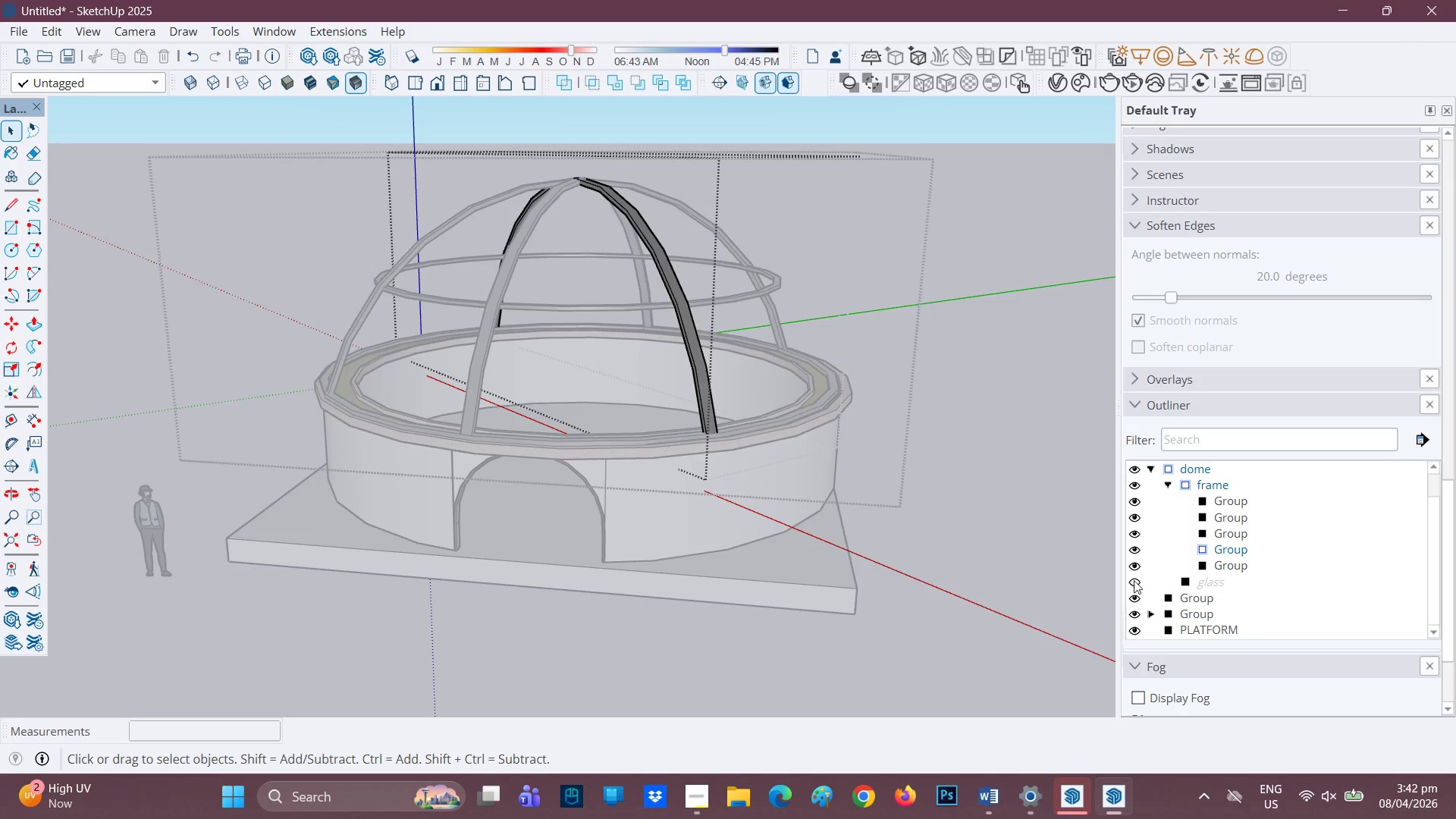 
left_click([1135, 580])
 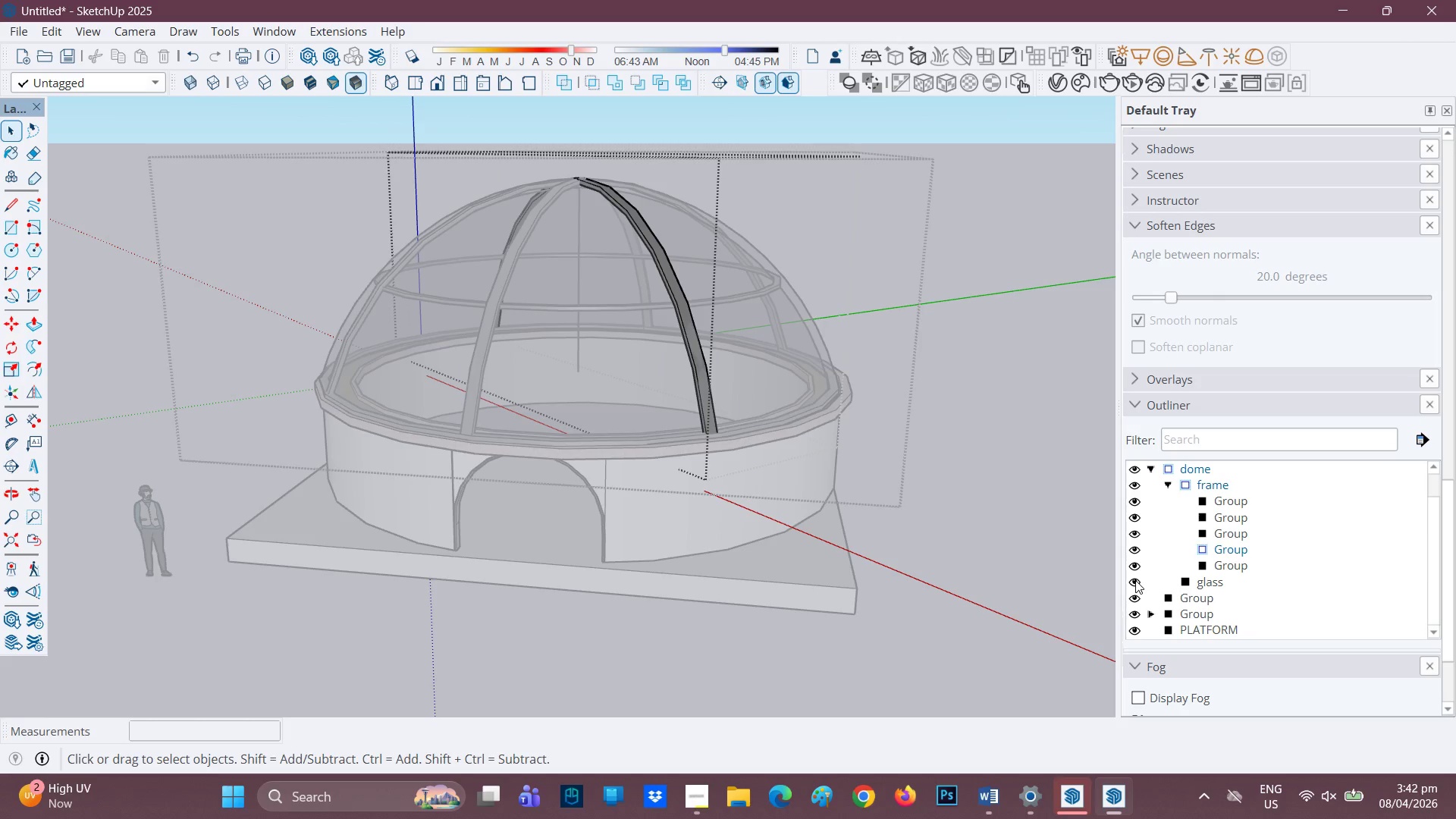 
key(Space)
 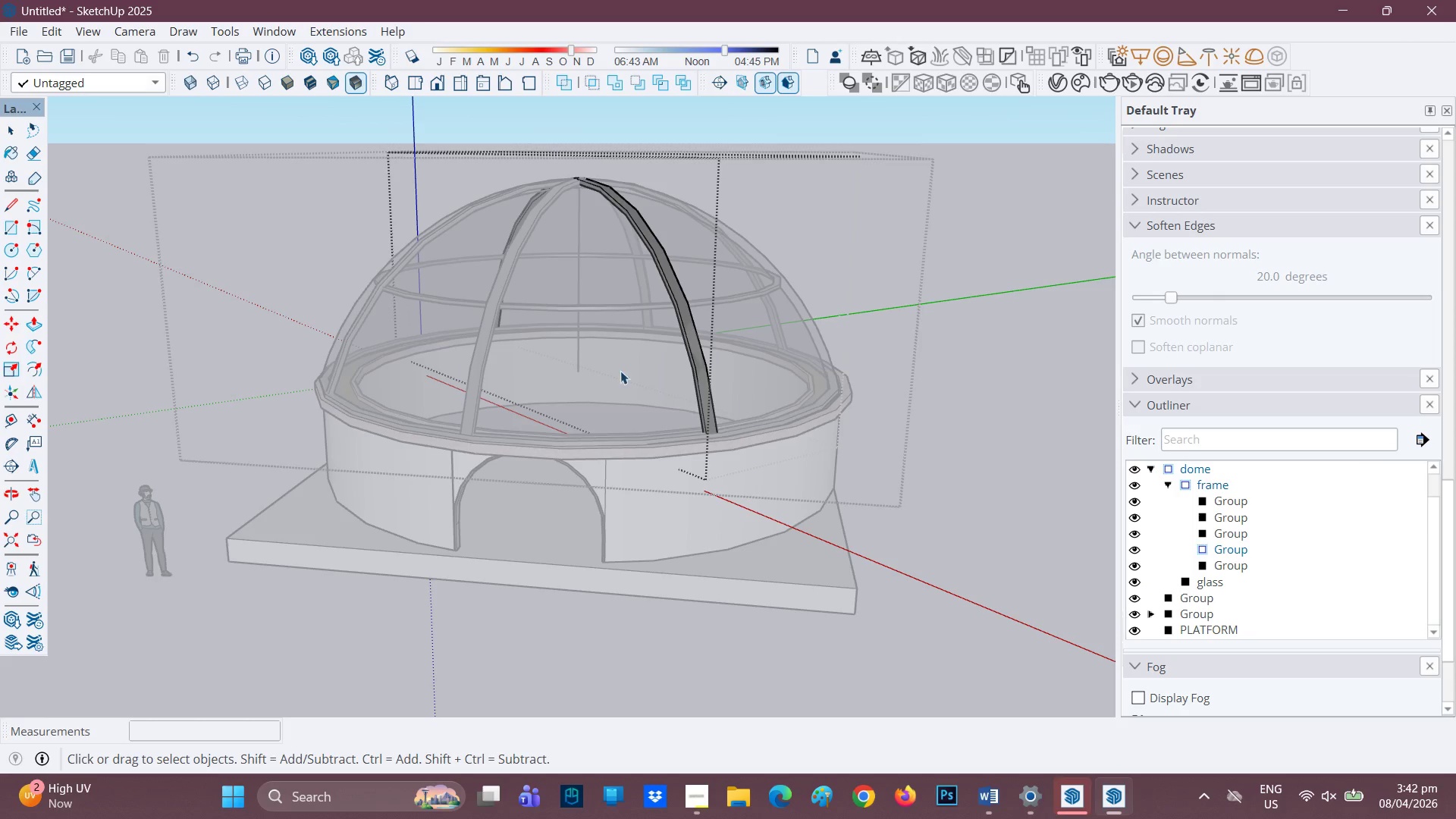 
scroll: coordinate [589, 326], scroll_direction: up, amount: 79.0
 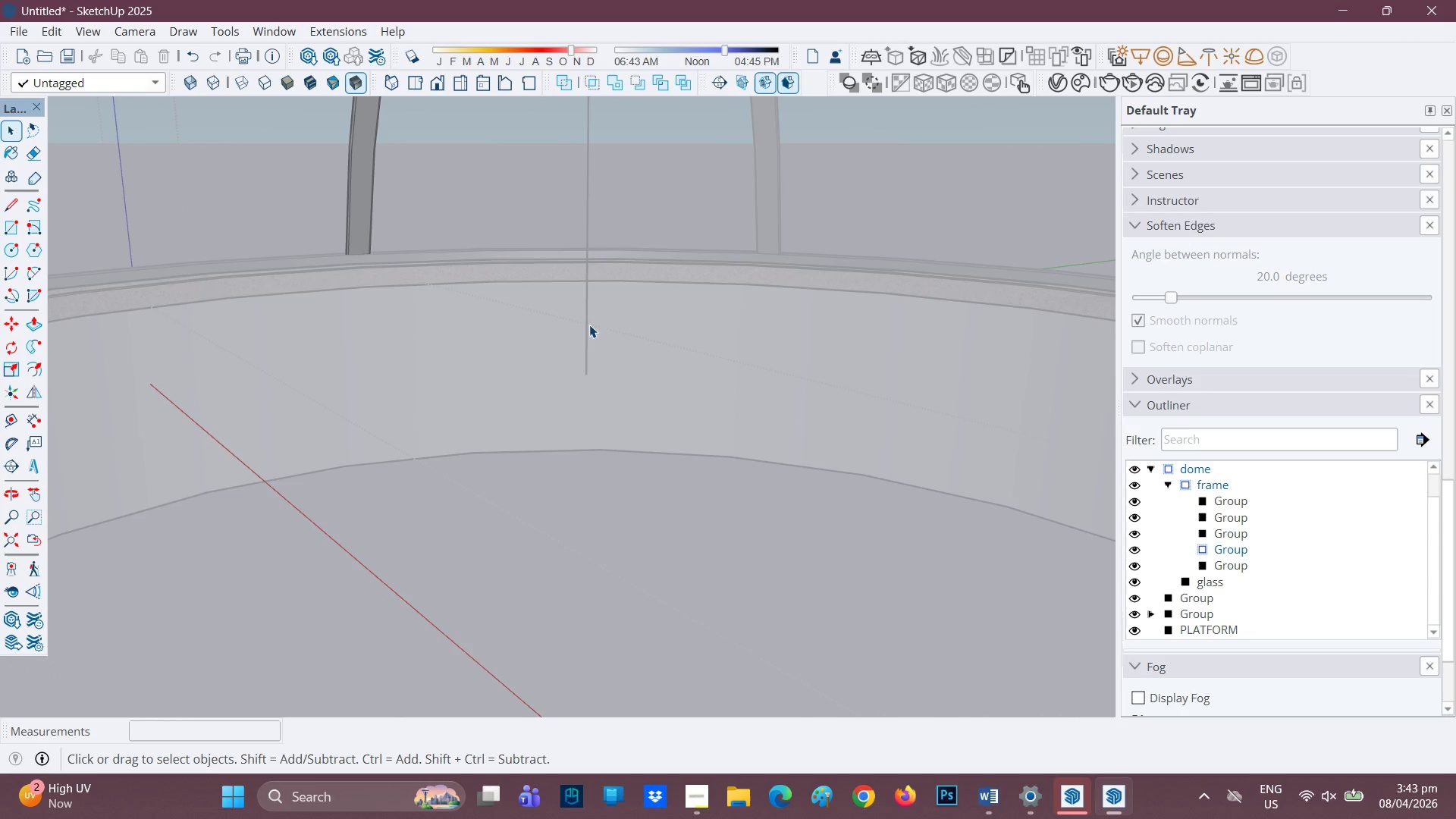 
key(H)
 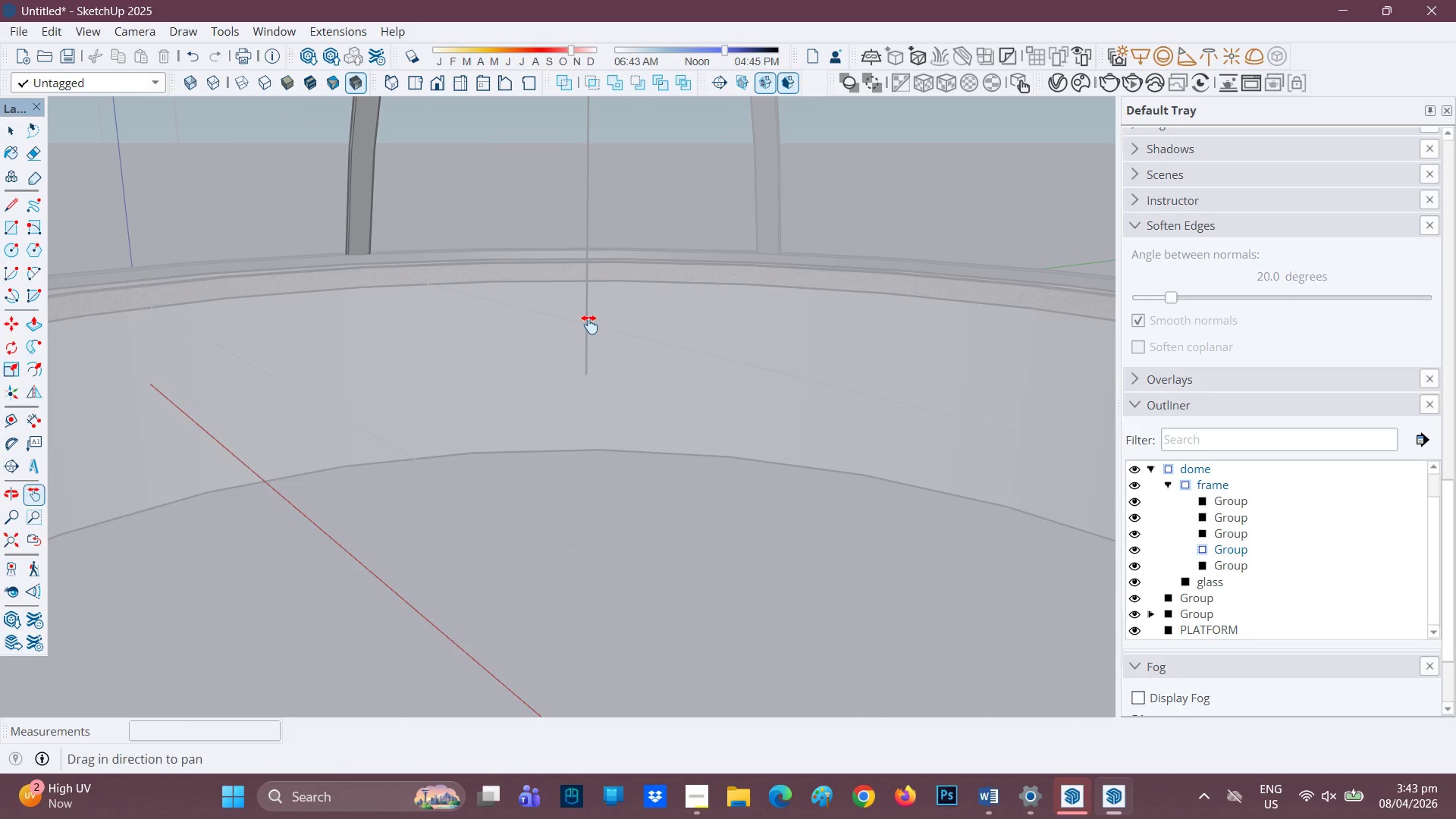 
left_click_drag(start_coordinate=[589, 325], to_coordinate=[525, 472])
 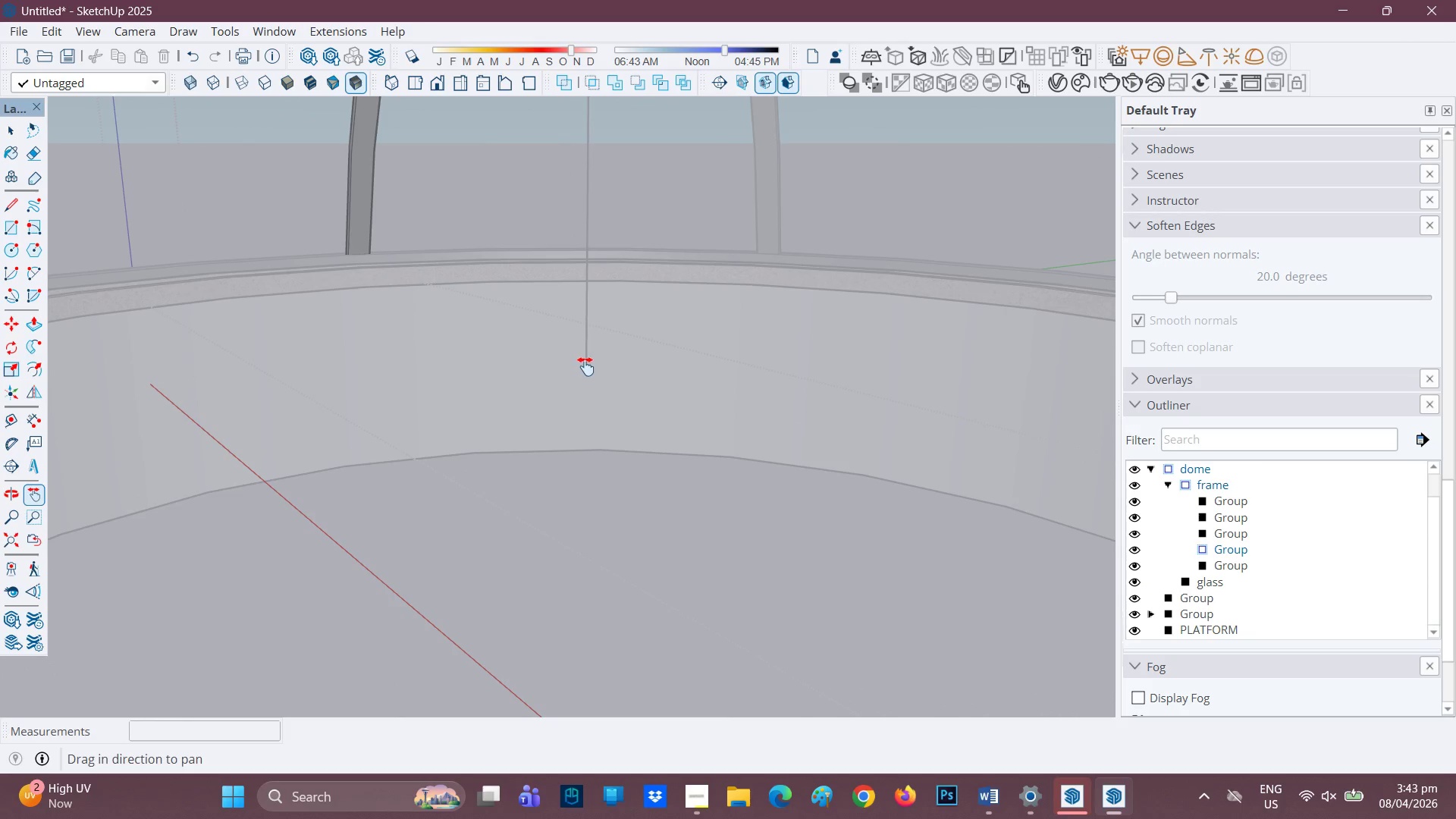 
left_click_drag(start_coordinate=[585, 366], to_coordinate=[467, 556])
 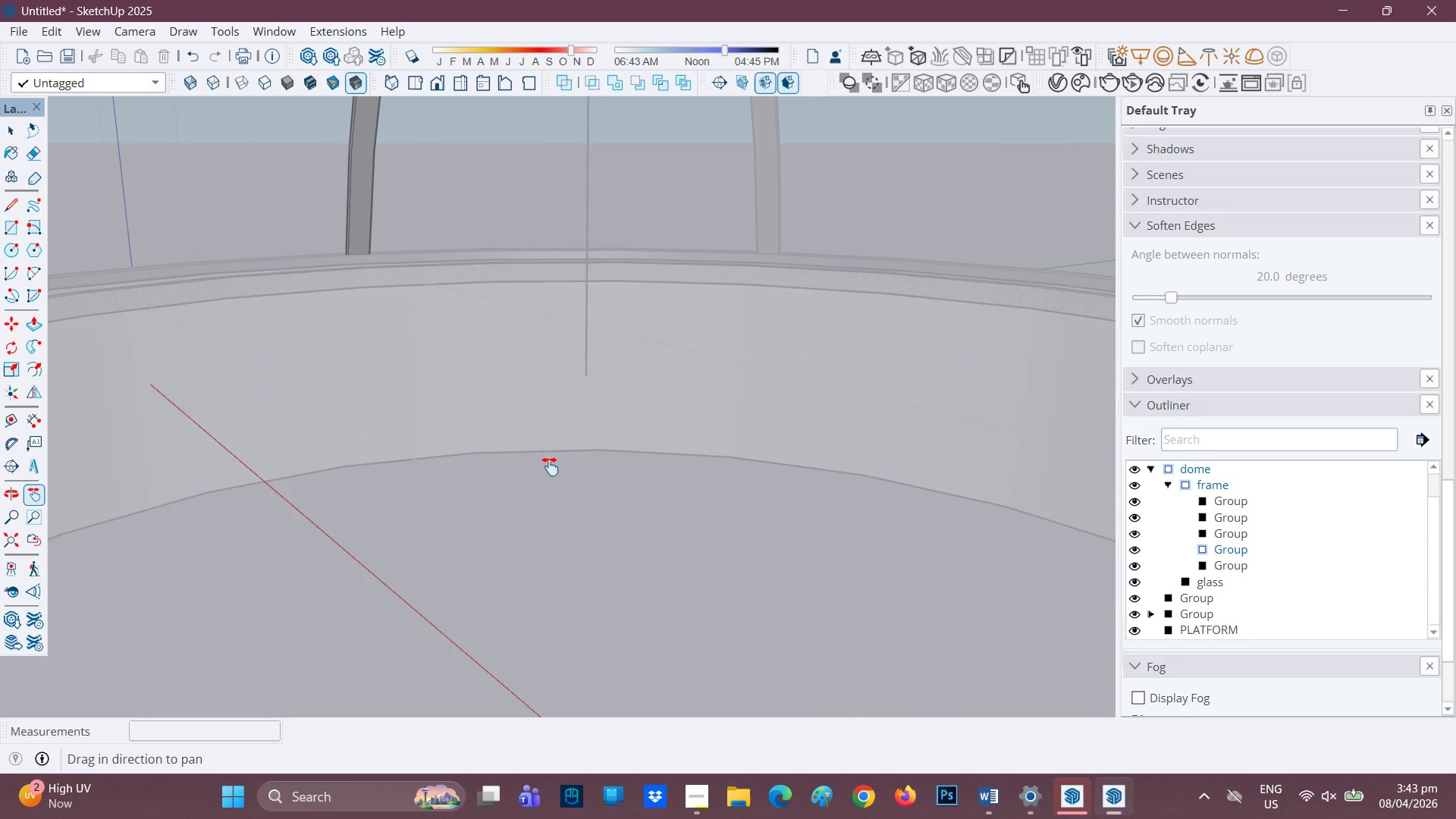 
left_click_drag(start_coordinate=[576, 328], to_coordinate=[483, 496])
 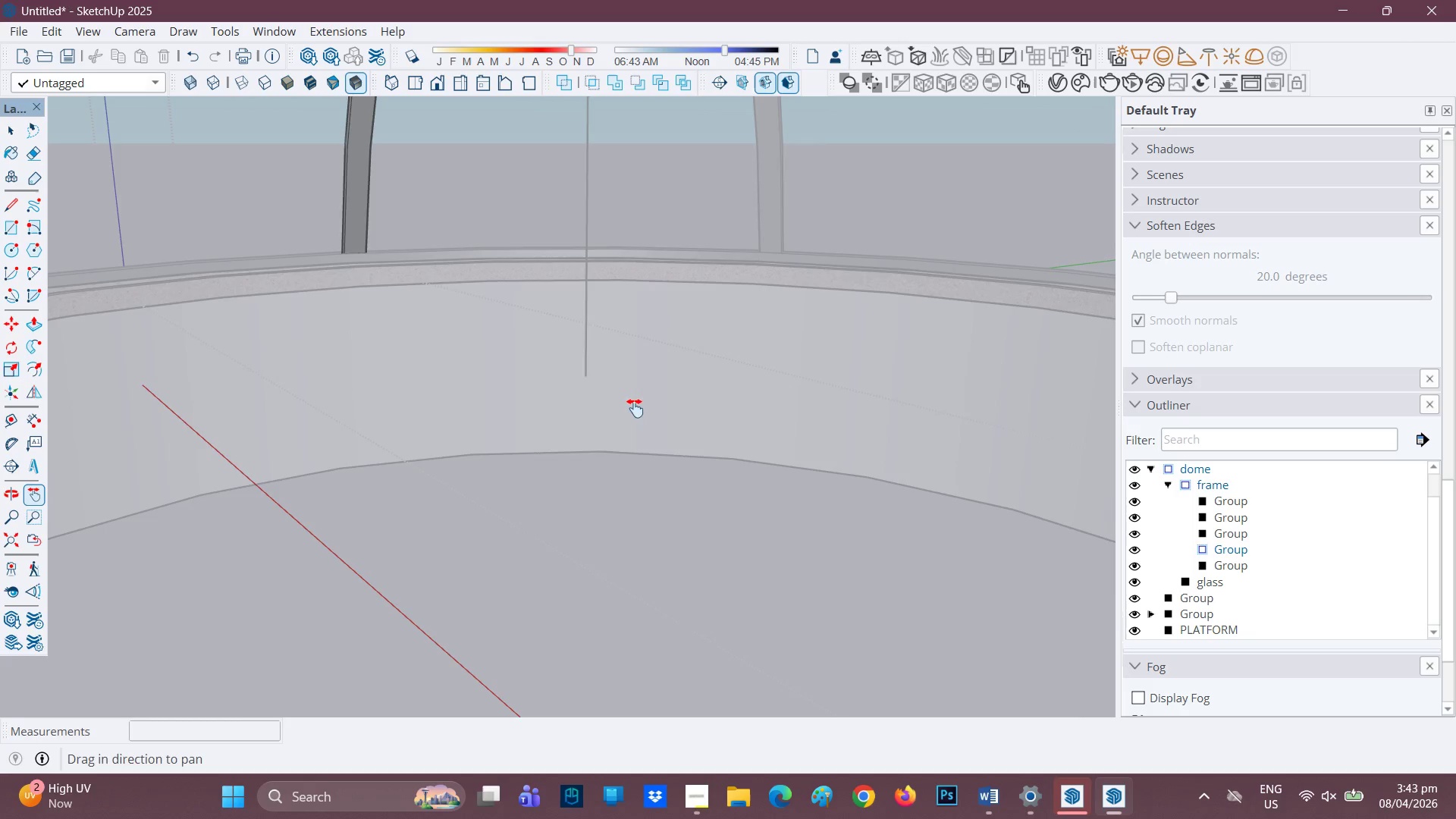 
scroll: coordinate [582, 294], scroll_direction: up, amount: 44.0
 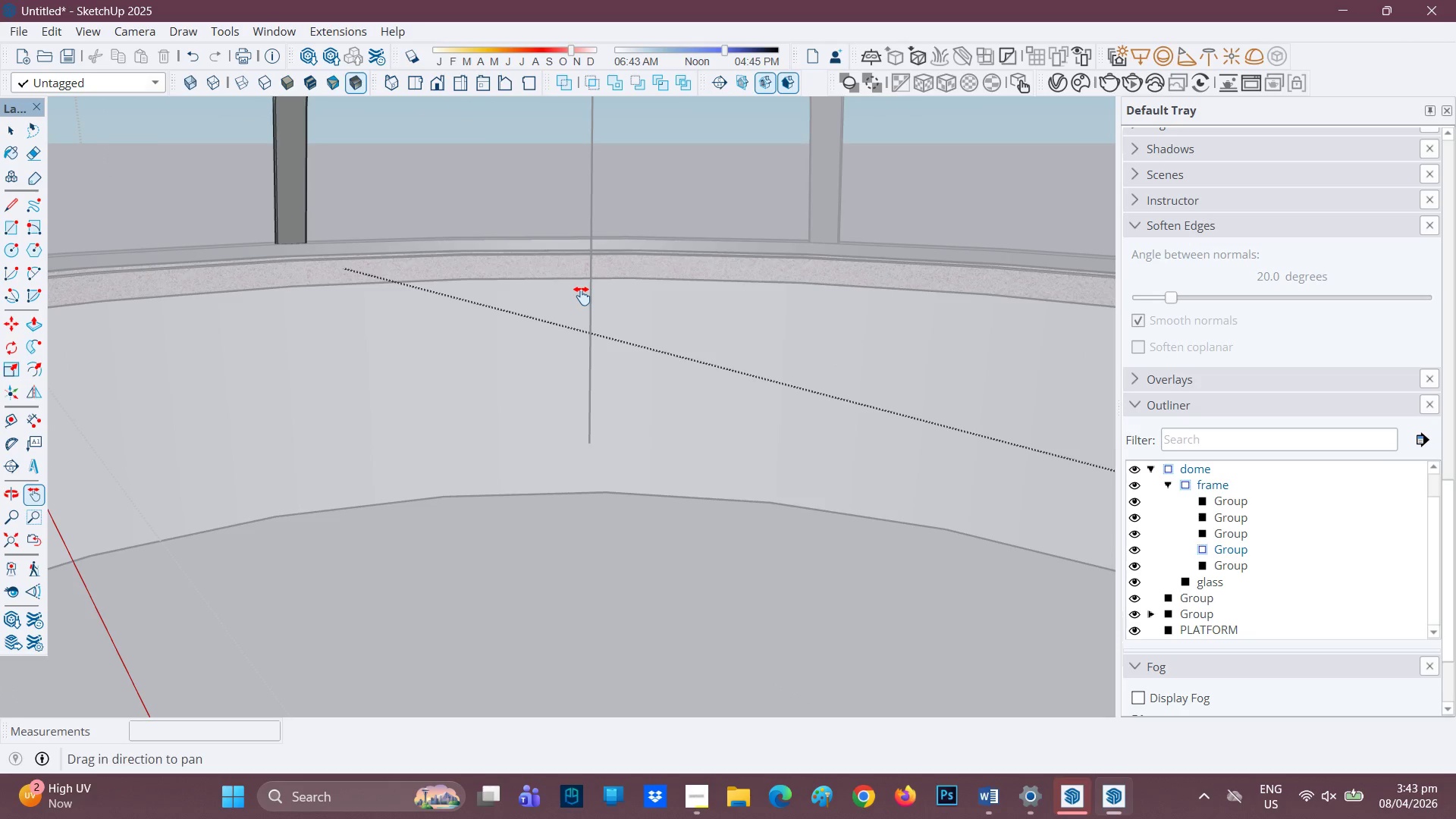 
key(Space)
 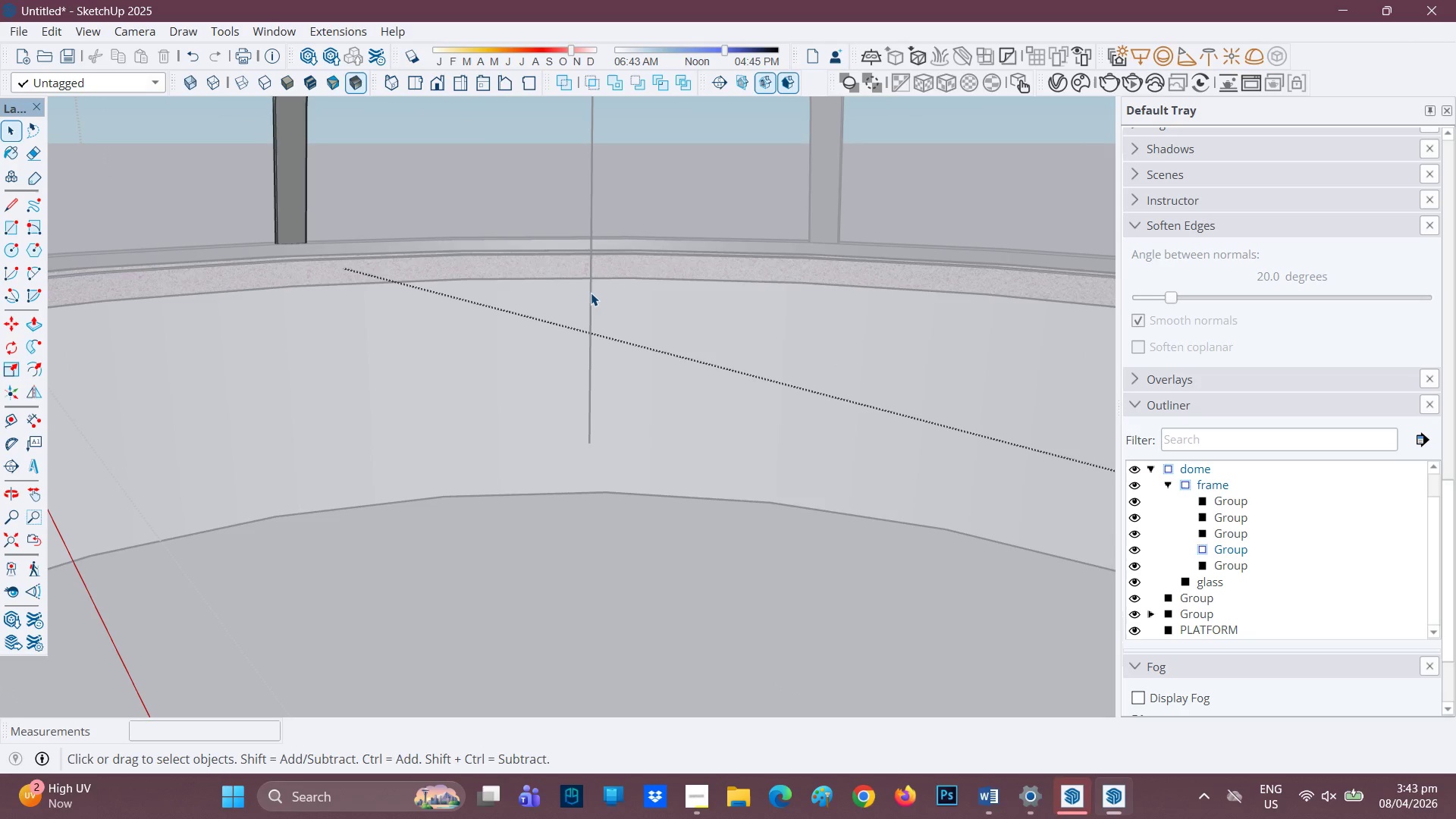 
double_click([591, 293])
 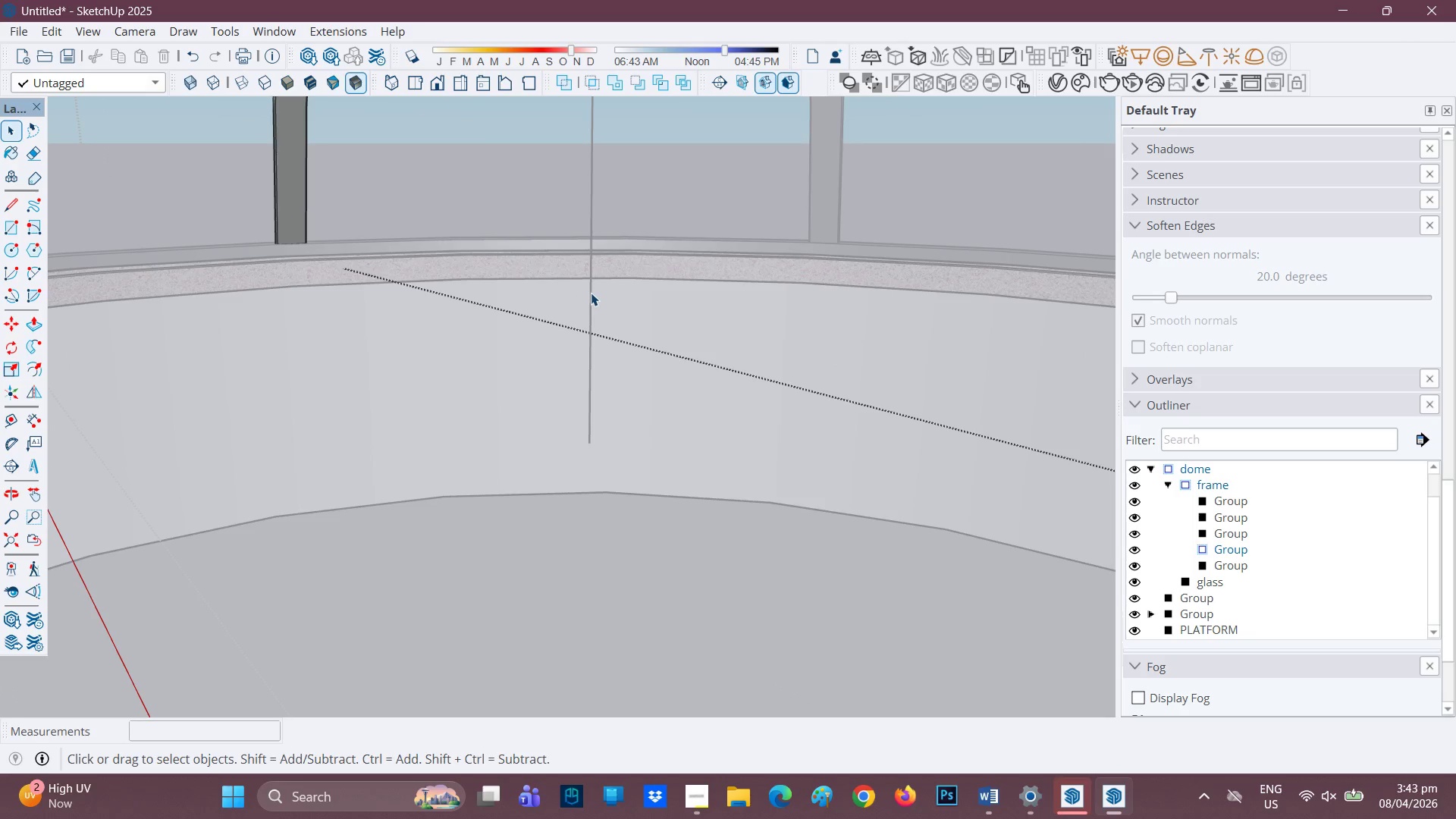 
triple_click([589, 293])
 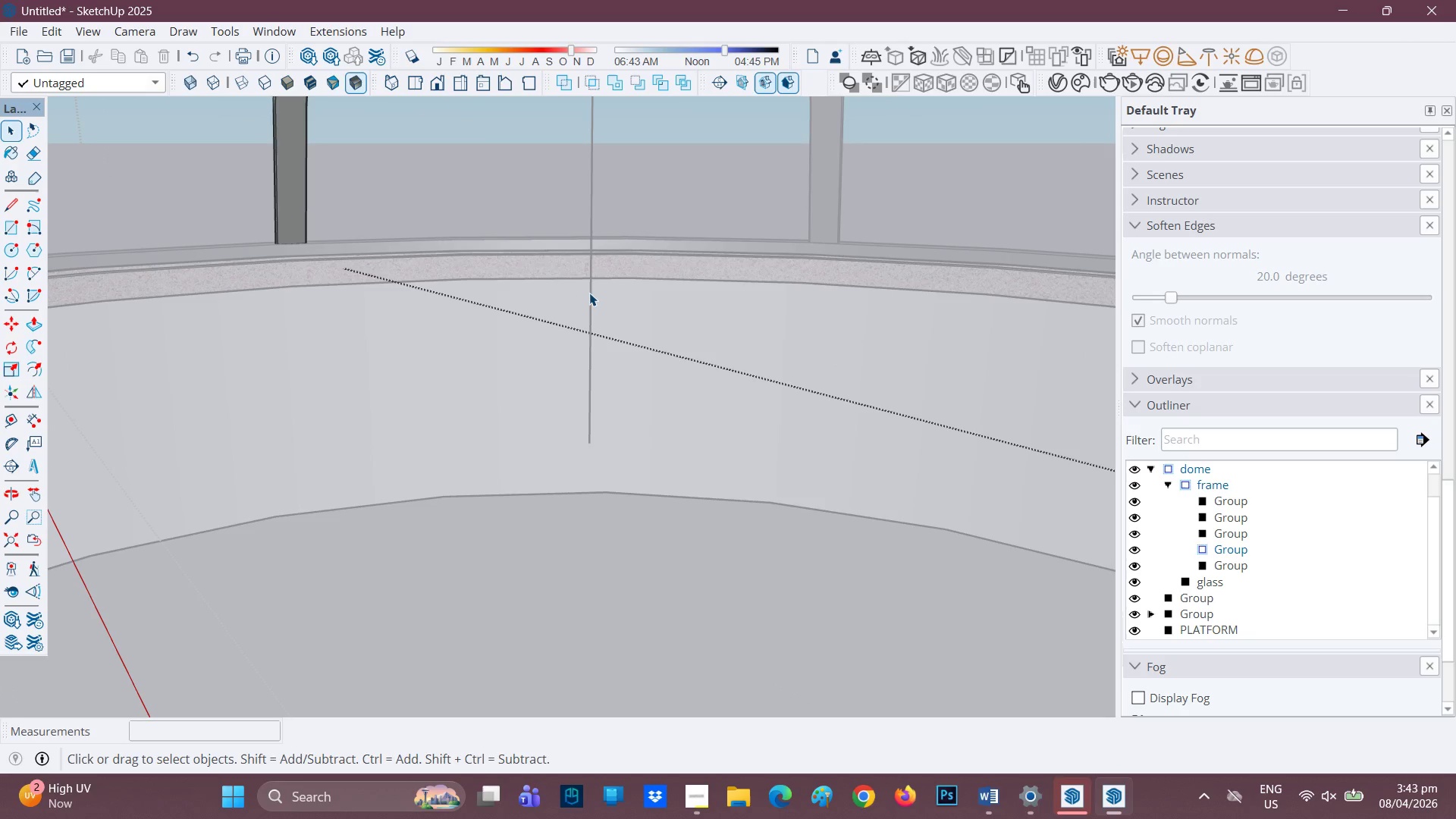 
triple_click([589, 293])
 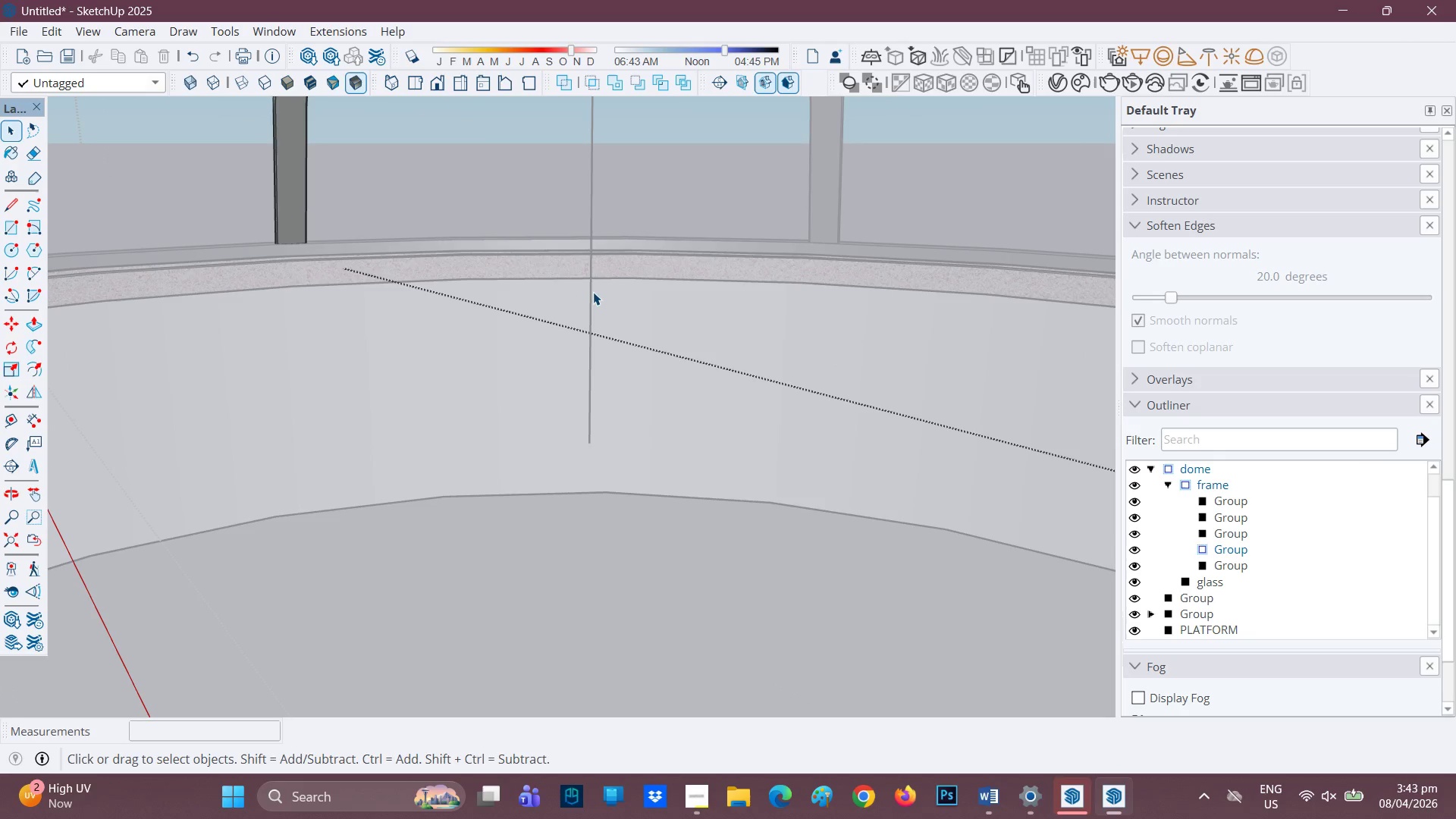 
double_click([591, 292])
 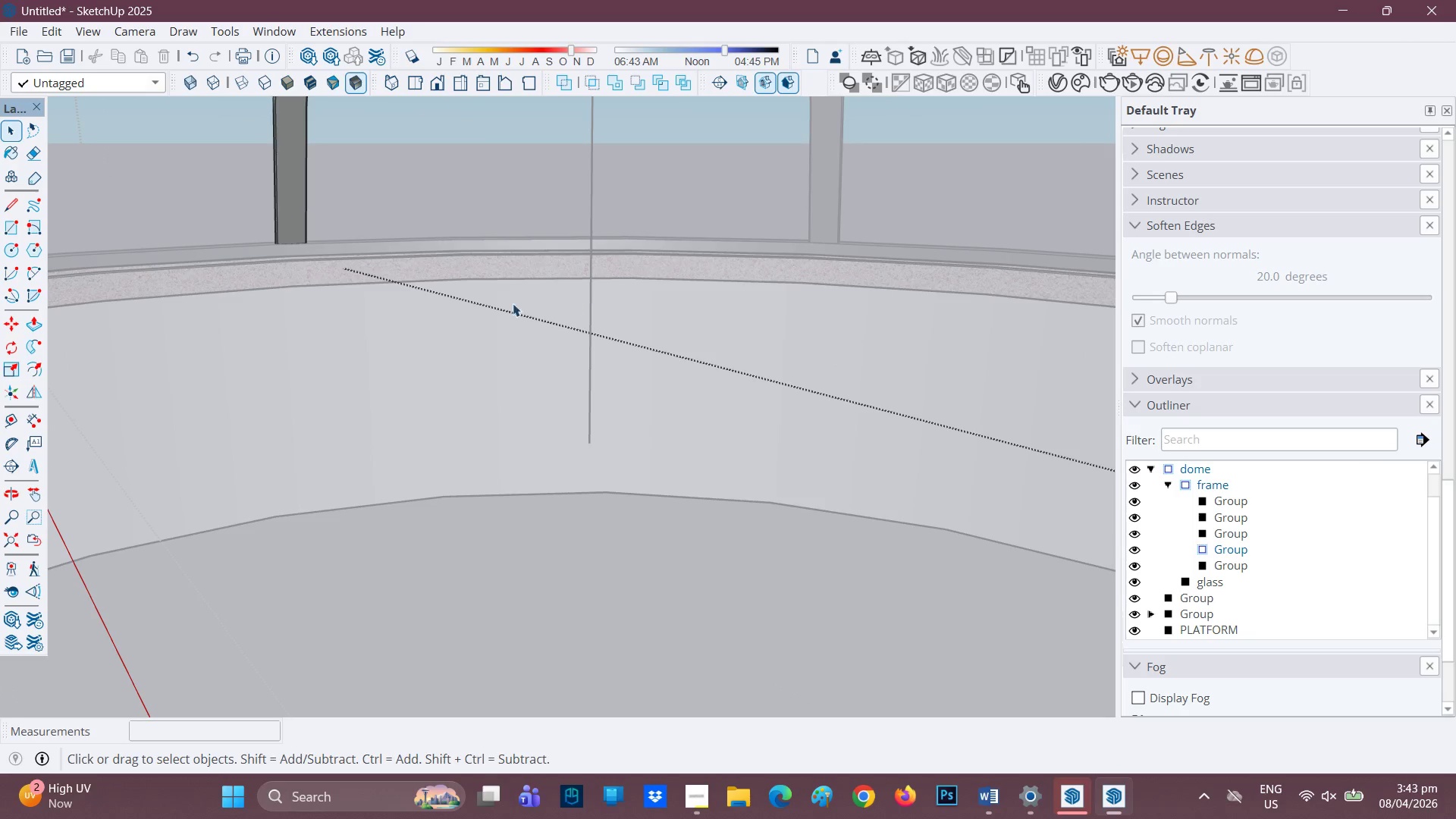 
triple_click([485, 307])
 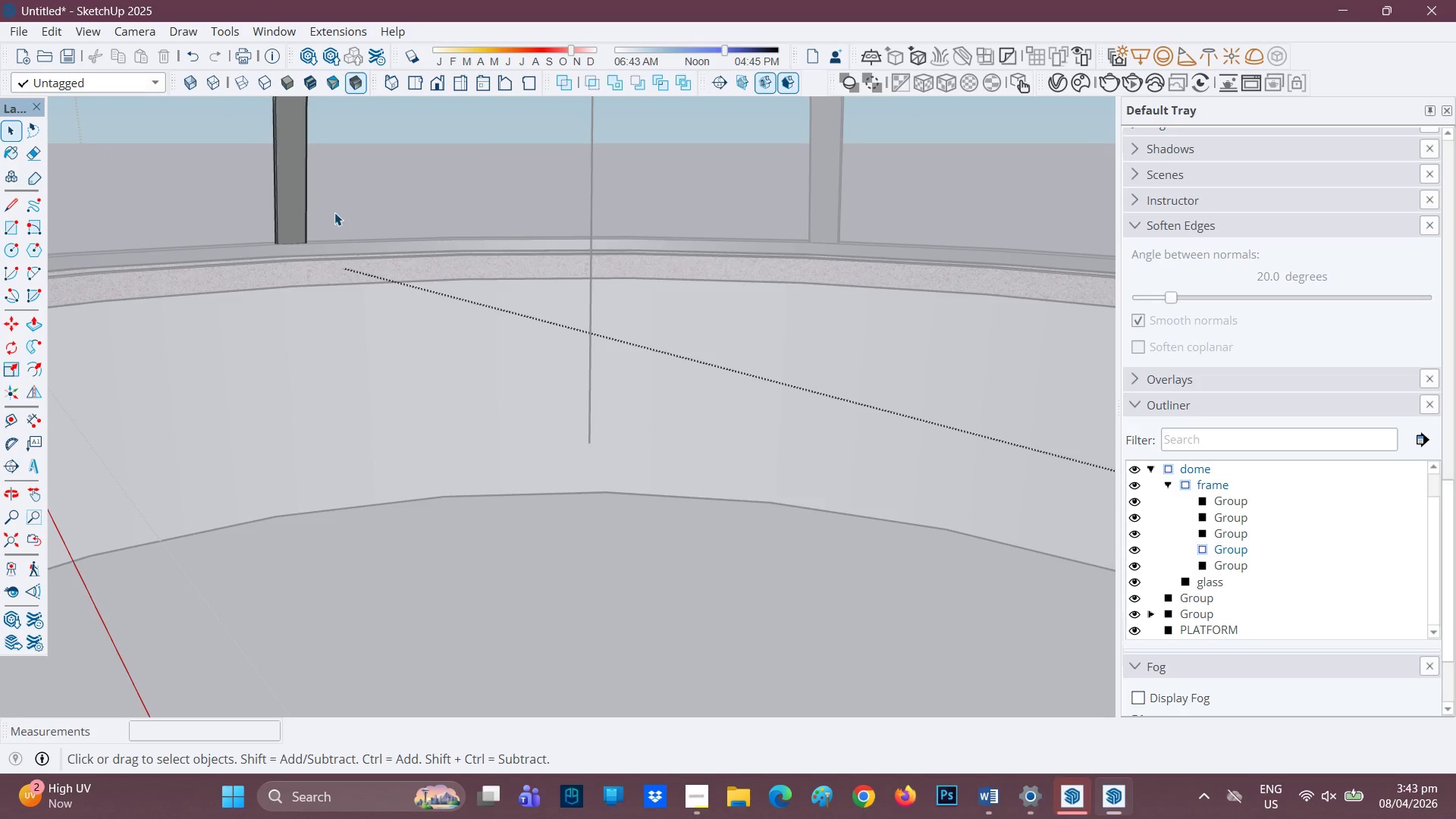 
left_click([324, 205])
 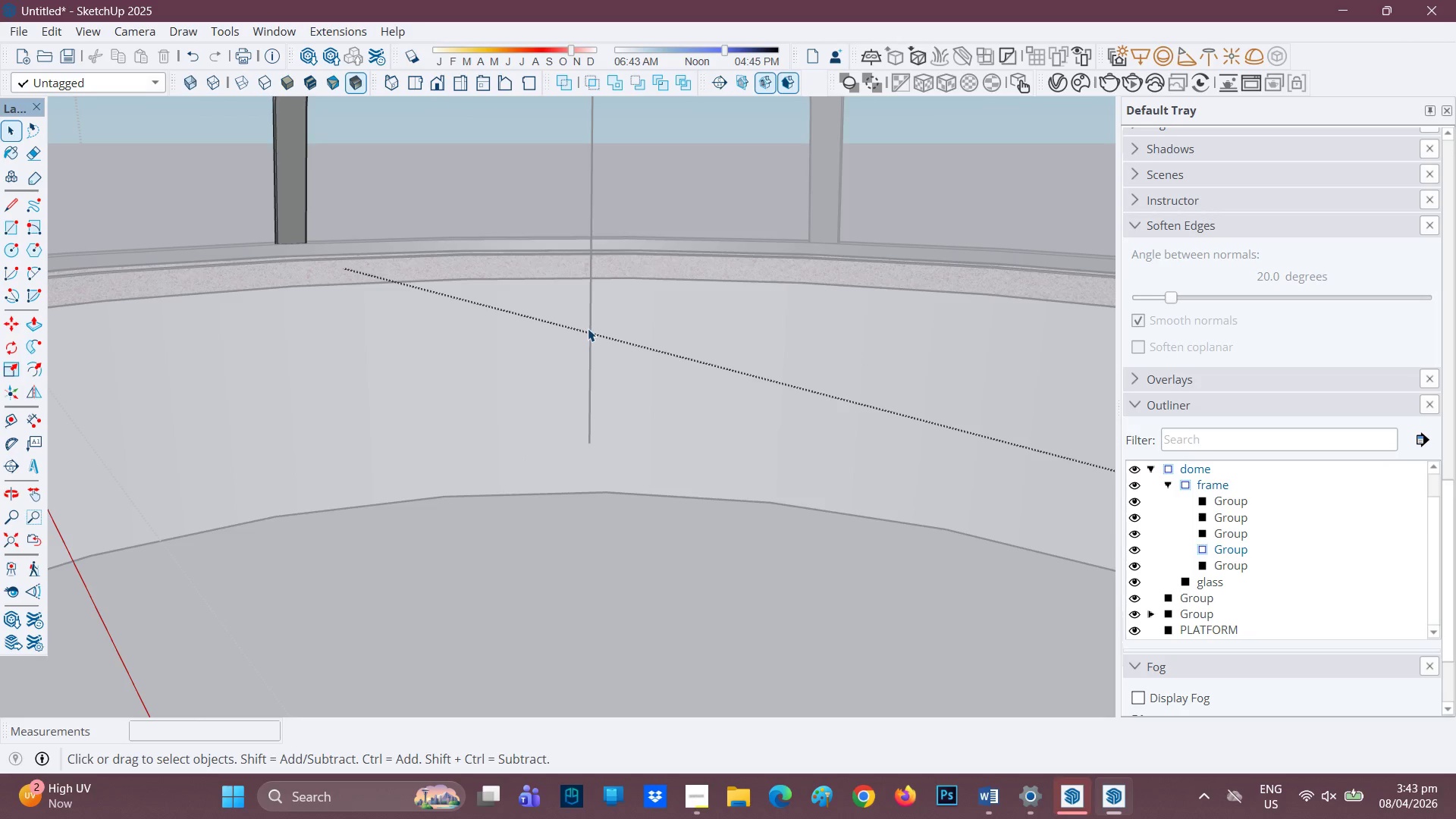 
double_click([588, 328])
 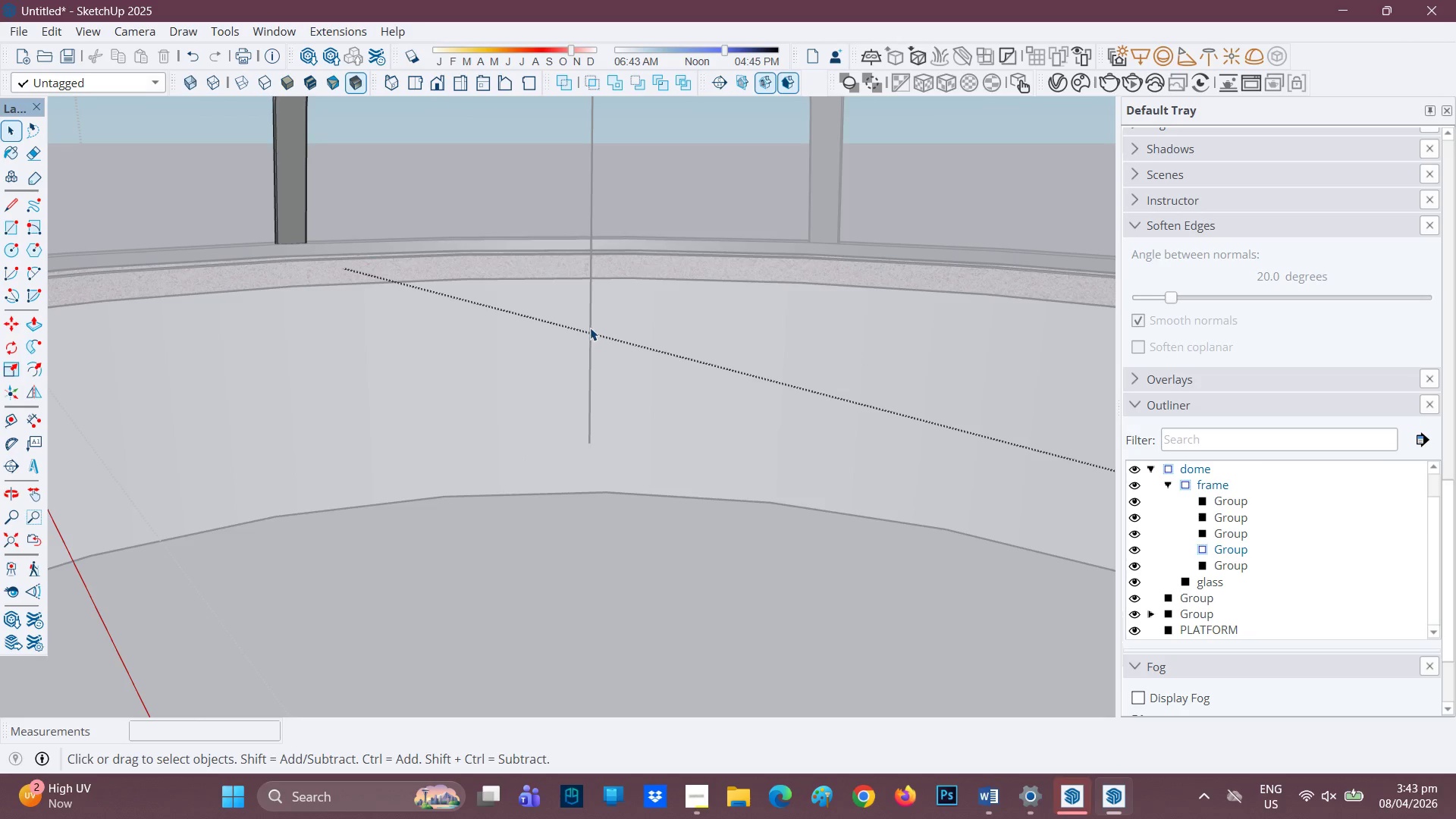 
triple_click([593, 328])
 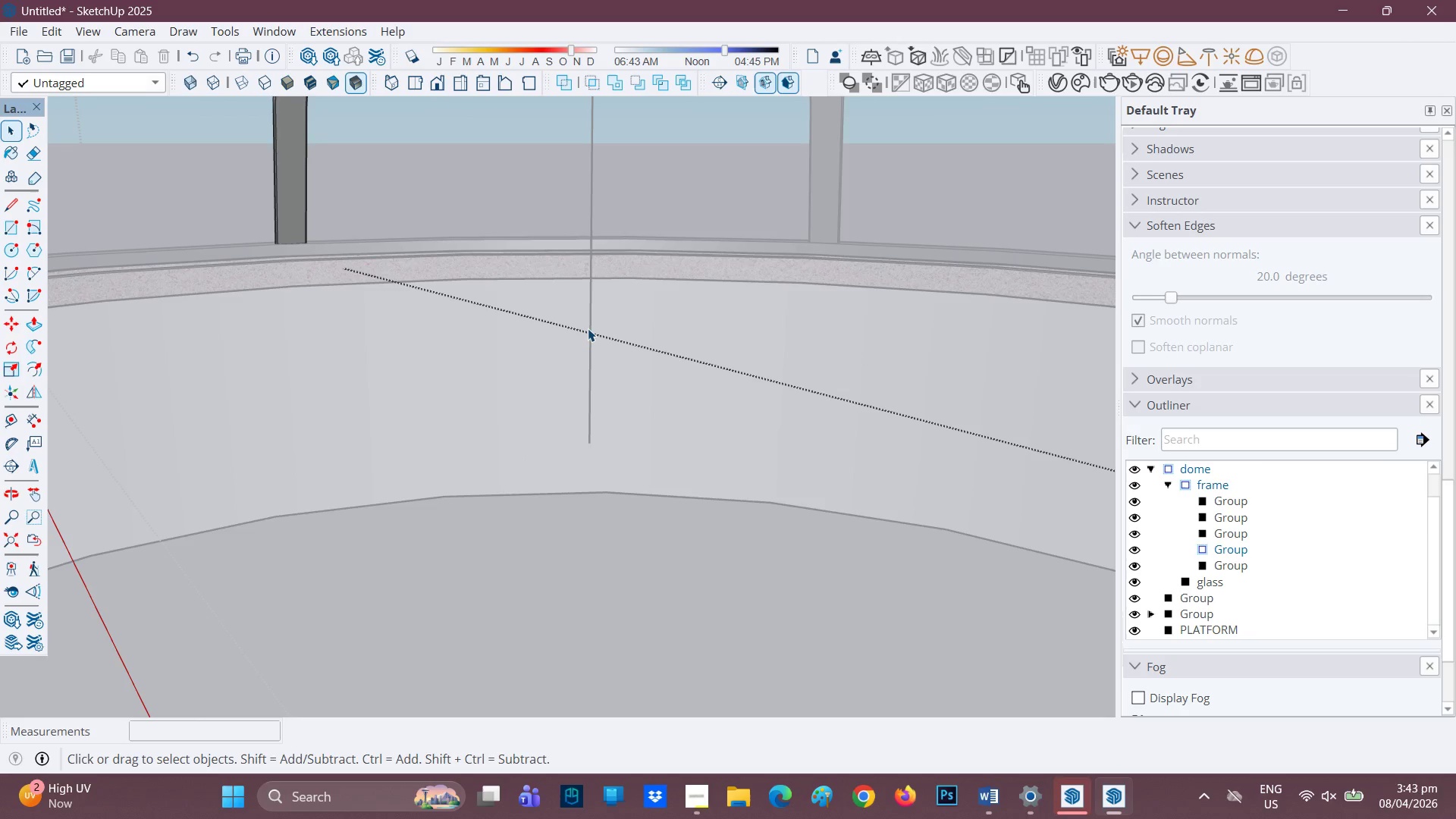 
triple_click([588, 328])
 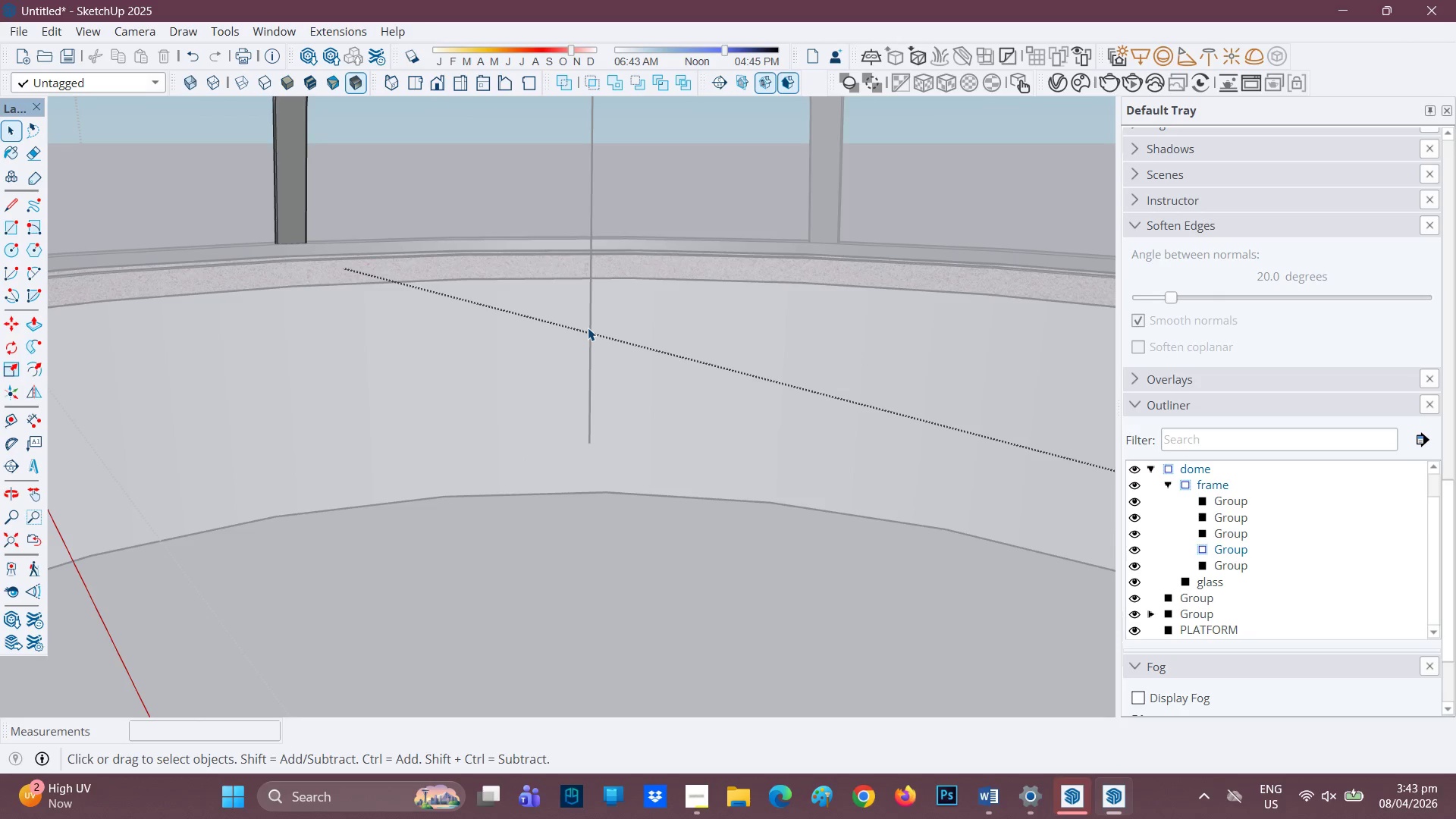 
triple_click([589, 328])
 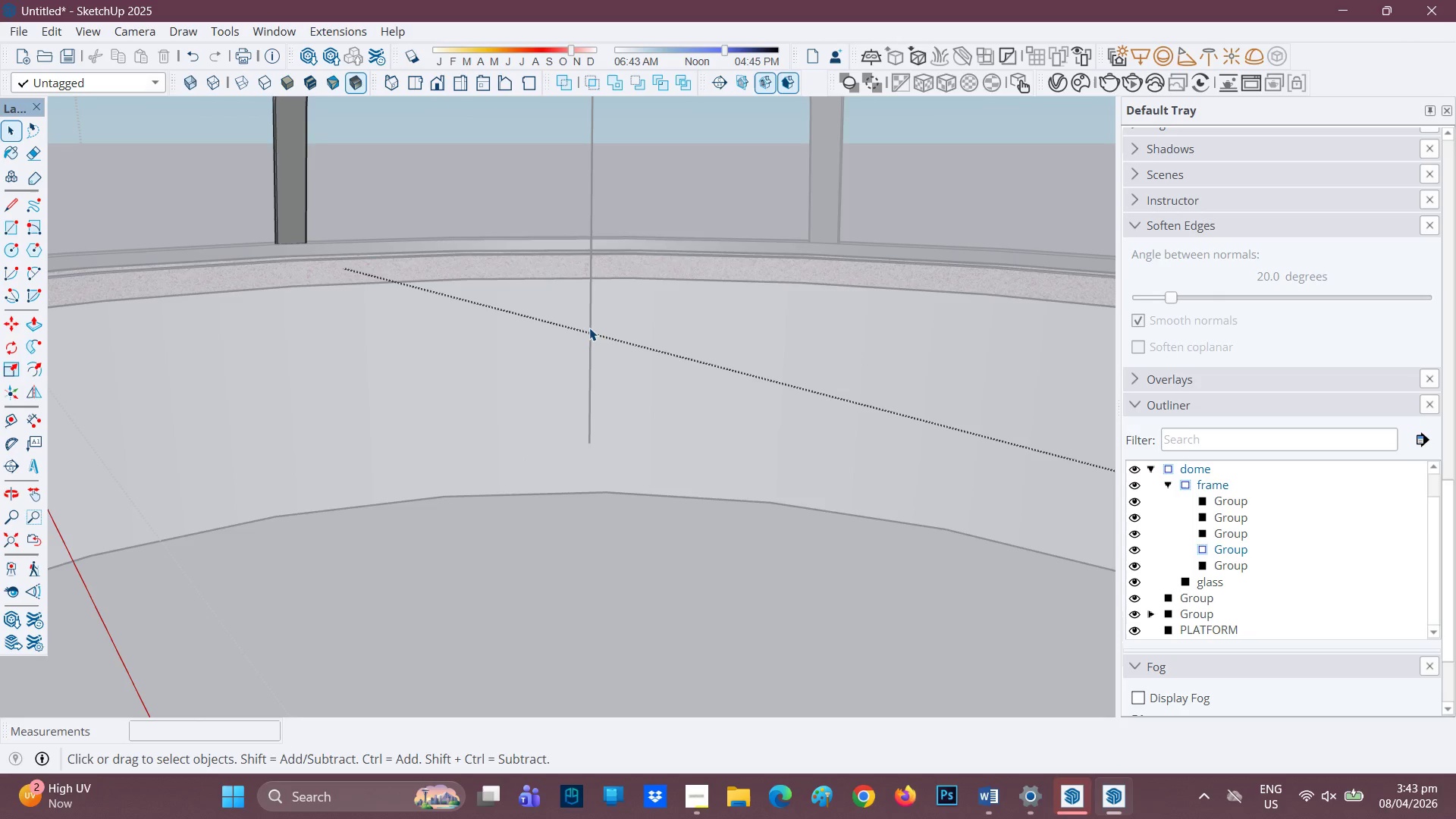 
triple_click([589, 328])
 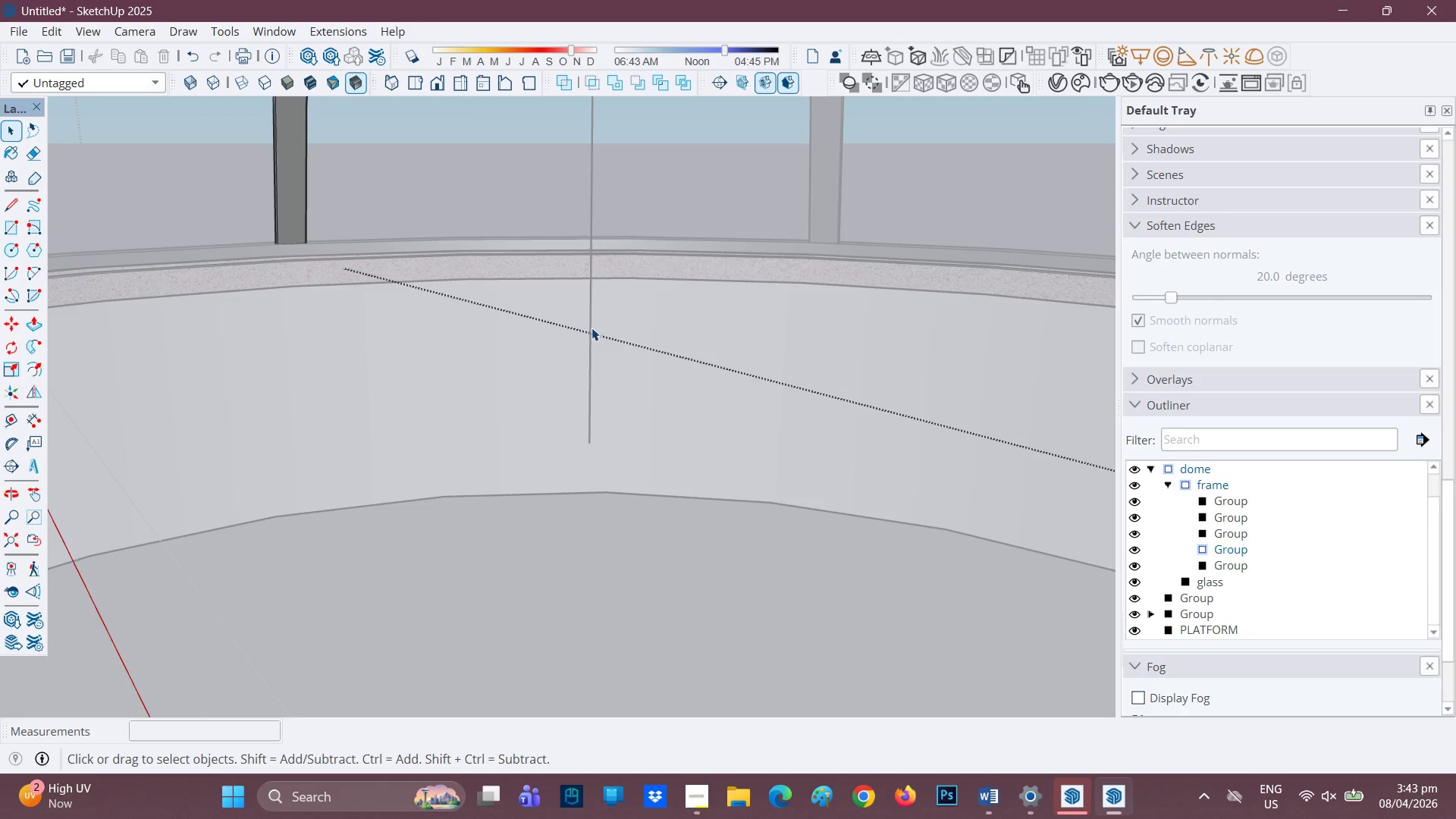 
left_click([592, 328])
 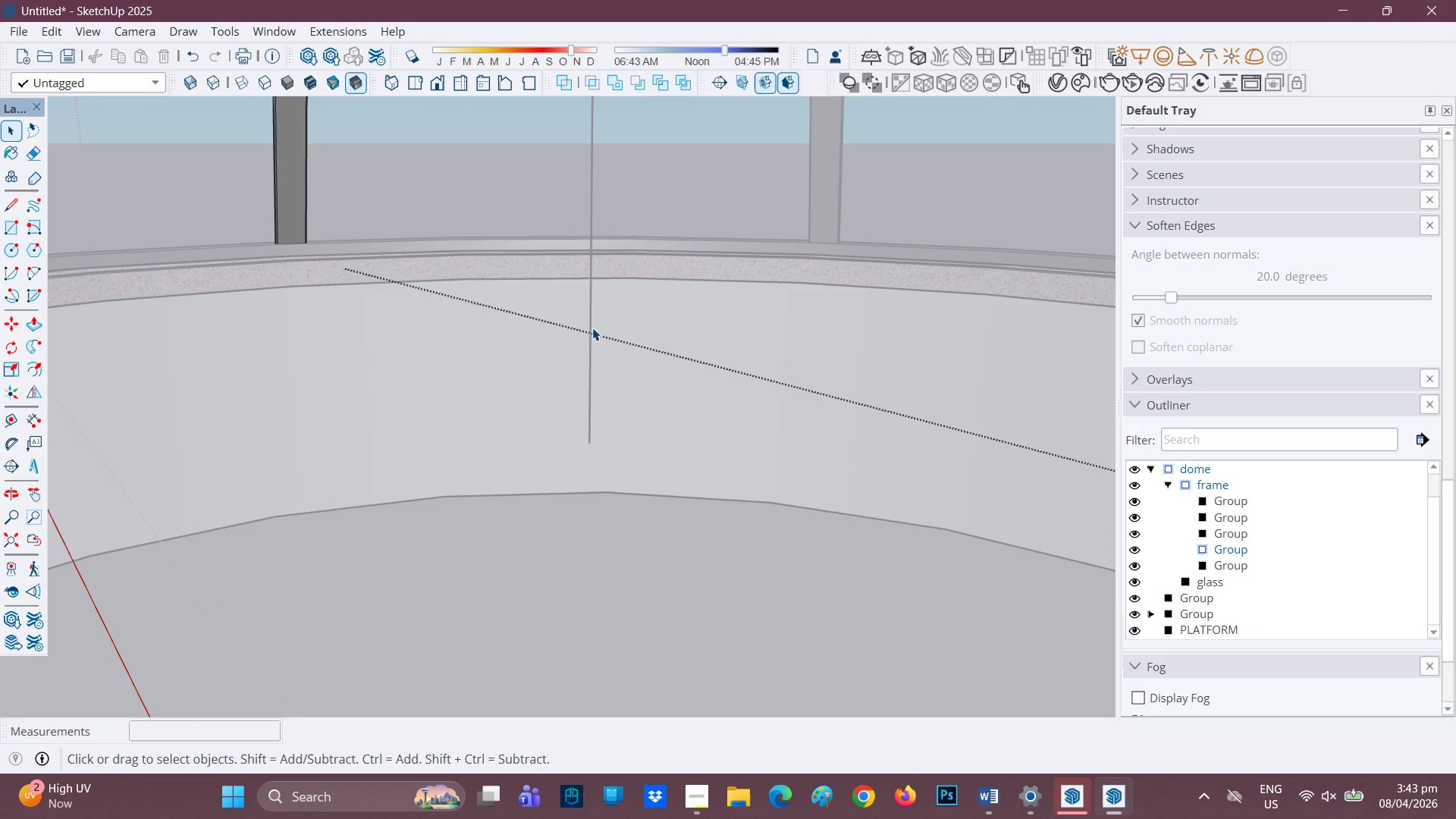 
left_click_drag(start_coordinate=[592, 328], to_coordinate=[588, 328])
 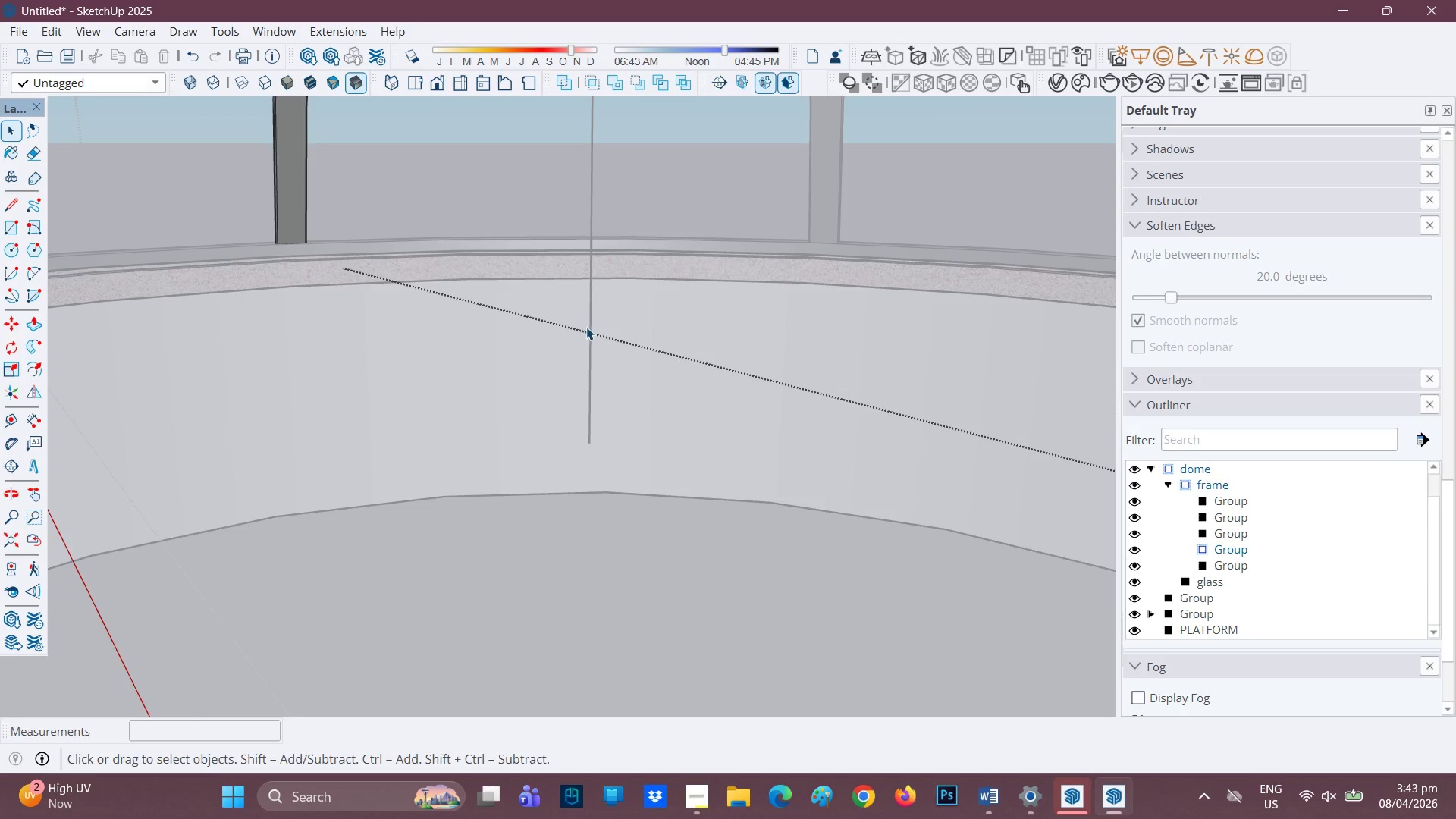 
triple_click([586, 327])
 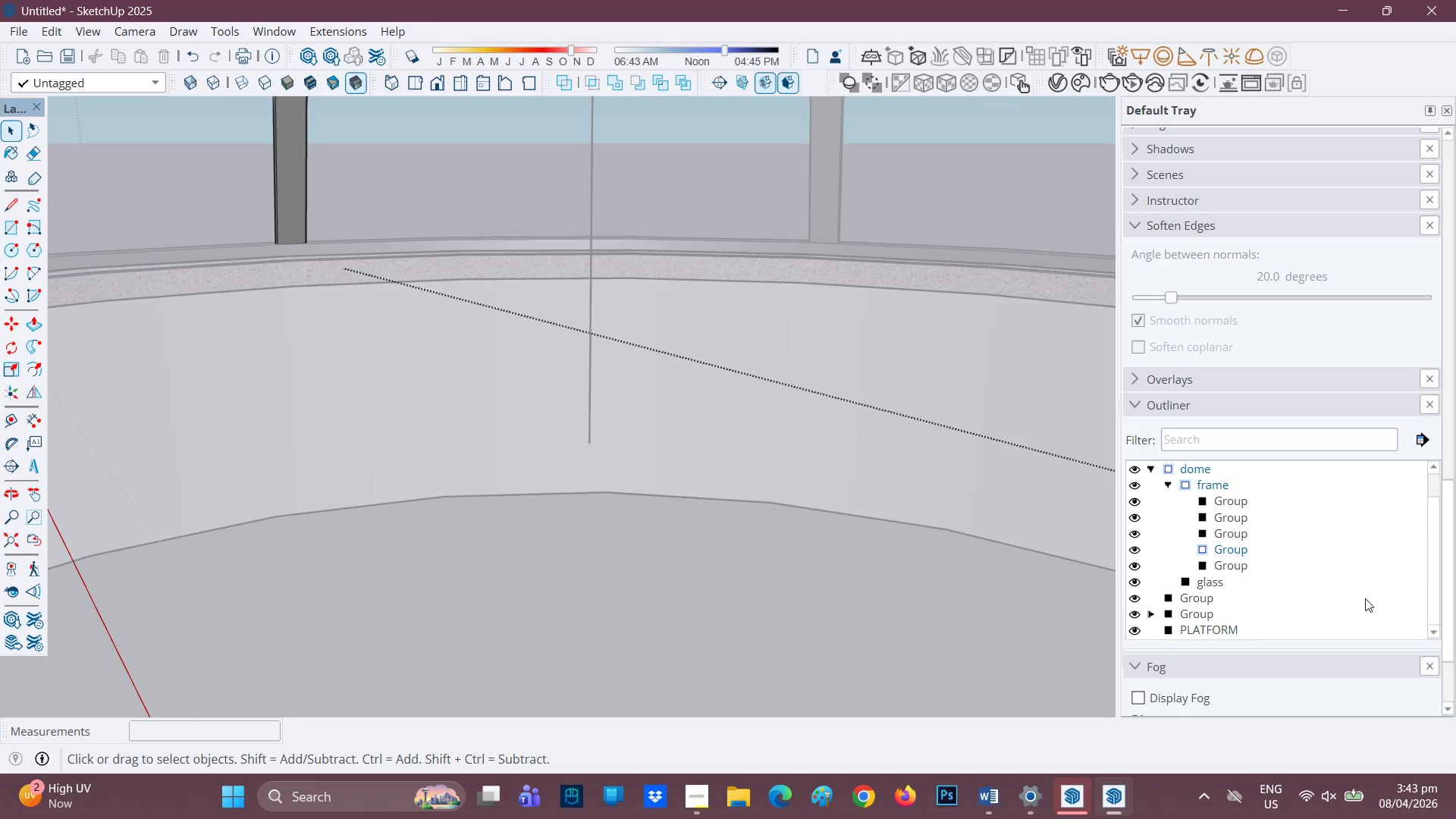 
scroll: coordinate [1147, 513], scroll_direction: down, amount: 2.0
 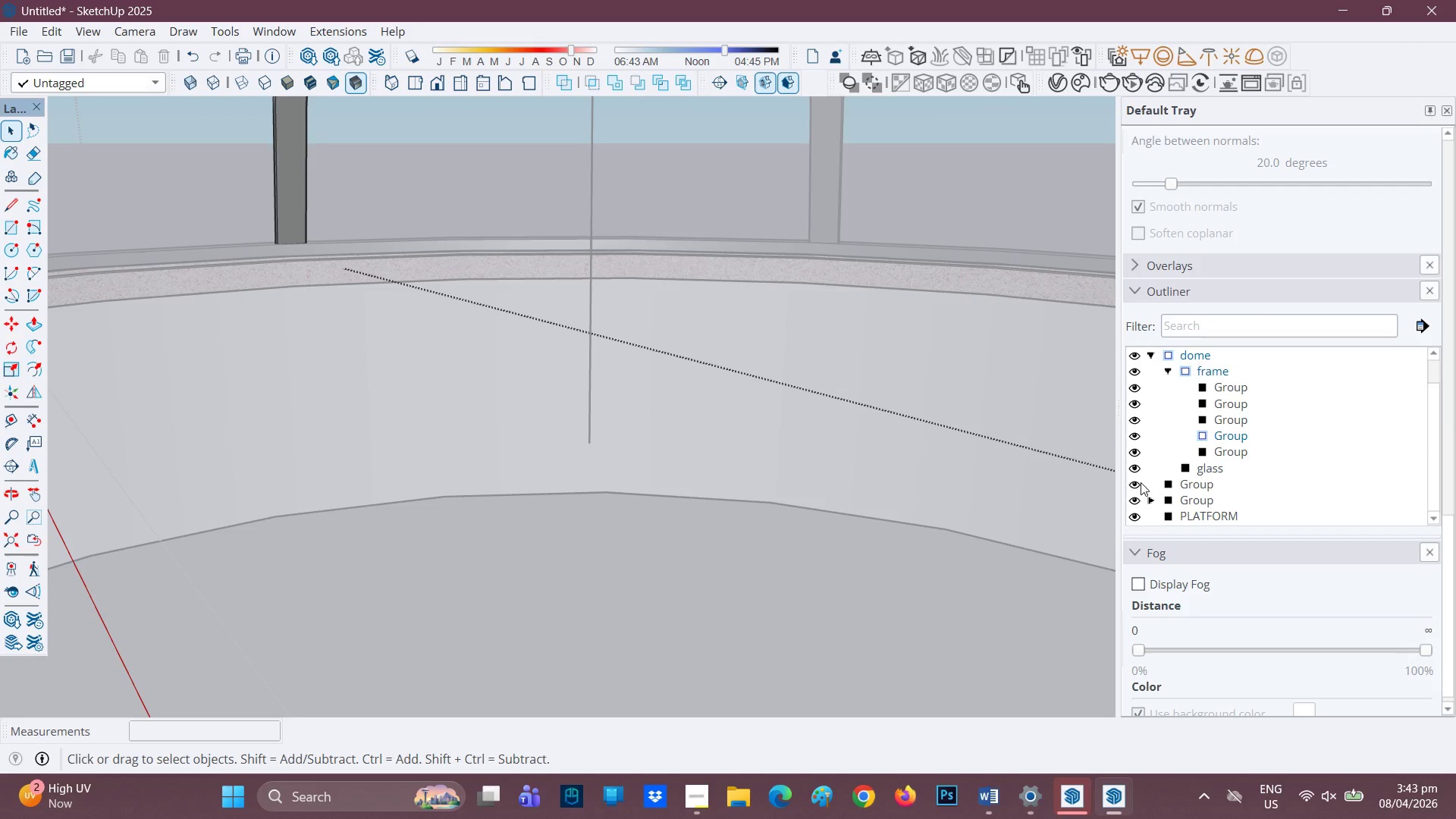 
left_click([1133, 483])
 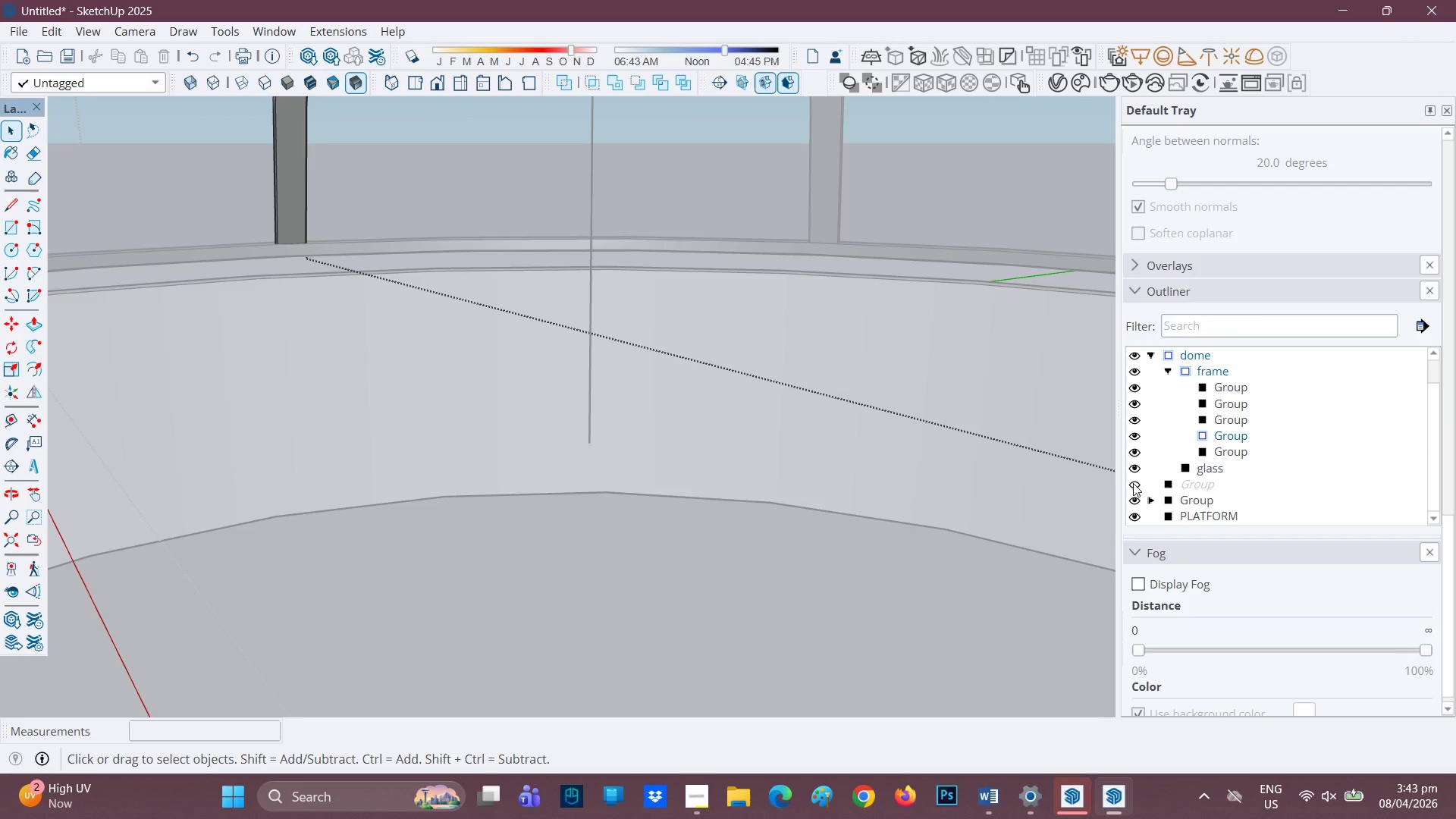 
left_click([1133, 483])
 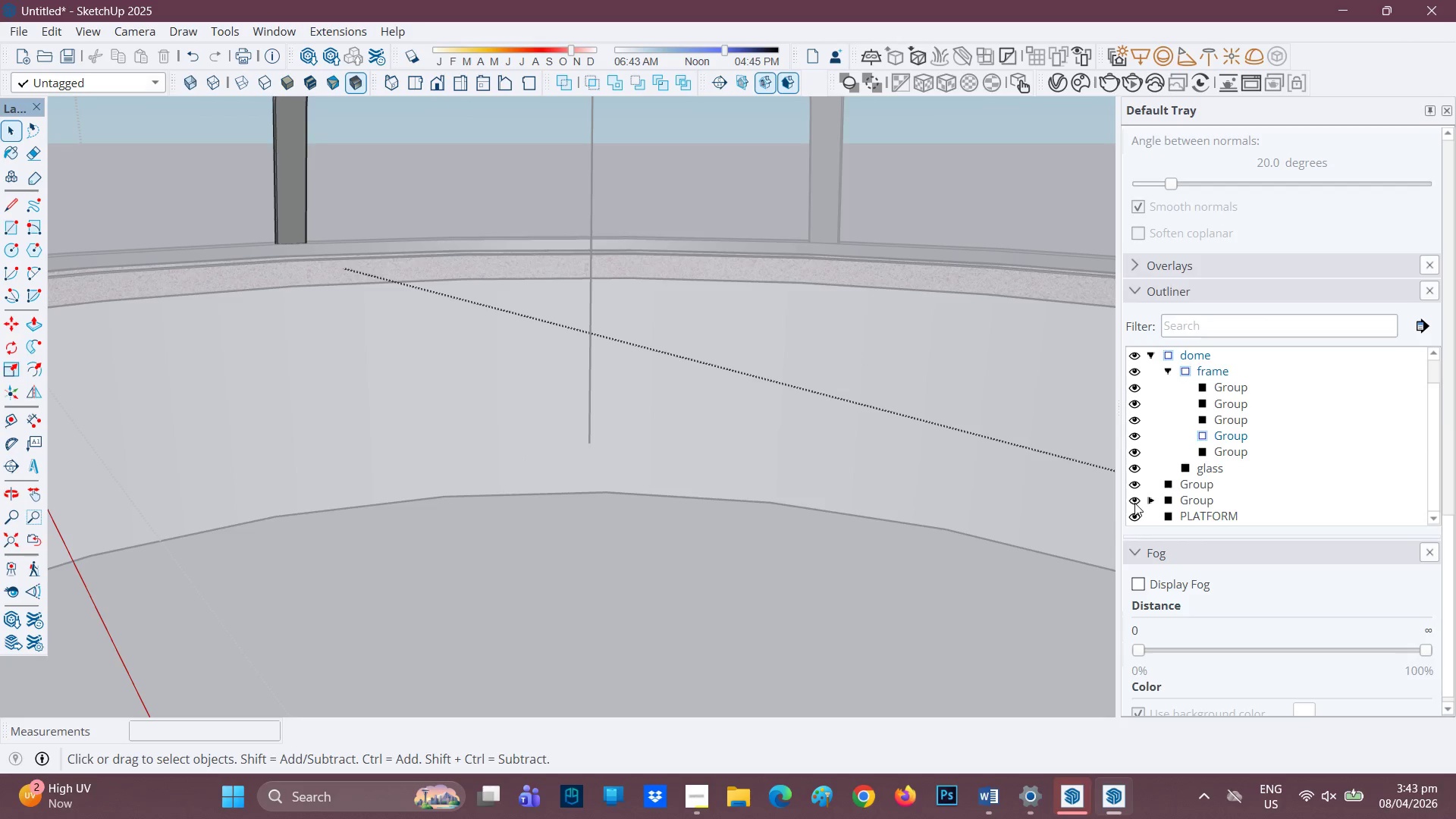 
left_click([1131, 502])
 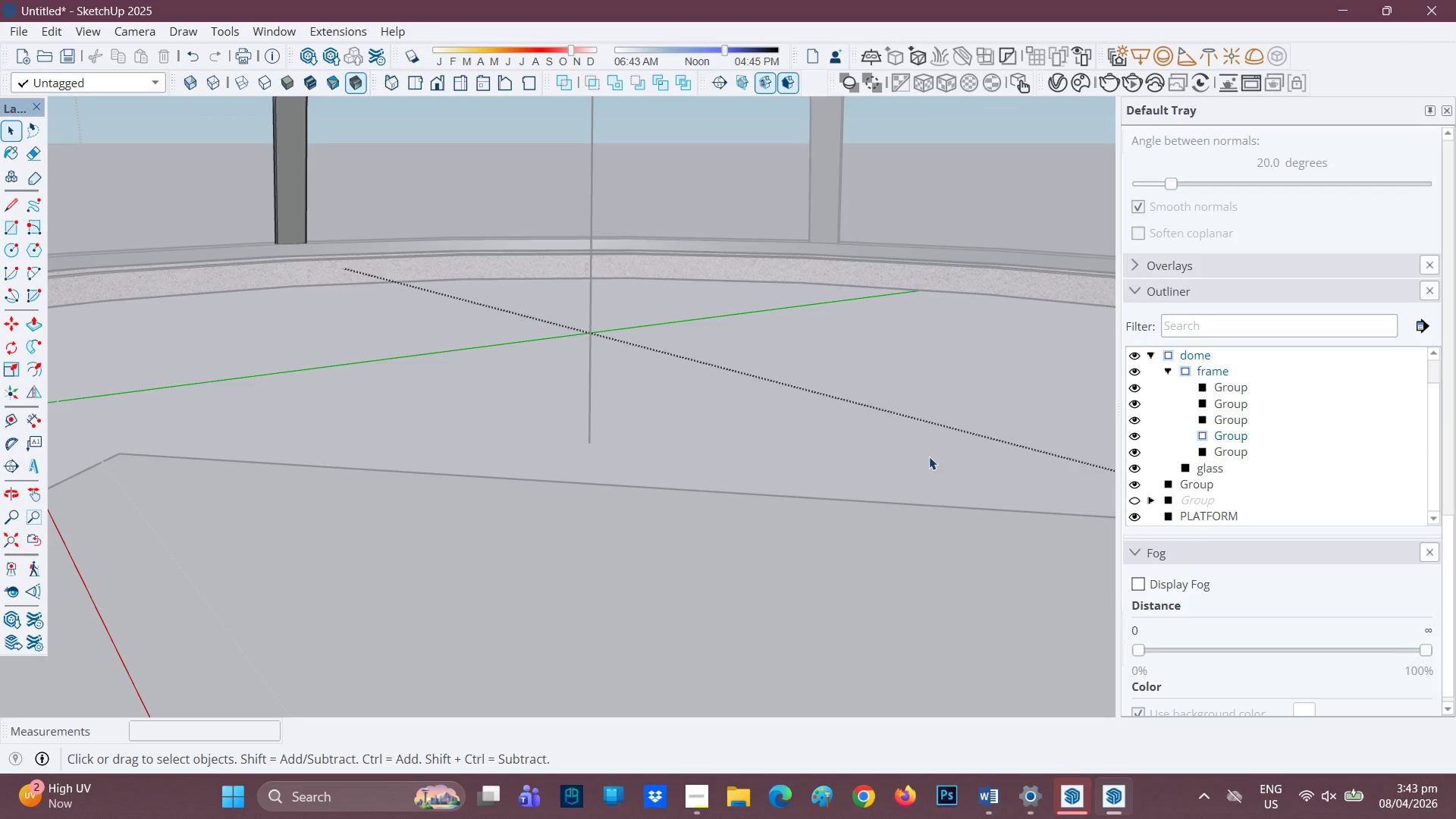 
scroll: coordinate [623, 458], scroll_direction: down, amount: 31.0
 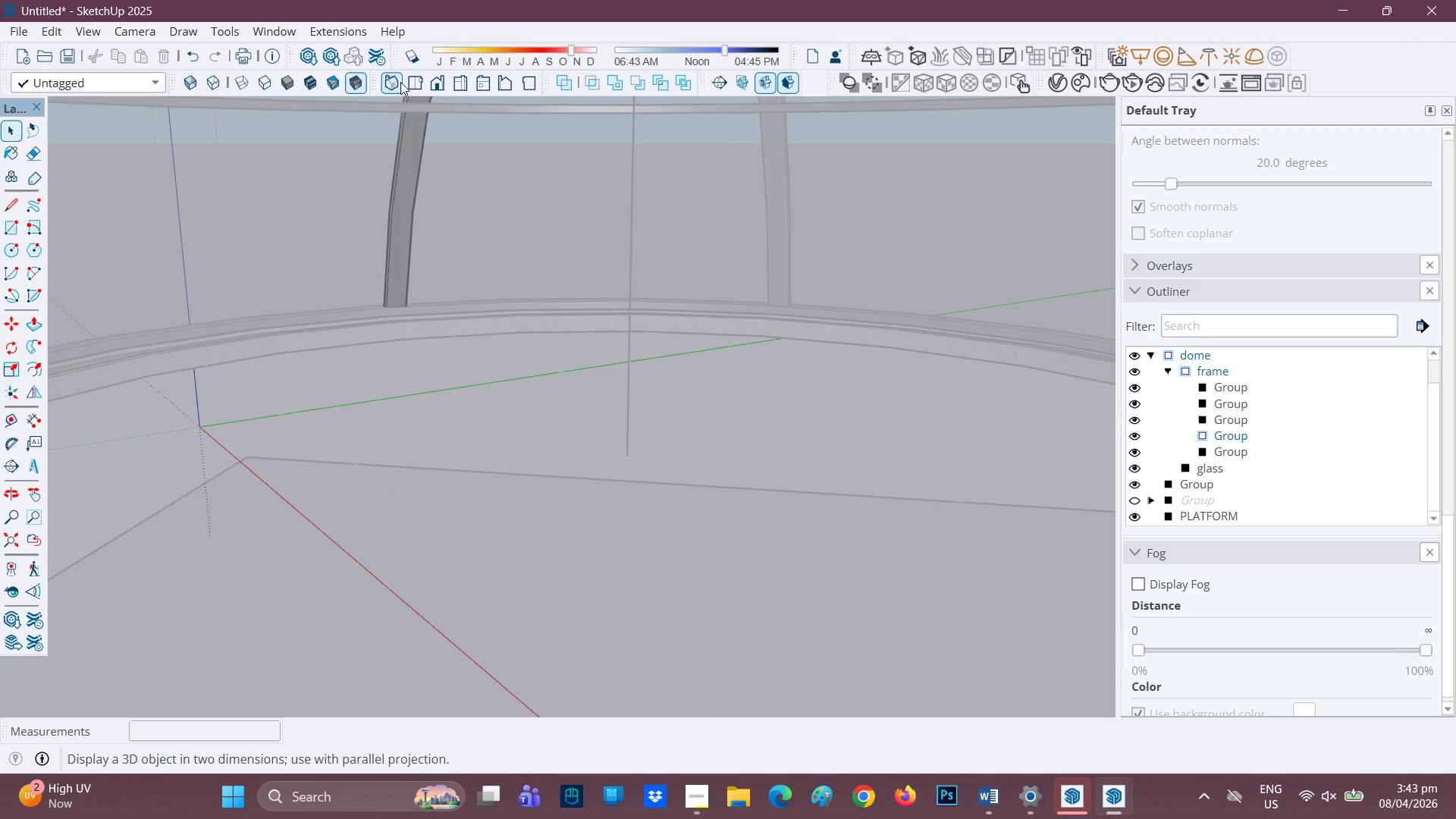 
left_click([410, 83])
 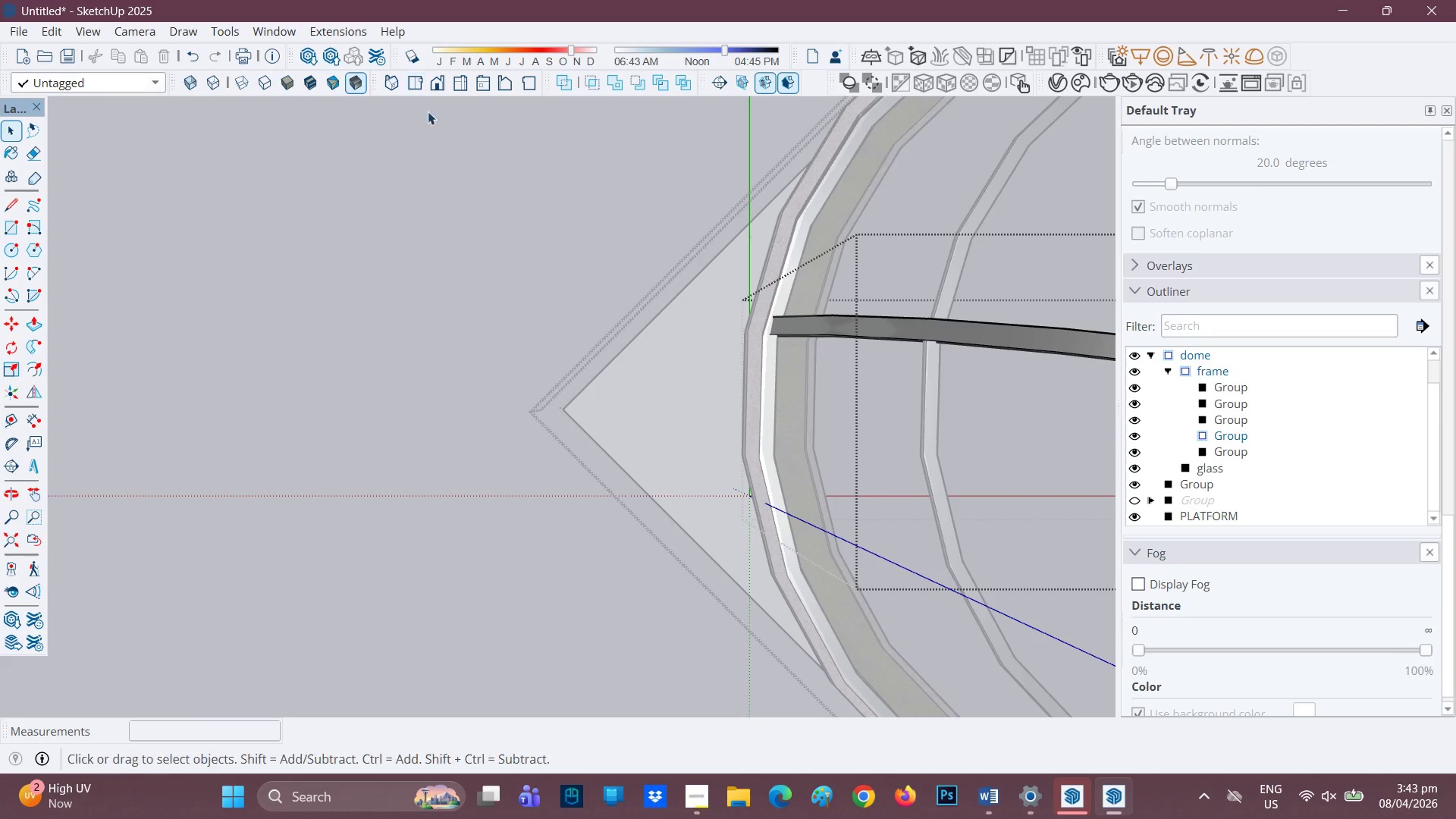 
scroll: coordinate [634, 298], scroll_direction: down, amount: 3.0
 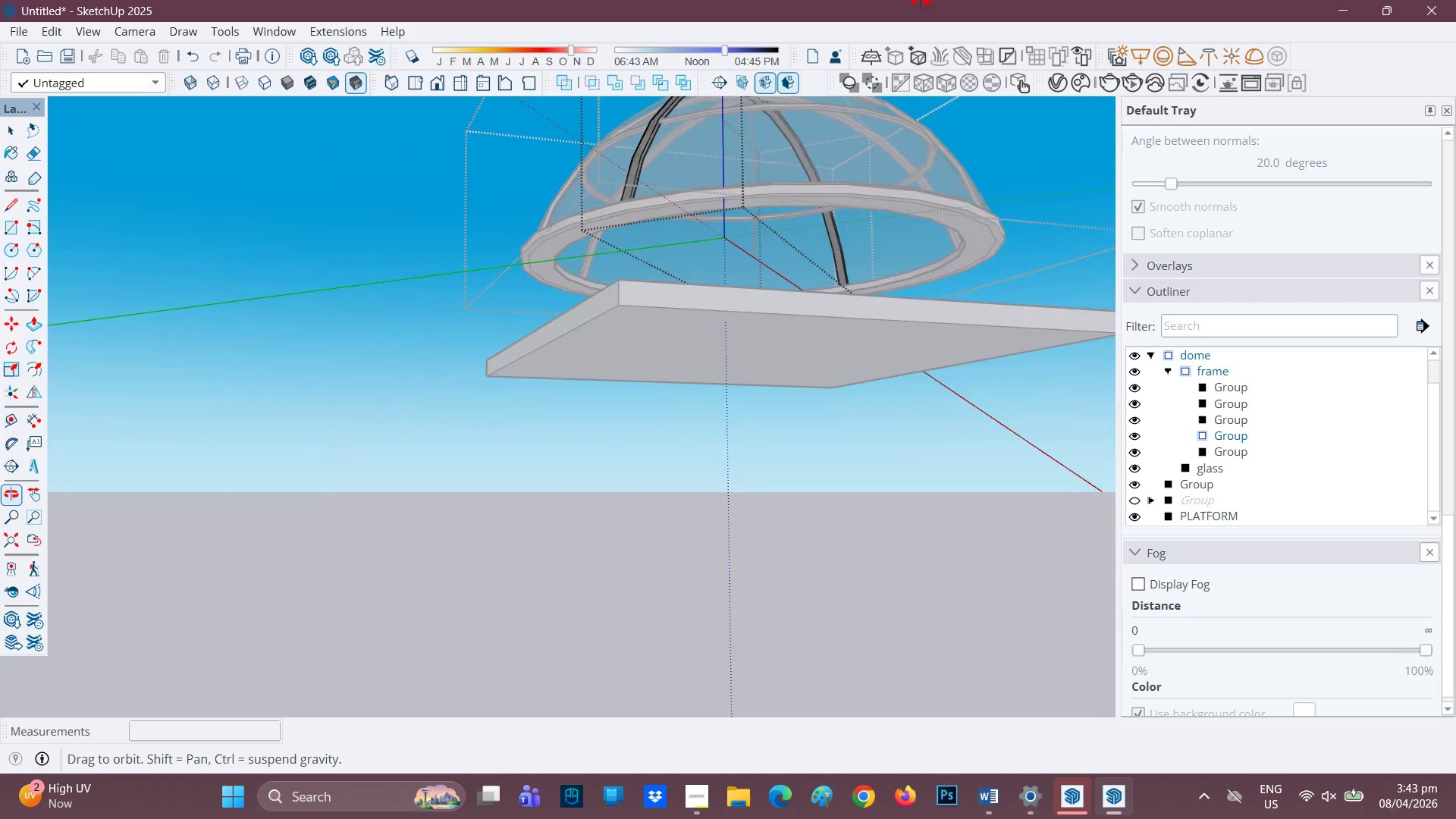 
scroll: coordinate [706, 262], scroll_direction: up, amount: 10.0
 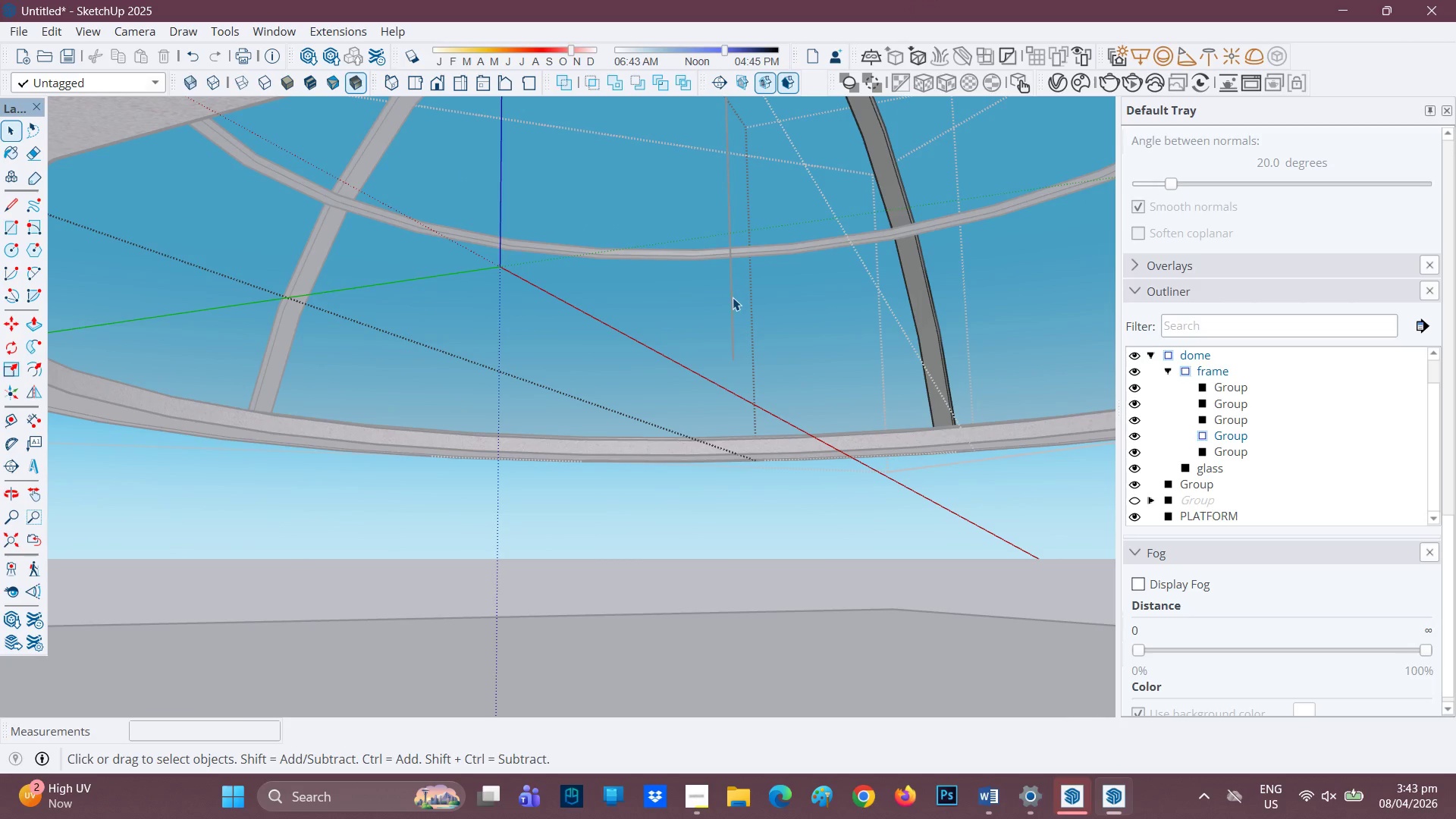 
left_click([733, 297])
 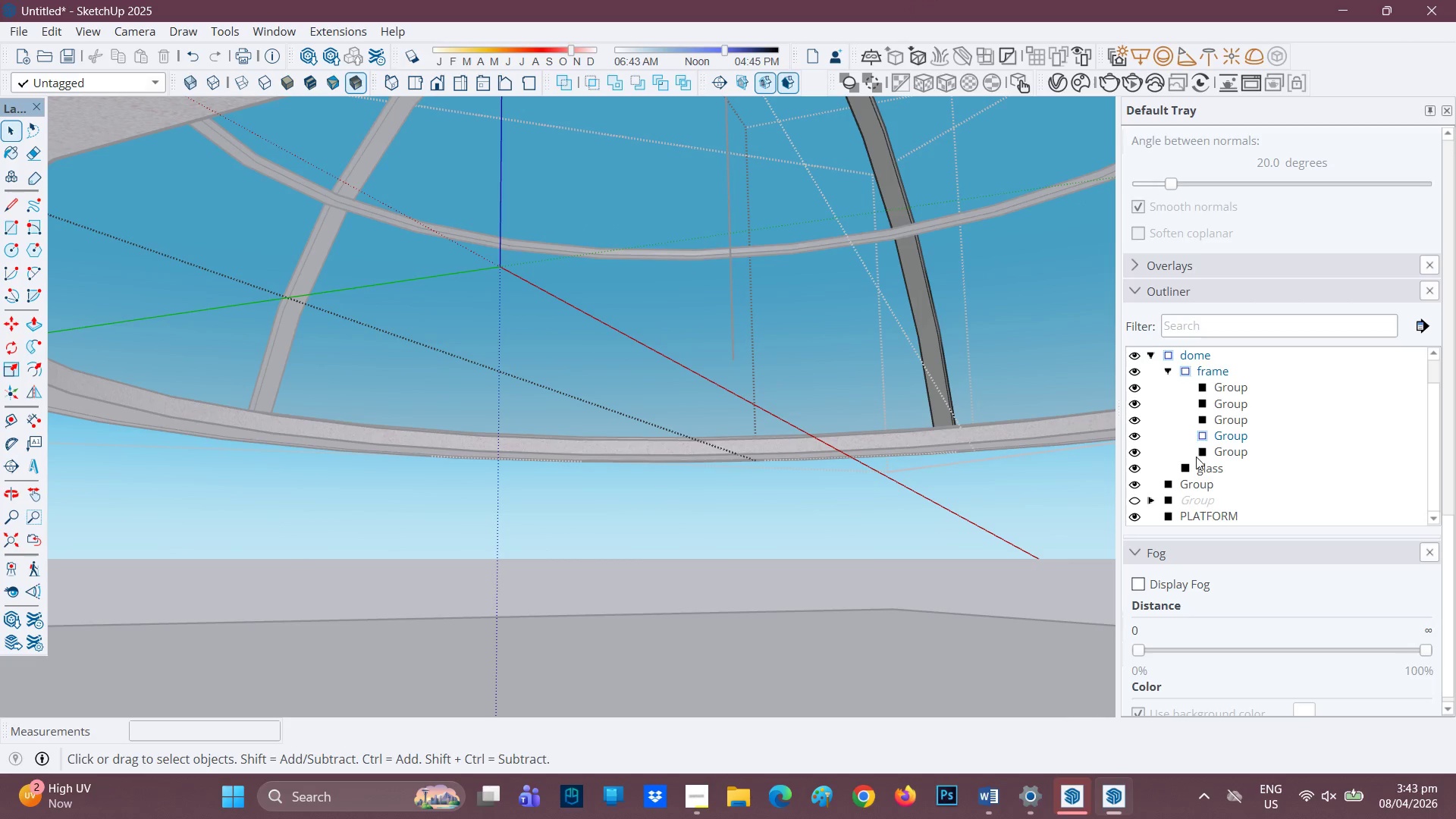 
scroll: coordinate [1210, 440], scroll_direction: up, amount: 1.0
 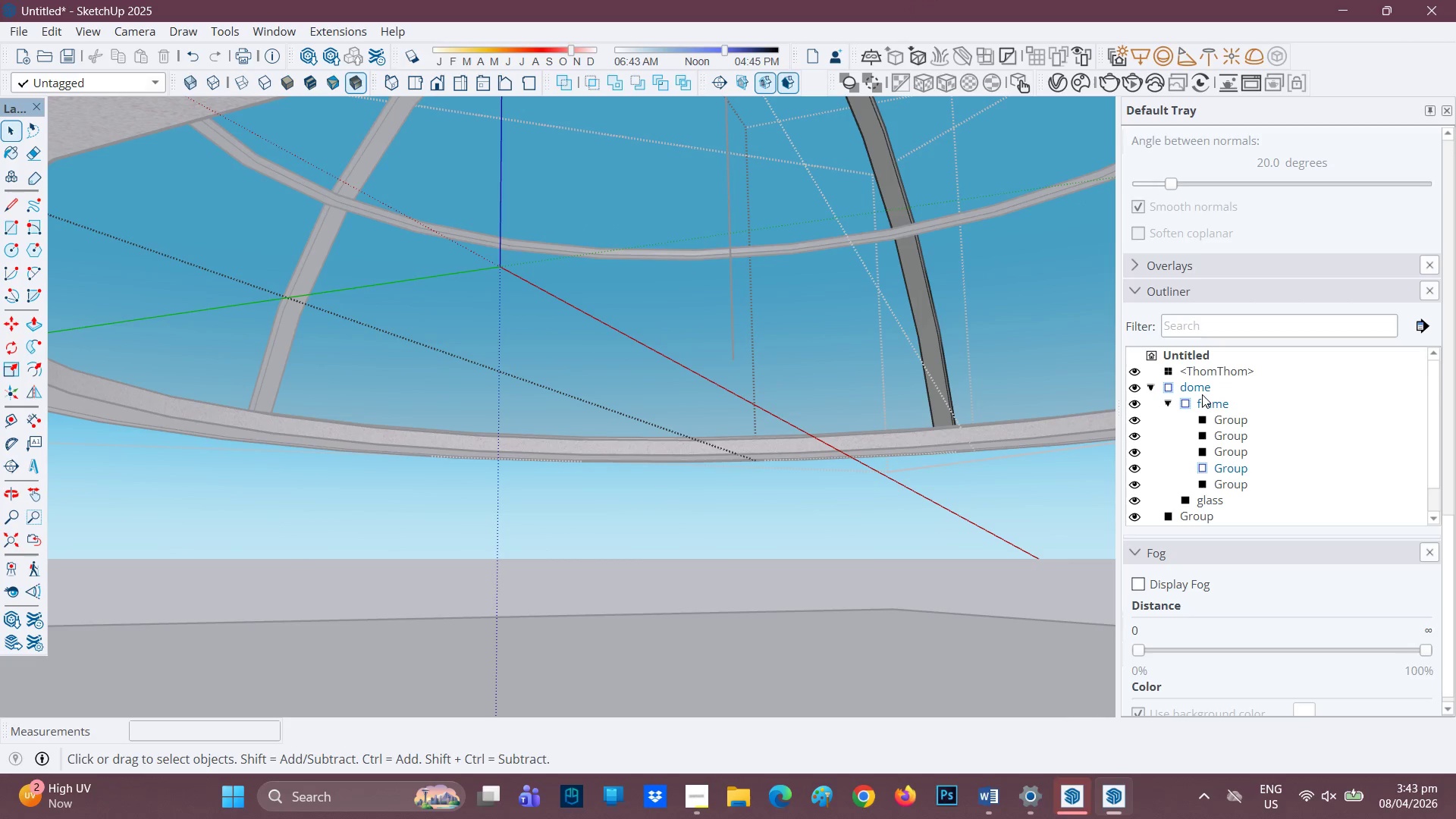 
left_click([1201, 391])
 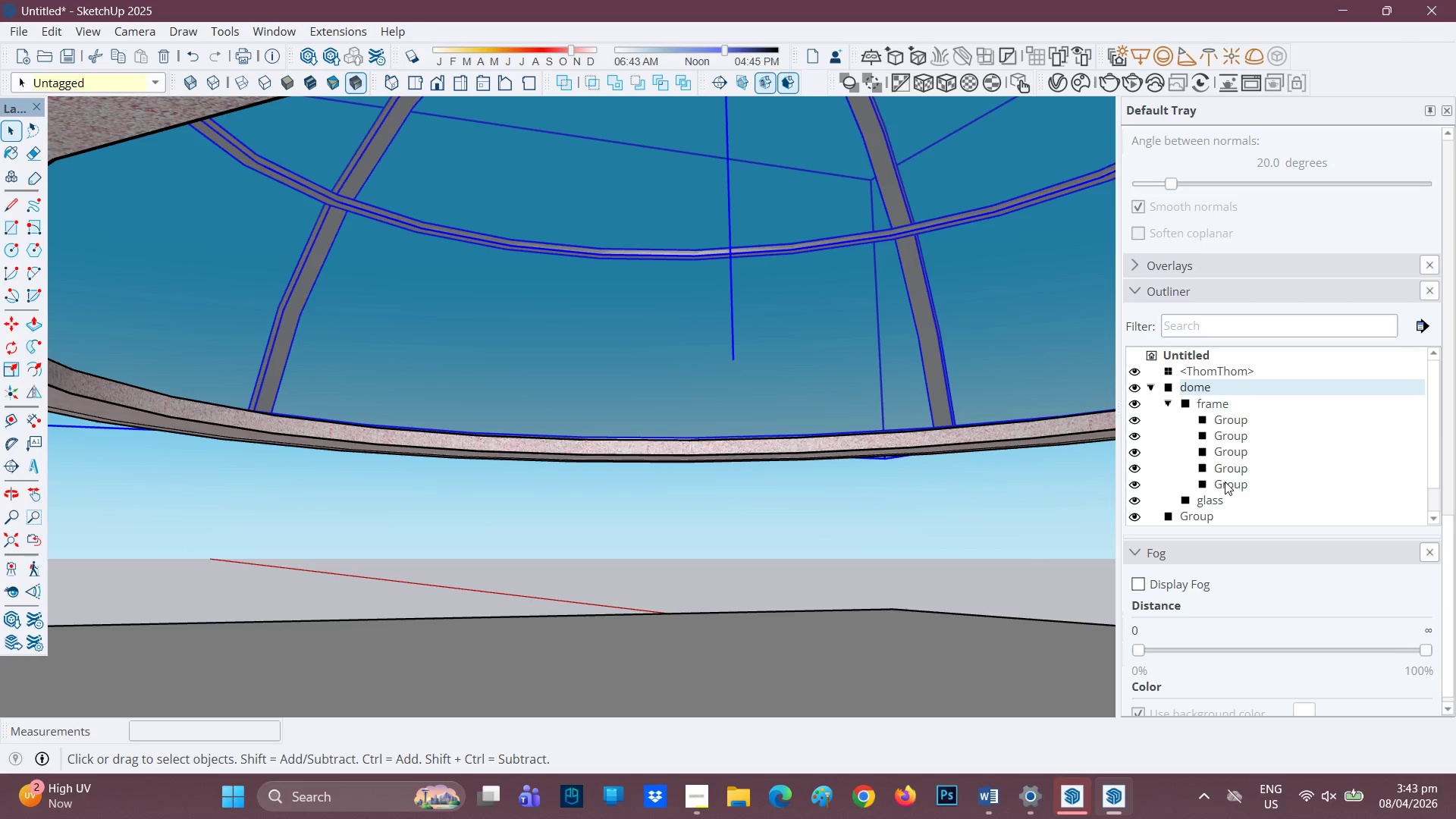 
left_click([1202, 498])
 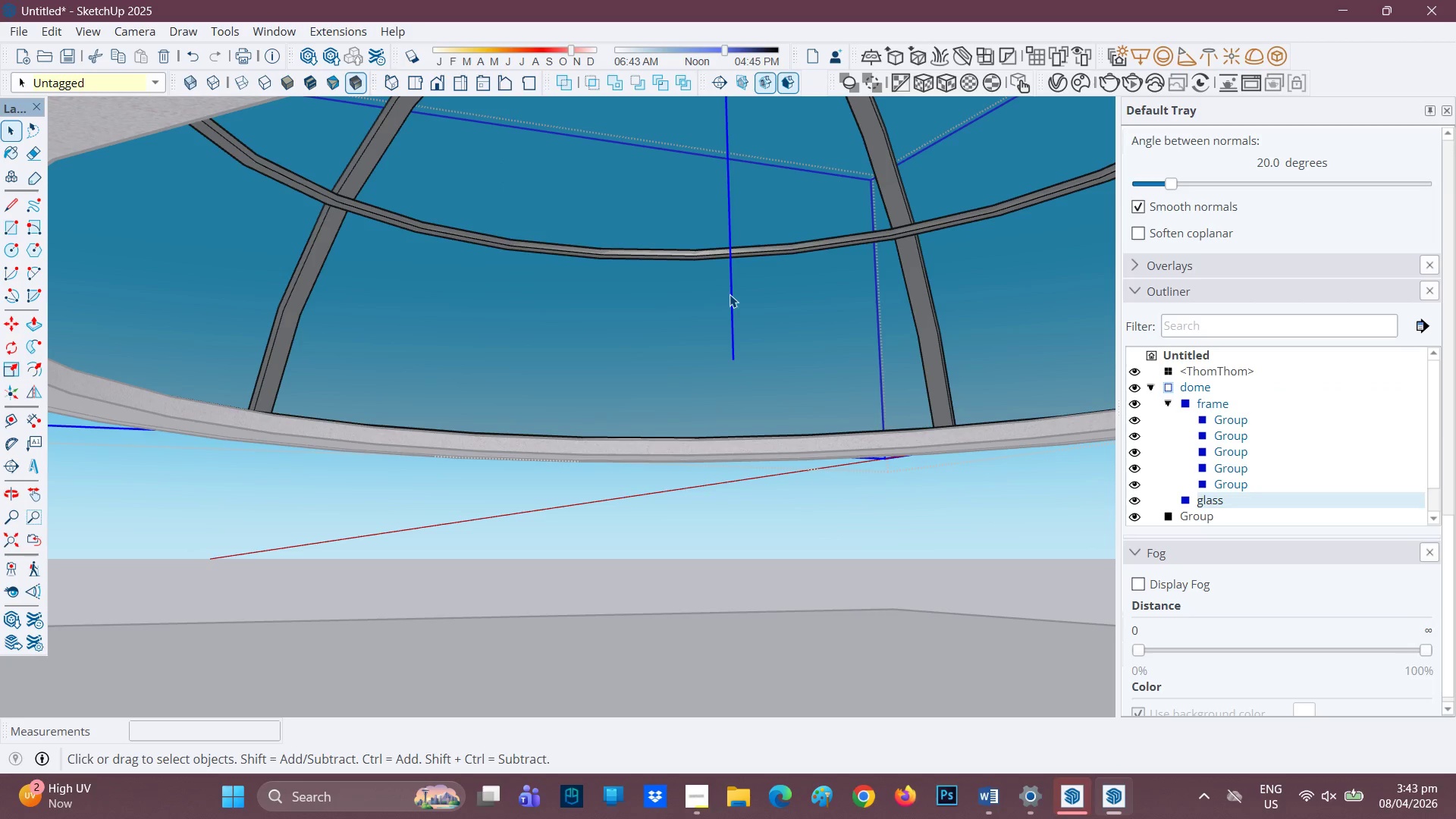 
double_click([732, 295])
 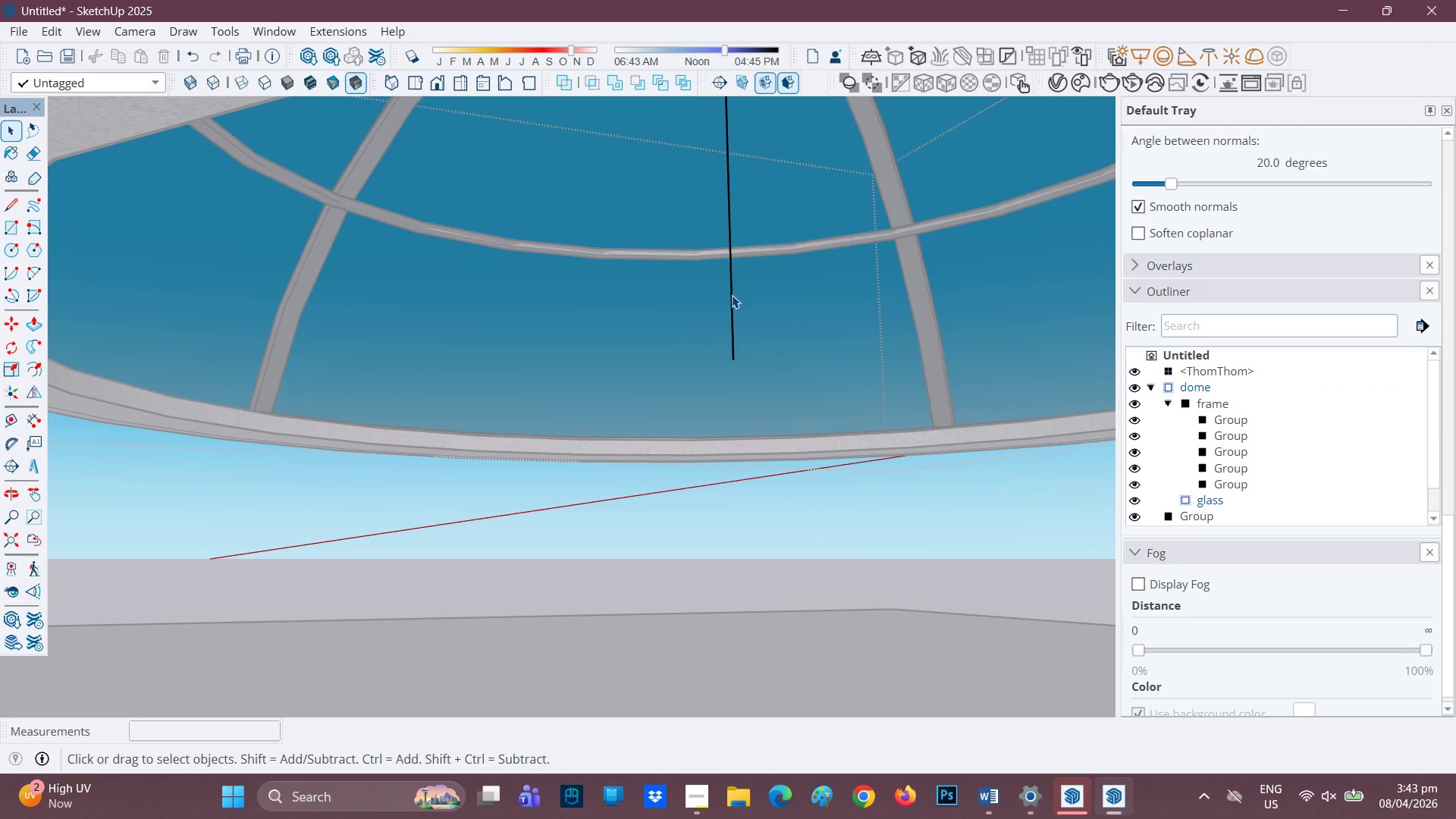 
left_click([732, 295])
 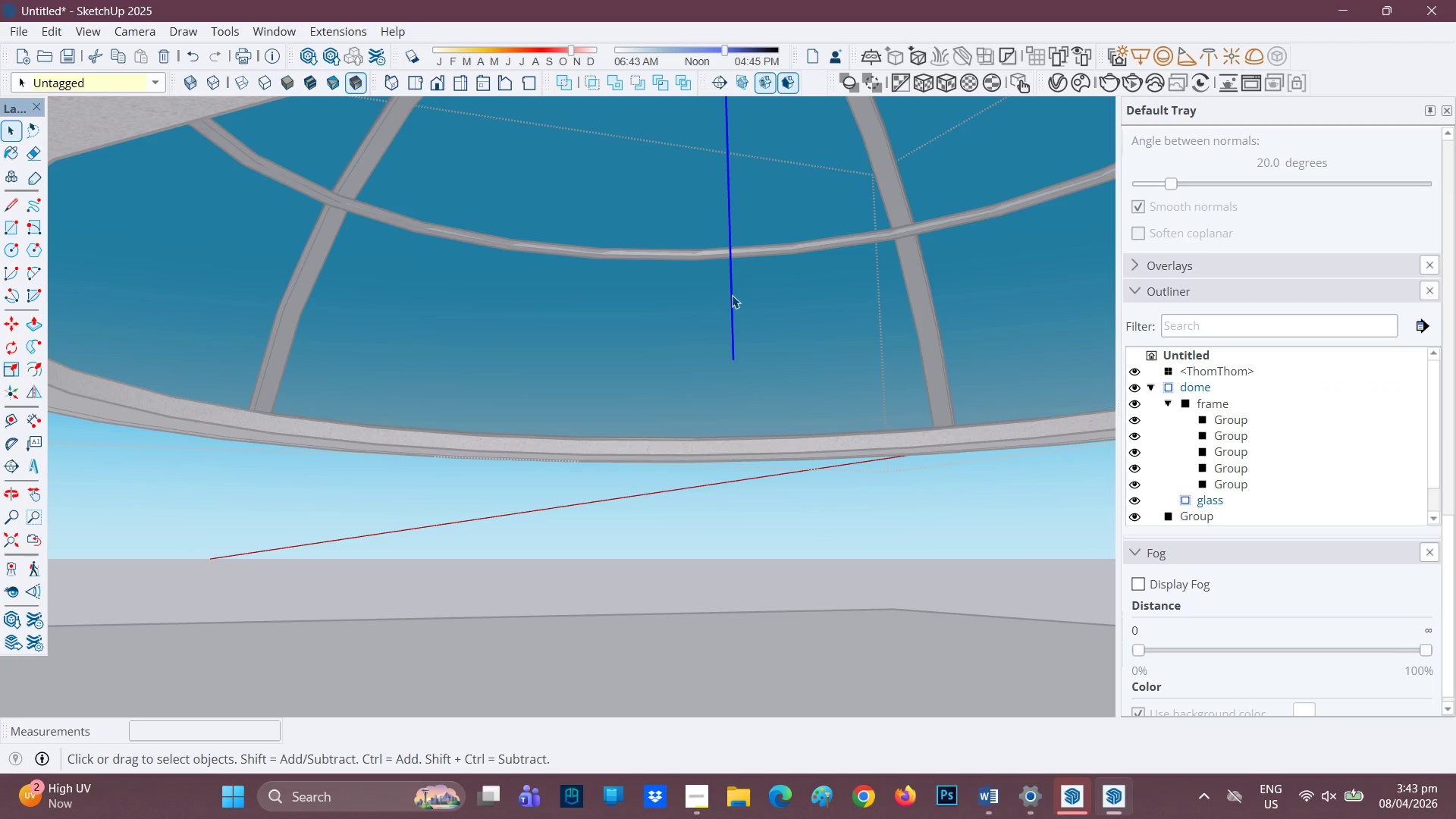 
right_click([732, 295])
 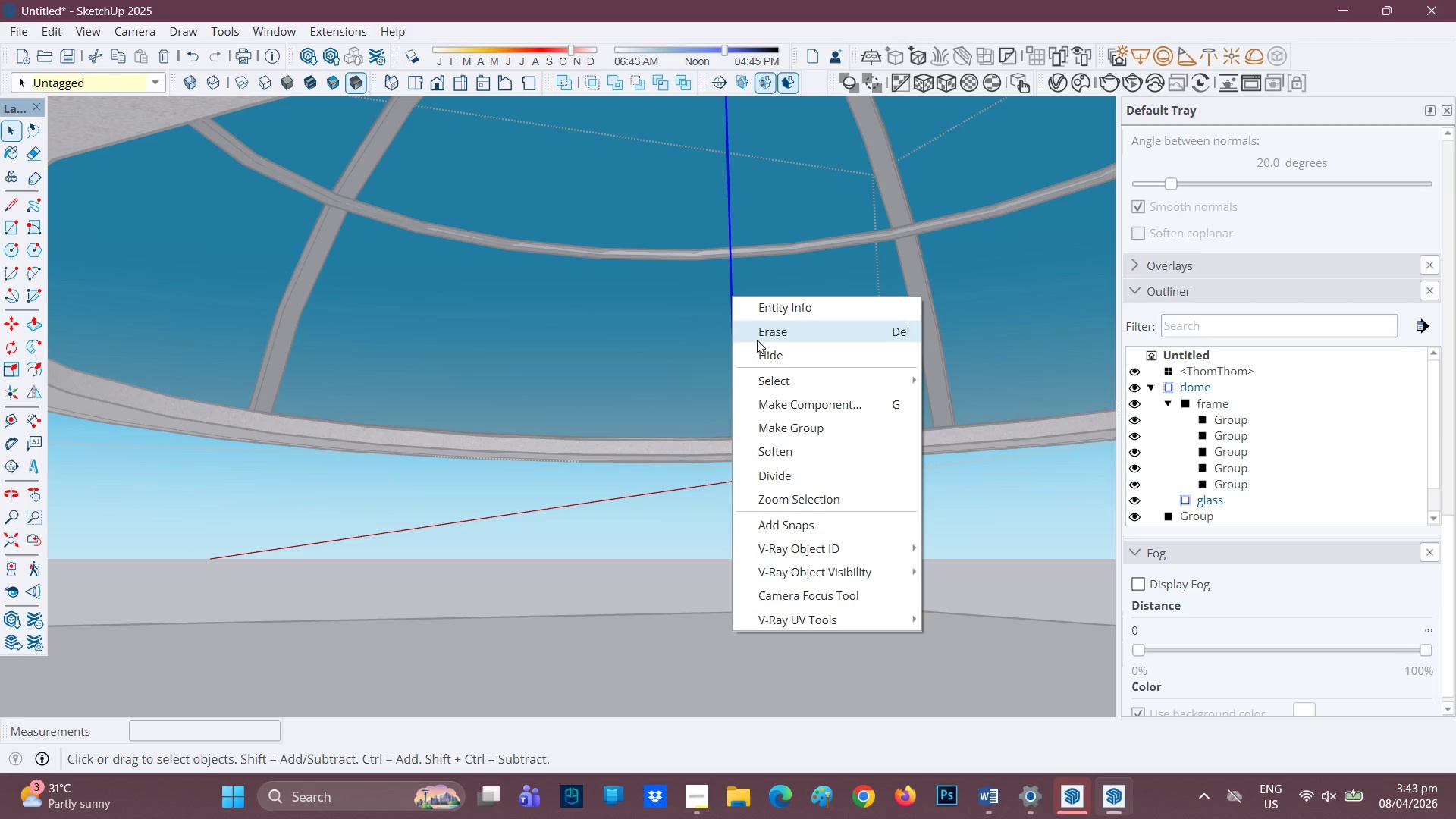 
left_click([762, 334])
 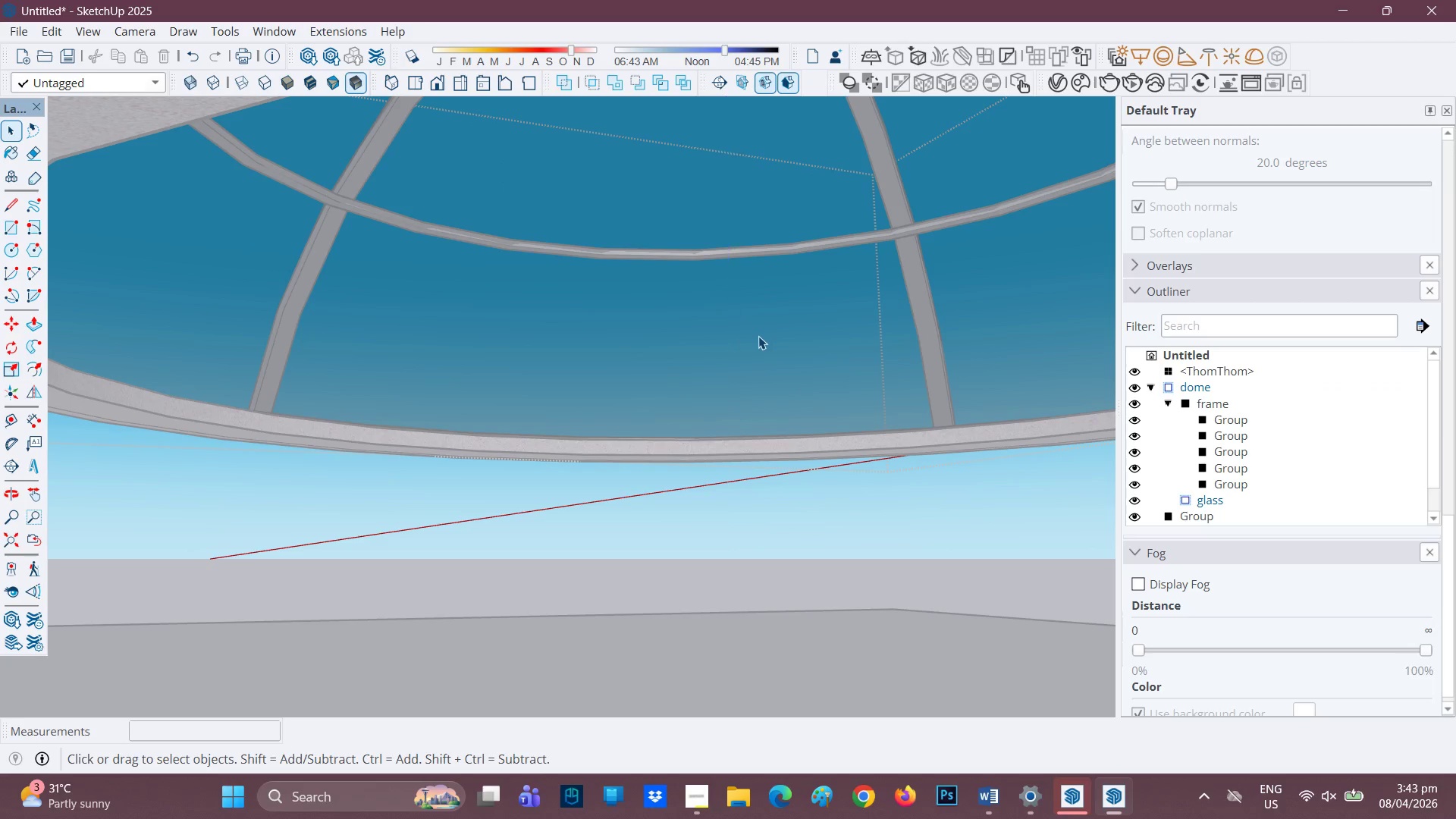 
scroll: coordinate [640, 325], scroll_direction: down, amount: 10.0
 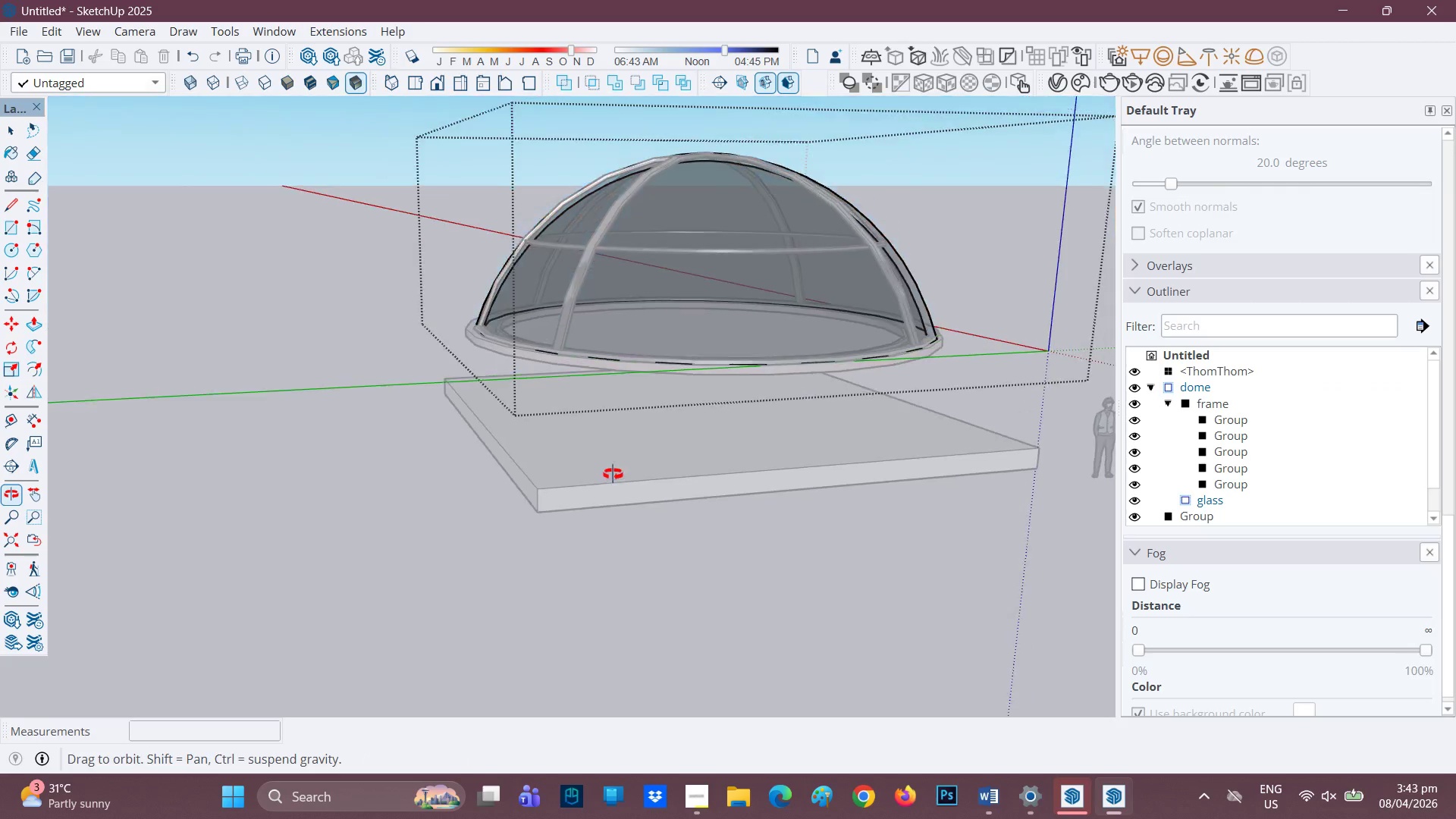 
scroll: coordinate [653, 490], scroll_direction: up, amount: 1.0
 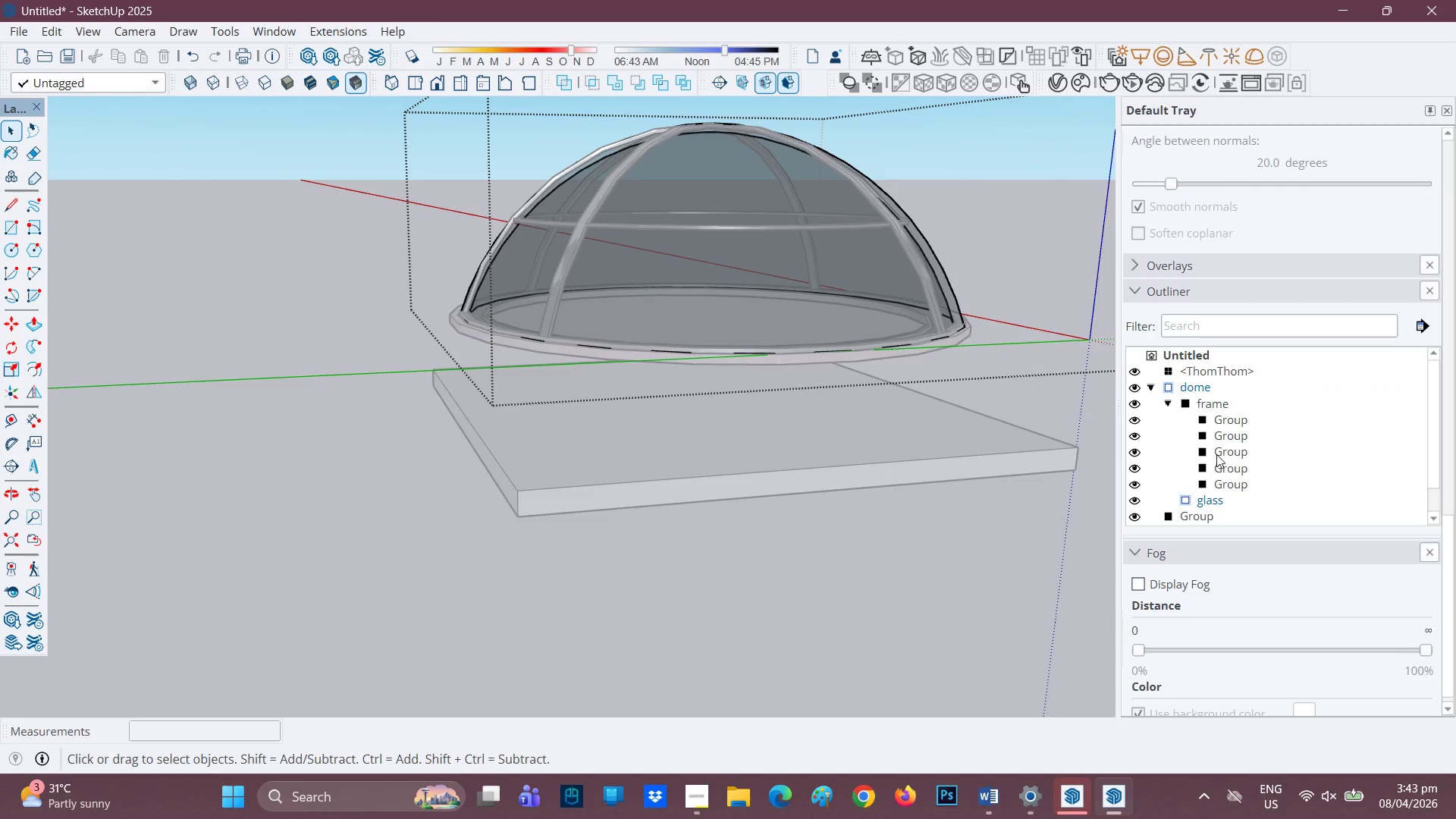 
scroll: coordinate [951, 506], scroll_direction: down, amount: 3.0
 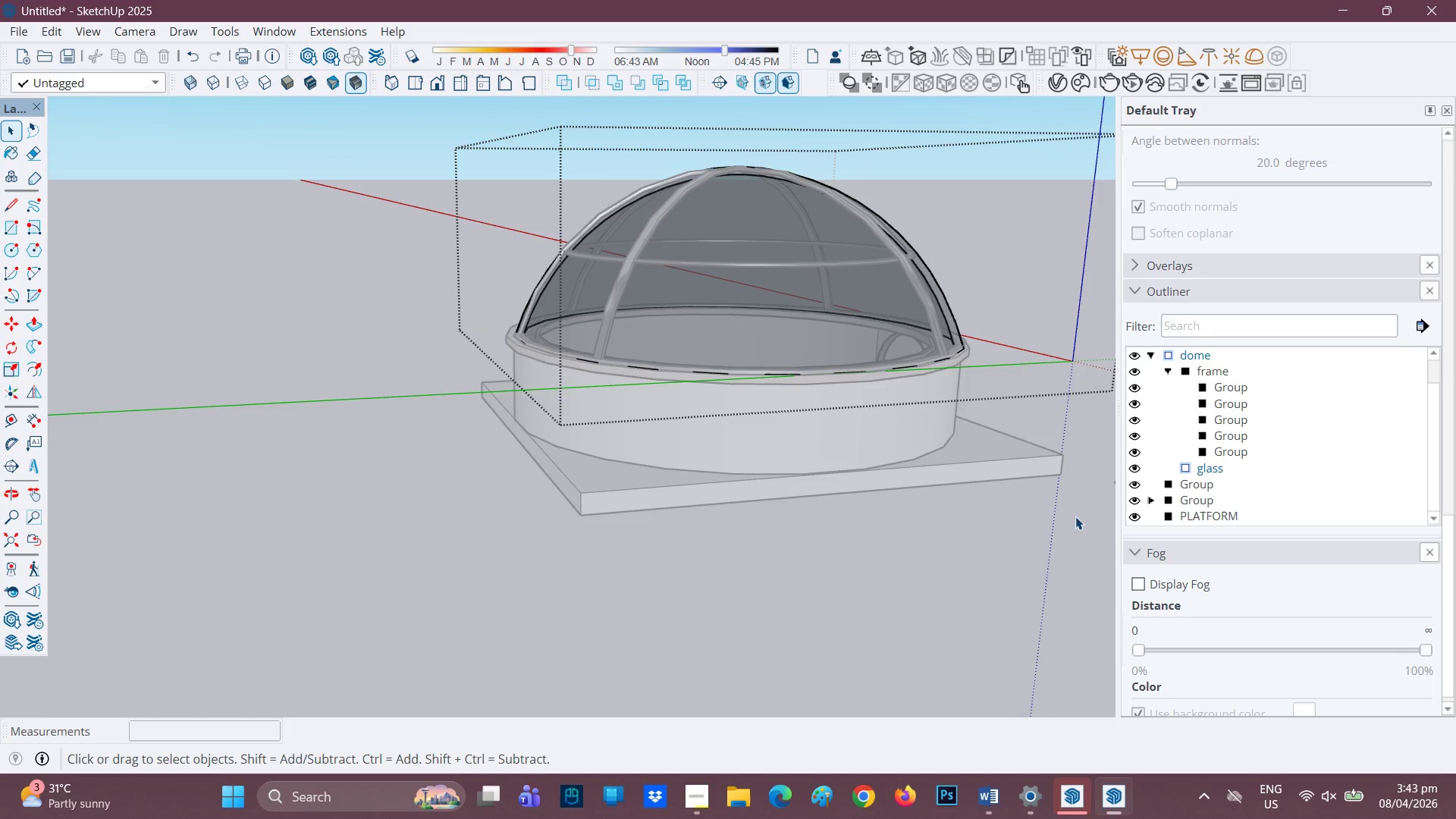 
left_click([1201, 503])
 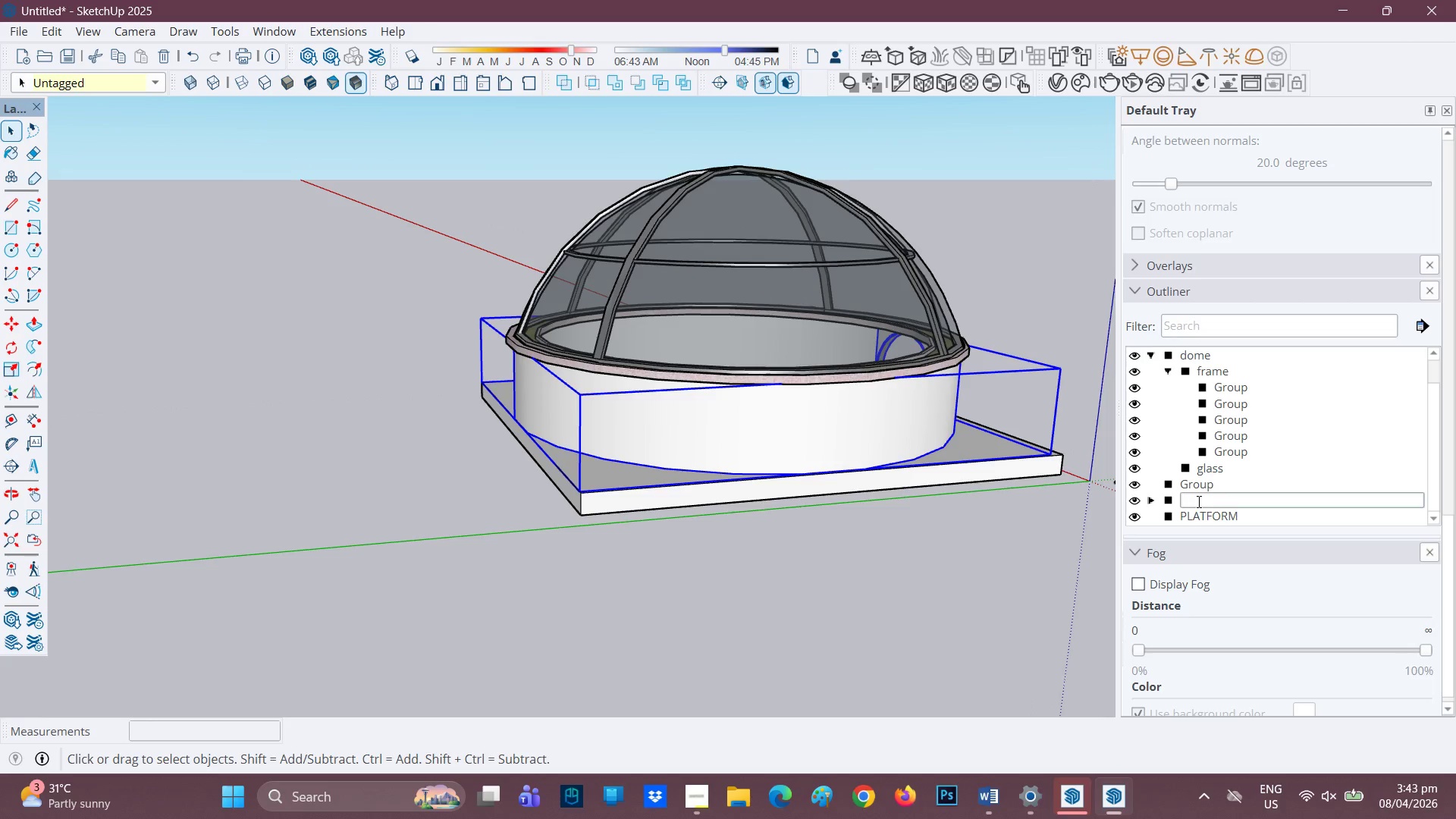 
type(WLL)
 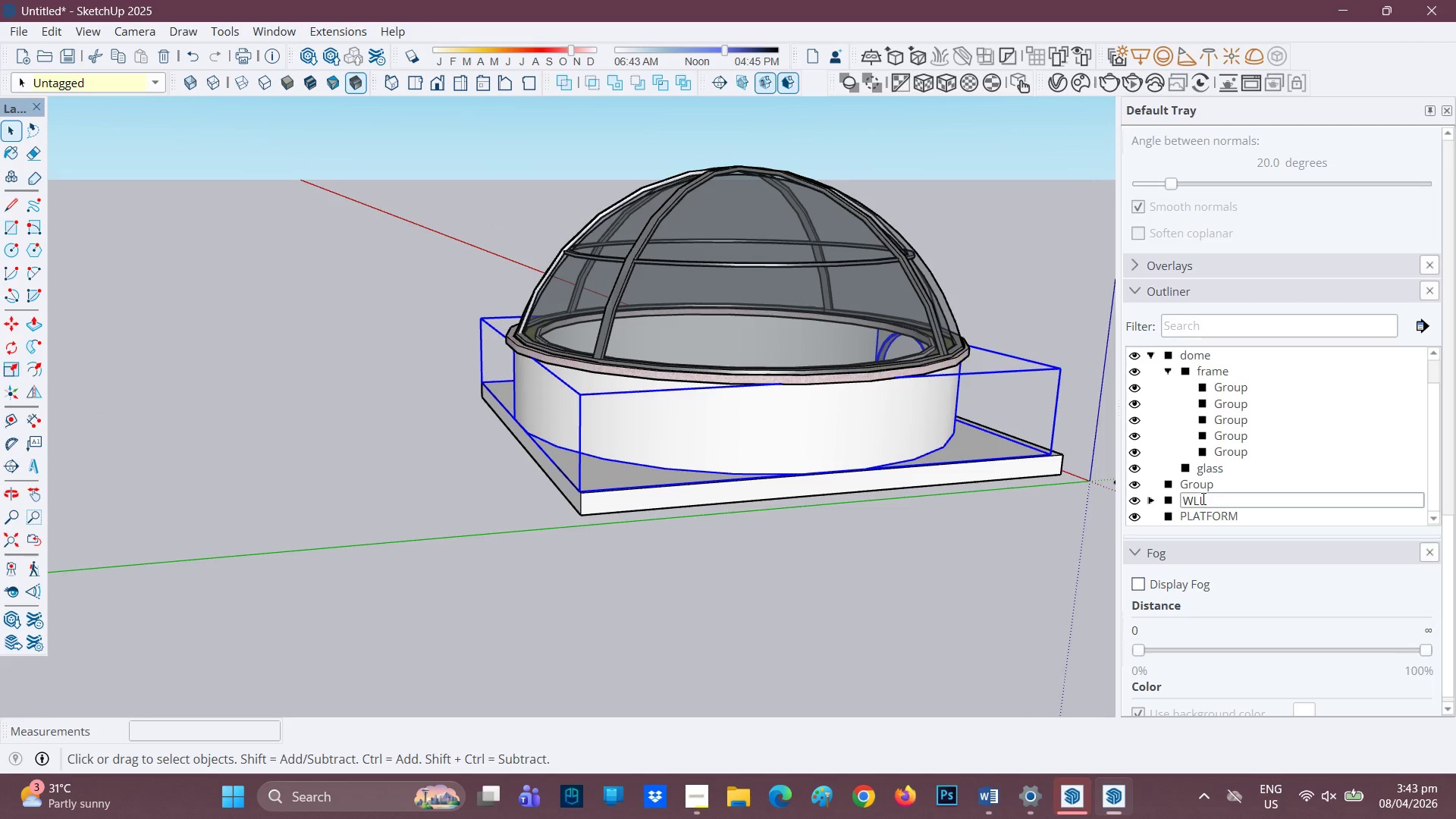 
key(Backspace)
key(Backspace)
type(ALL)
 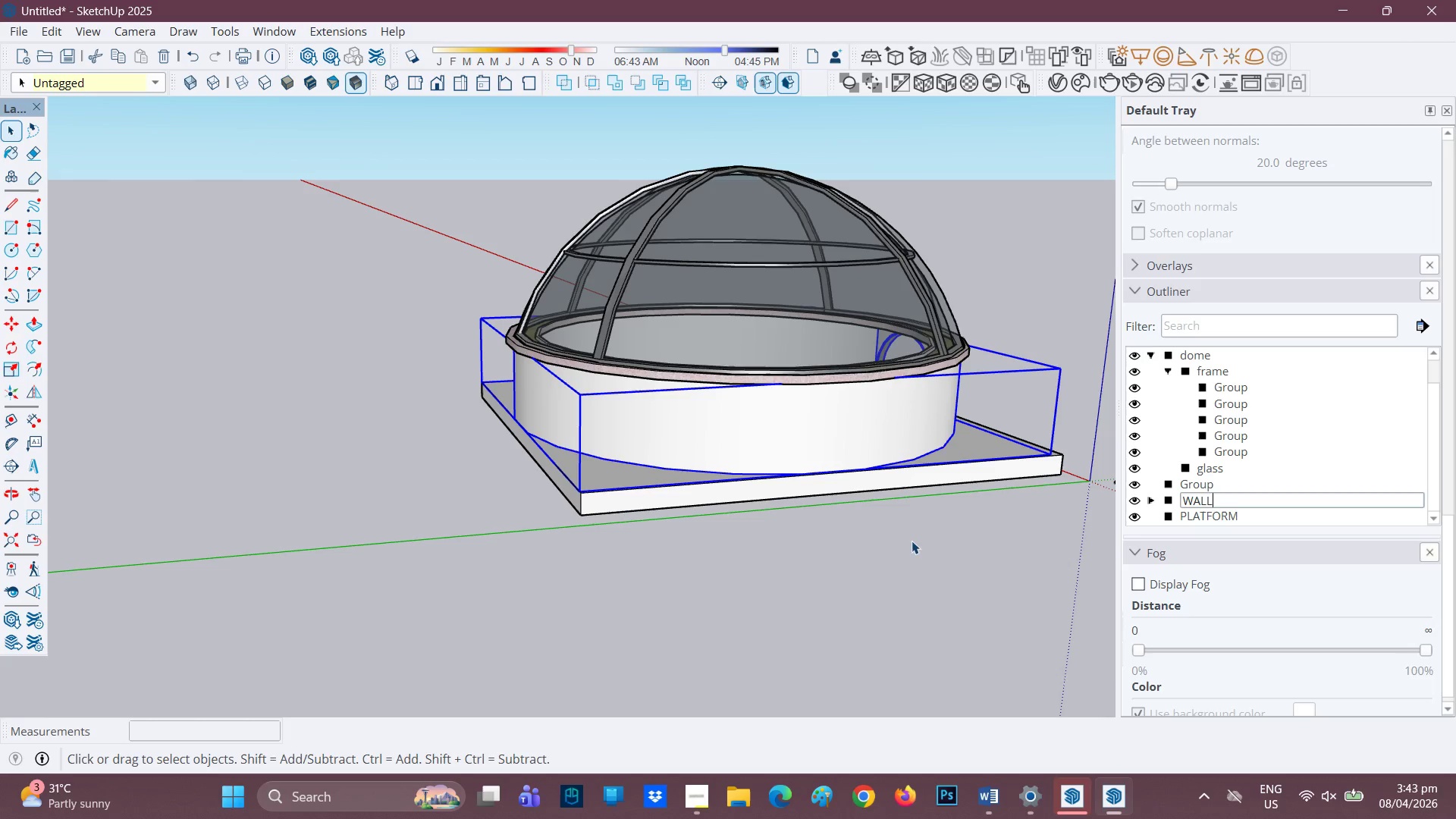 
key(Space)
 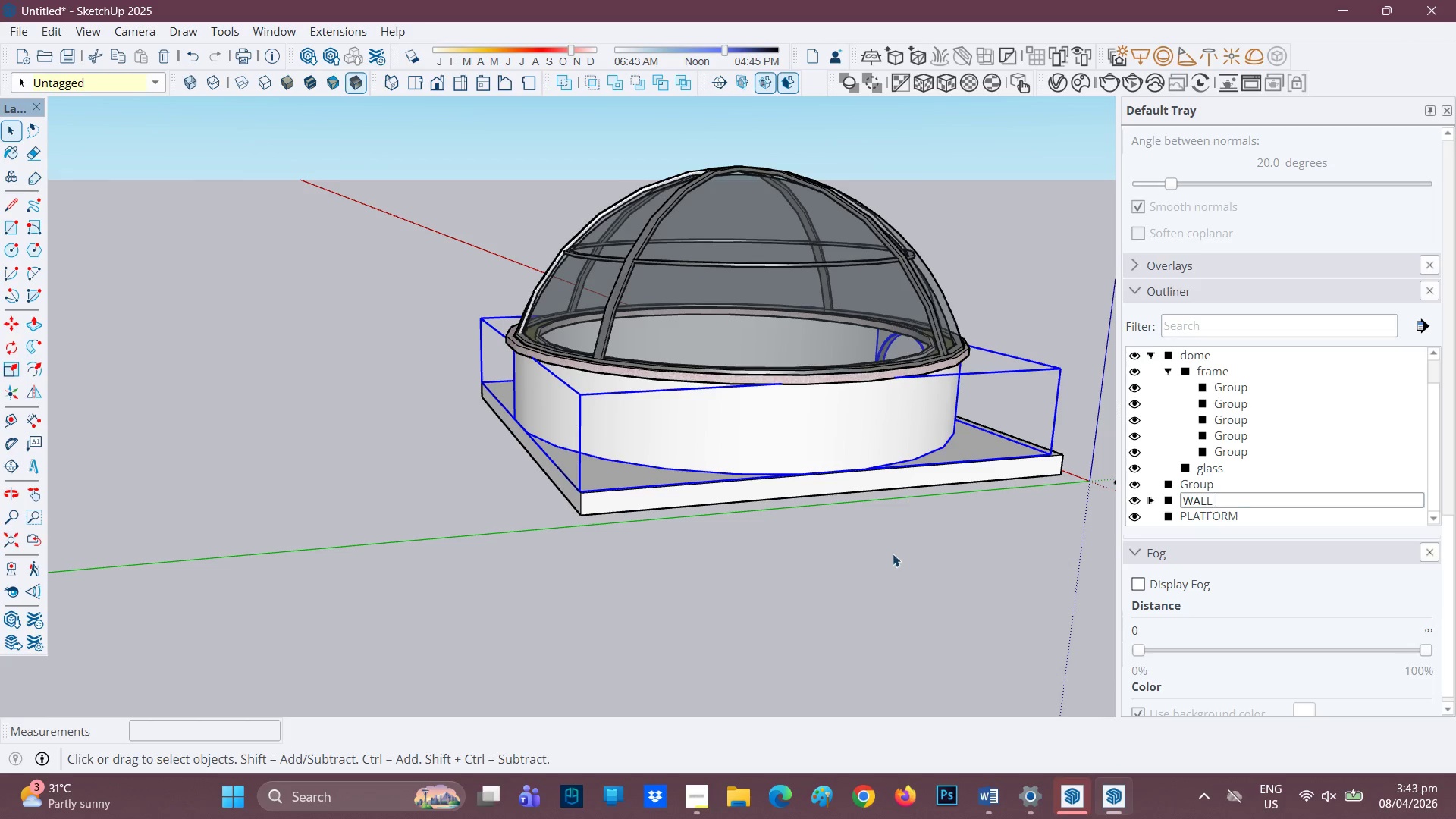 
left_click([893, 554])
 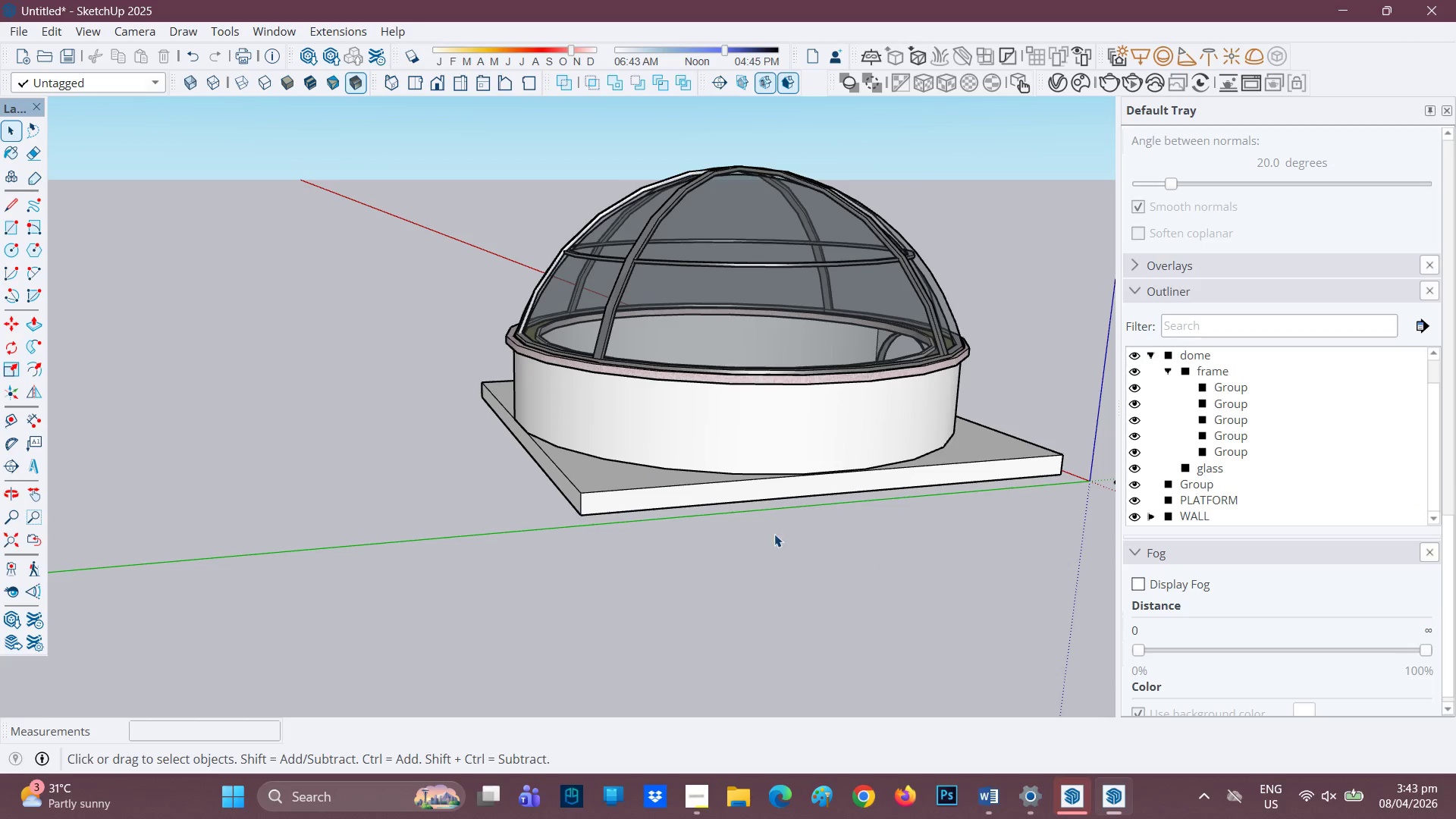 
scroll: coordinate [726, 507], scroll_direction: down, amount: 1.0
 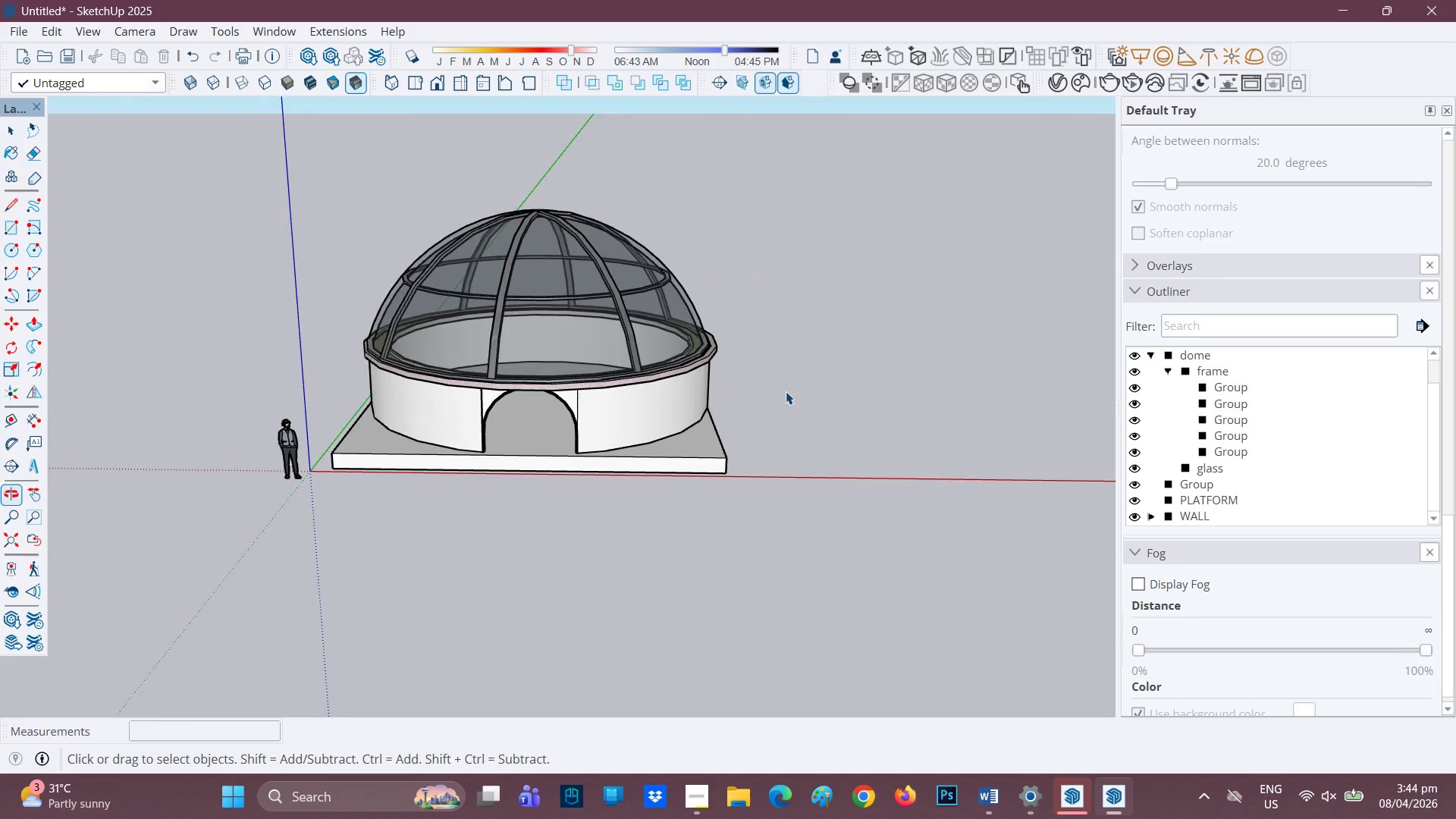 
left_click([1199, 491])
 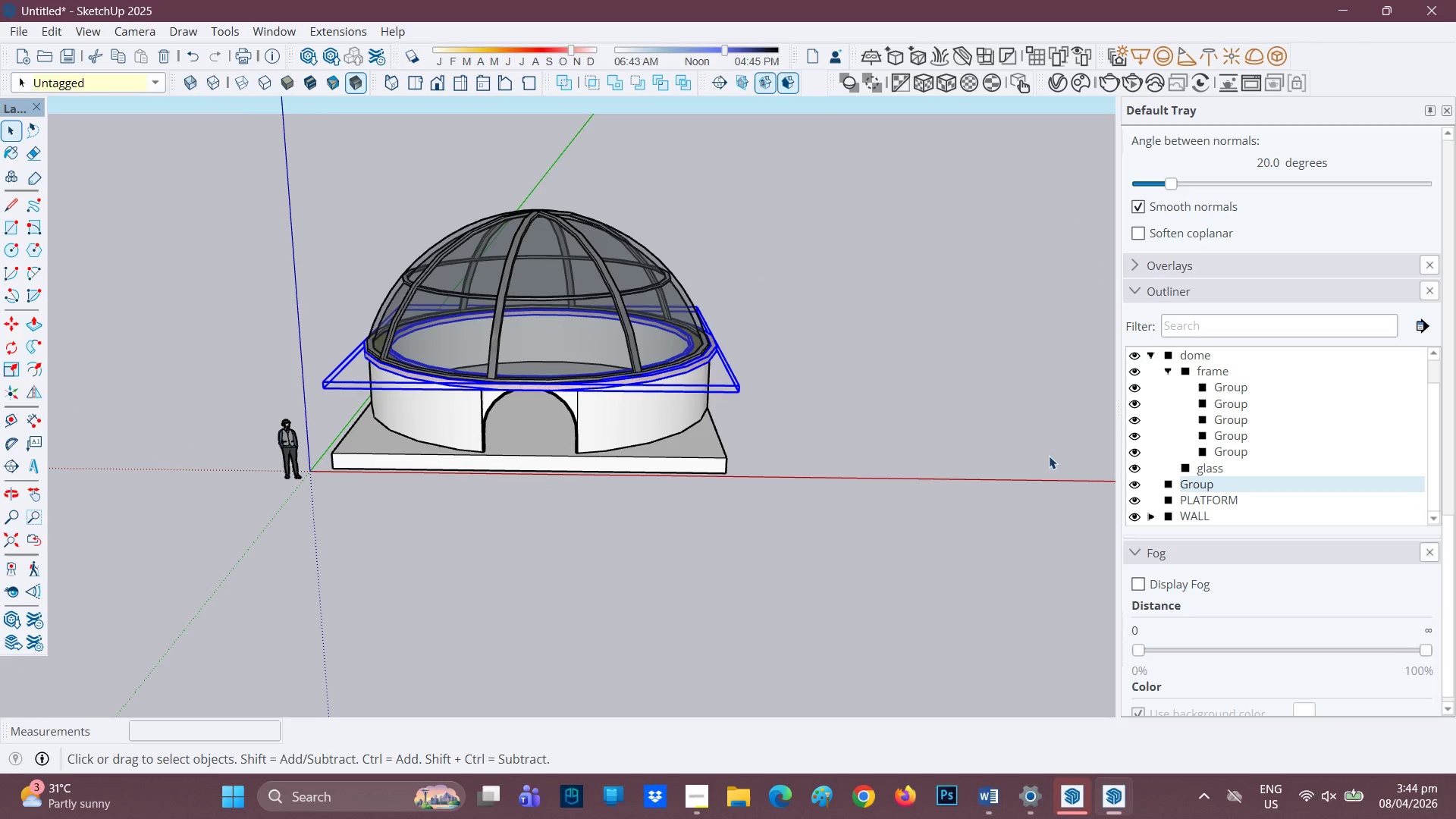 
scroll: coordinate [1221, 468], scroll_direction: up, amount: 2.0
 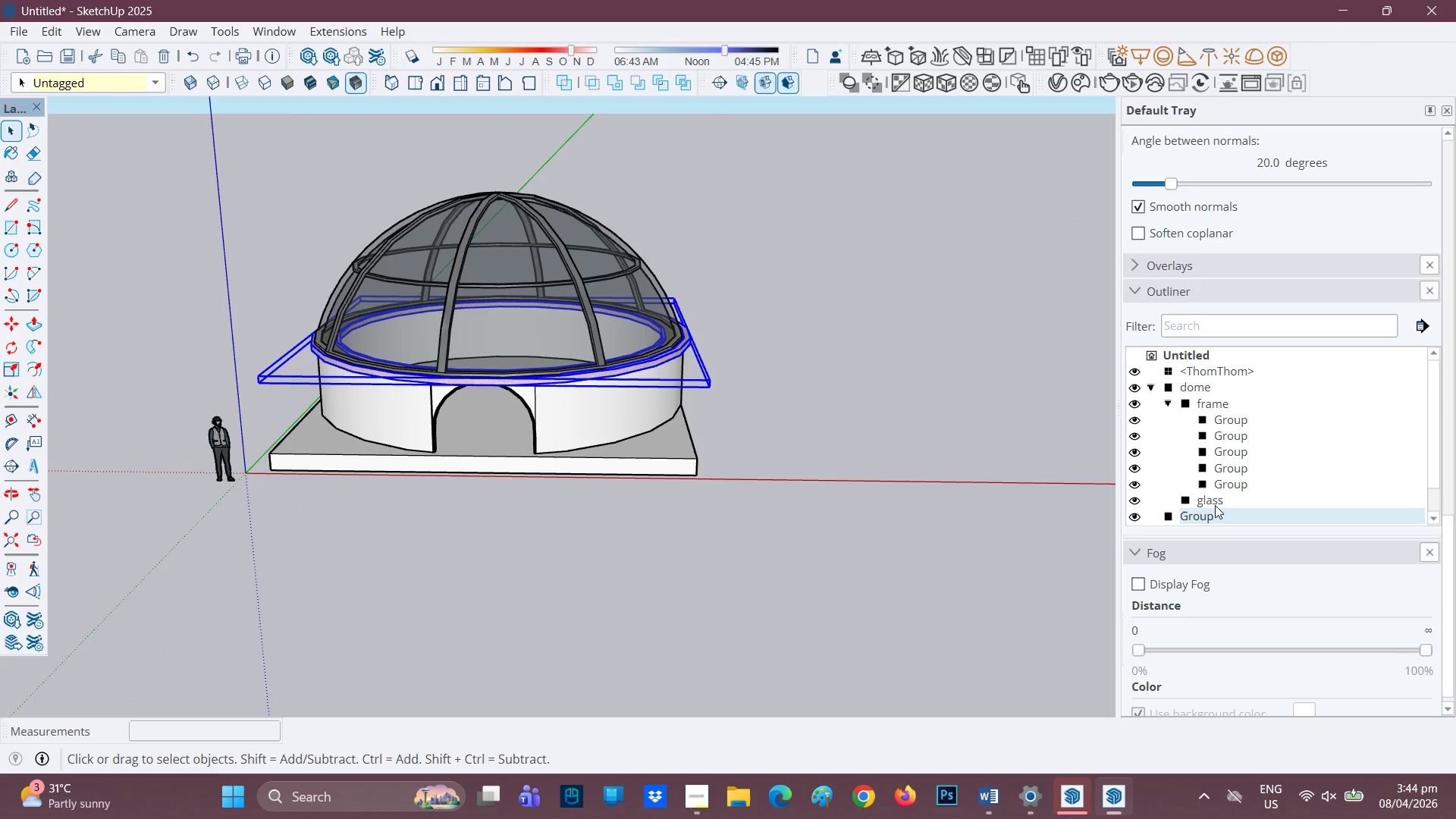 
scroll: coordinate [1213, 505], scroll_direction: down, amount: 1.0
 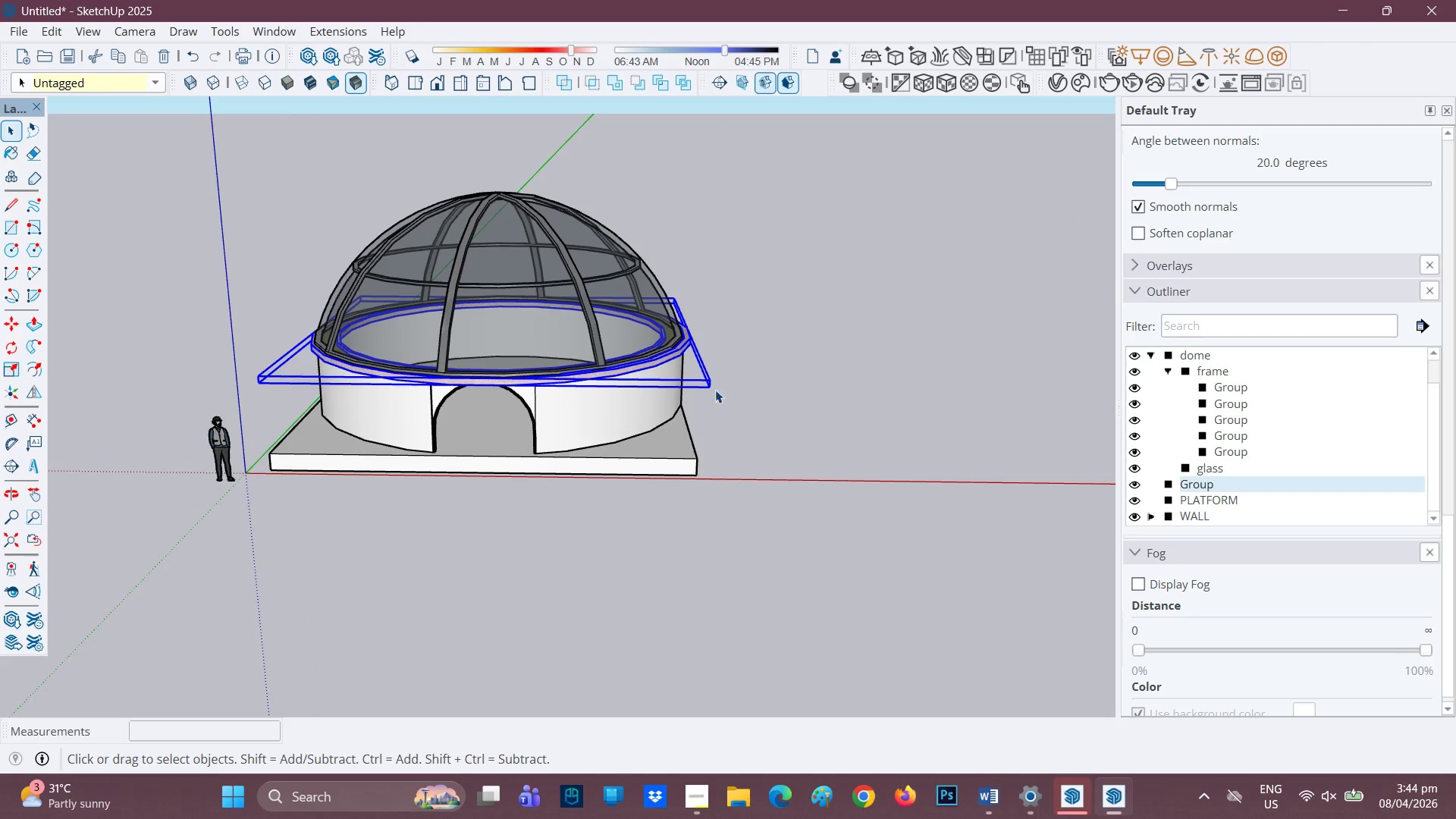 
scroll: coordinate [661, 341], scroll_direction: none, amount: 0.0
 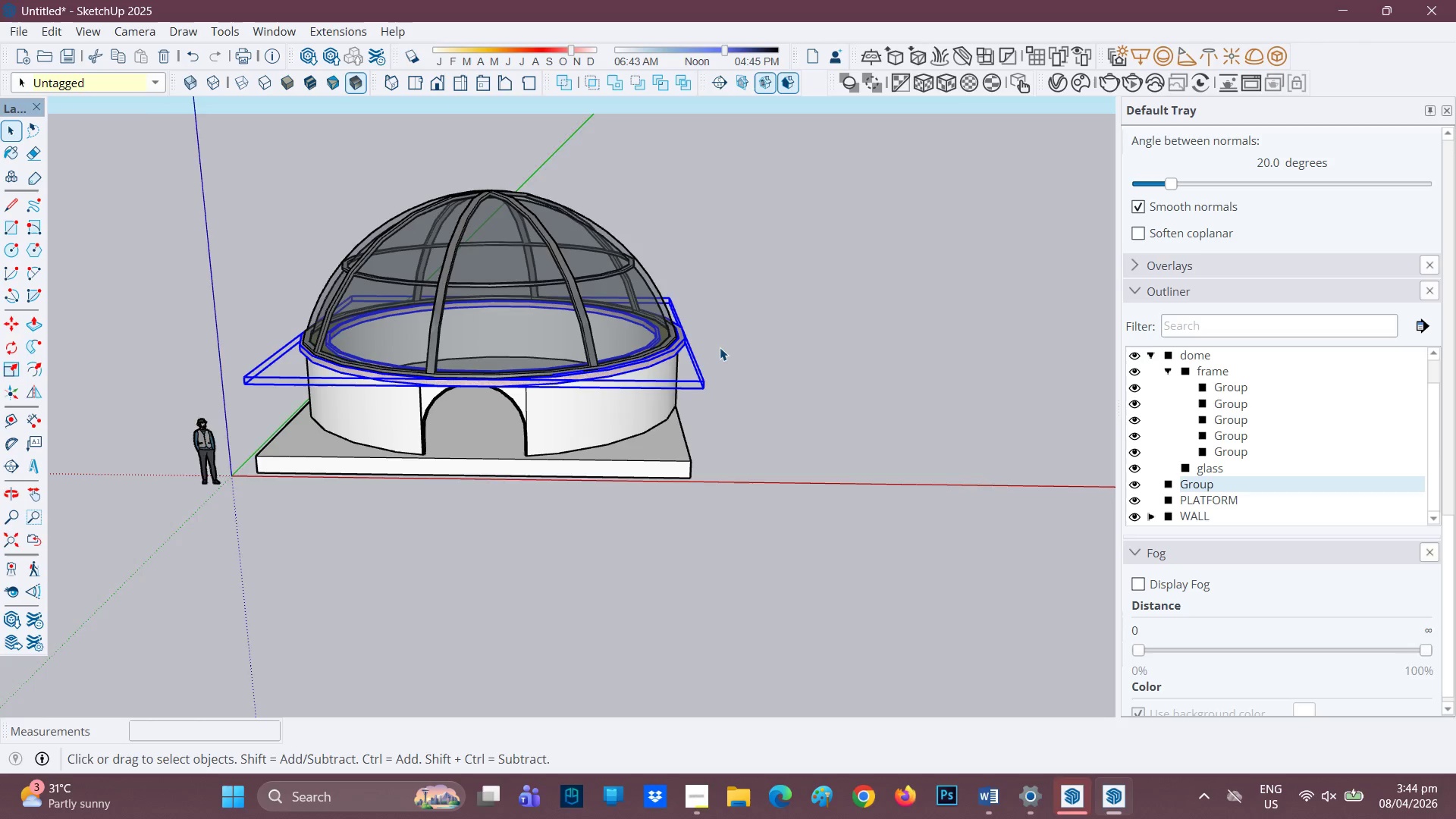 
scroll: coordinate [720, 347], scroll_direction: up, amount: 2.0
 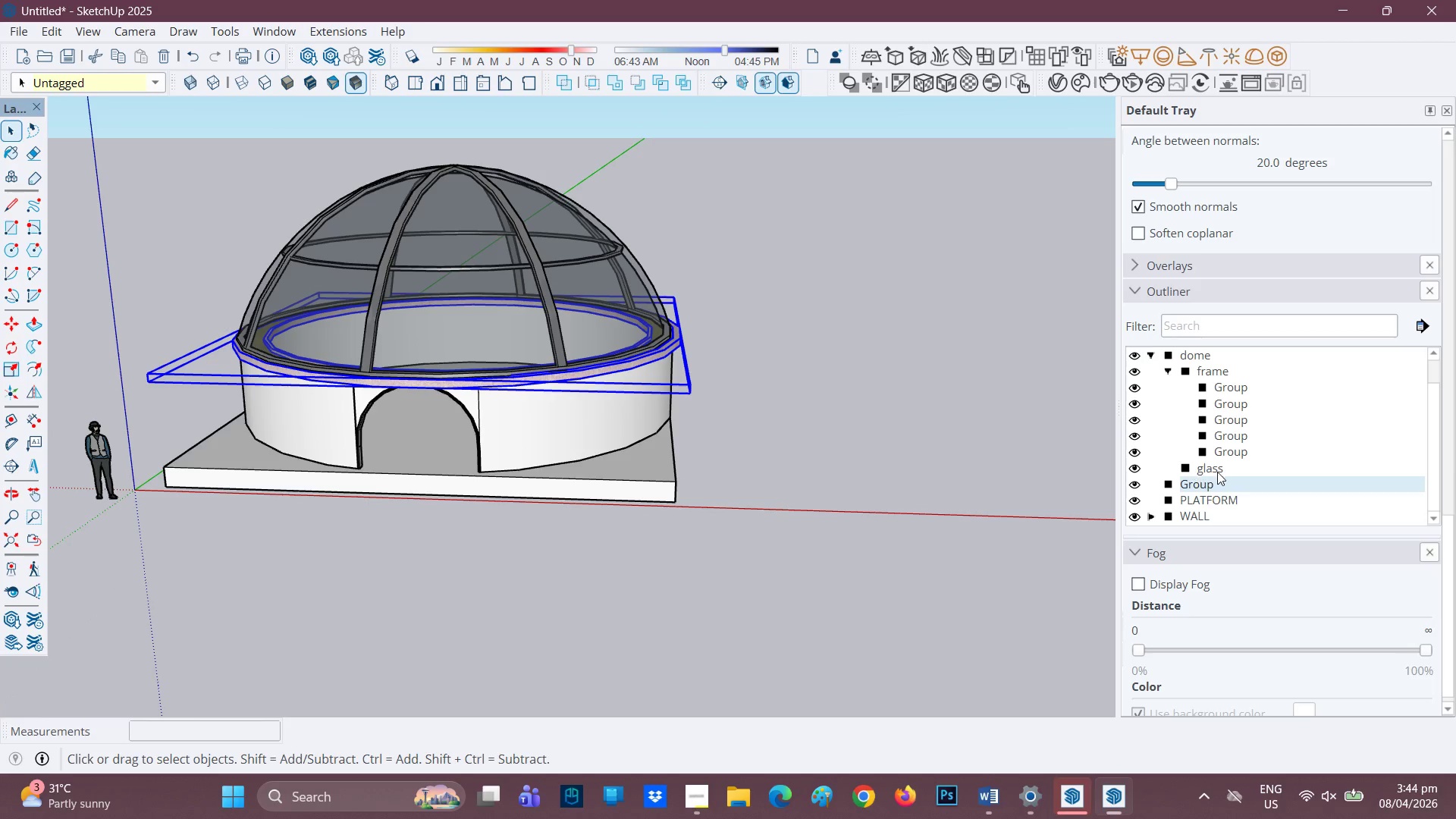 
left_click([1235, 482])
 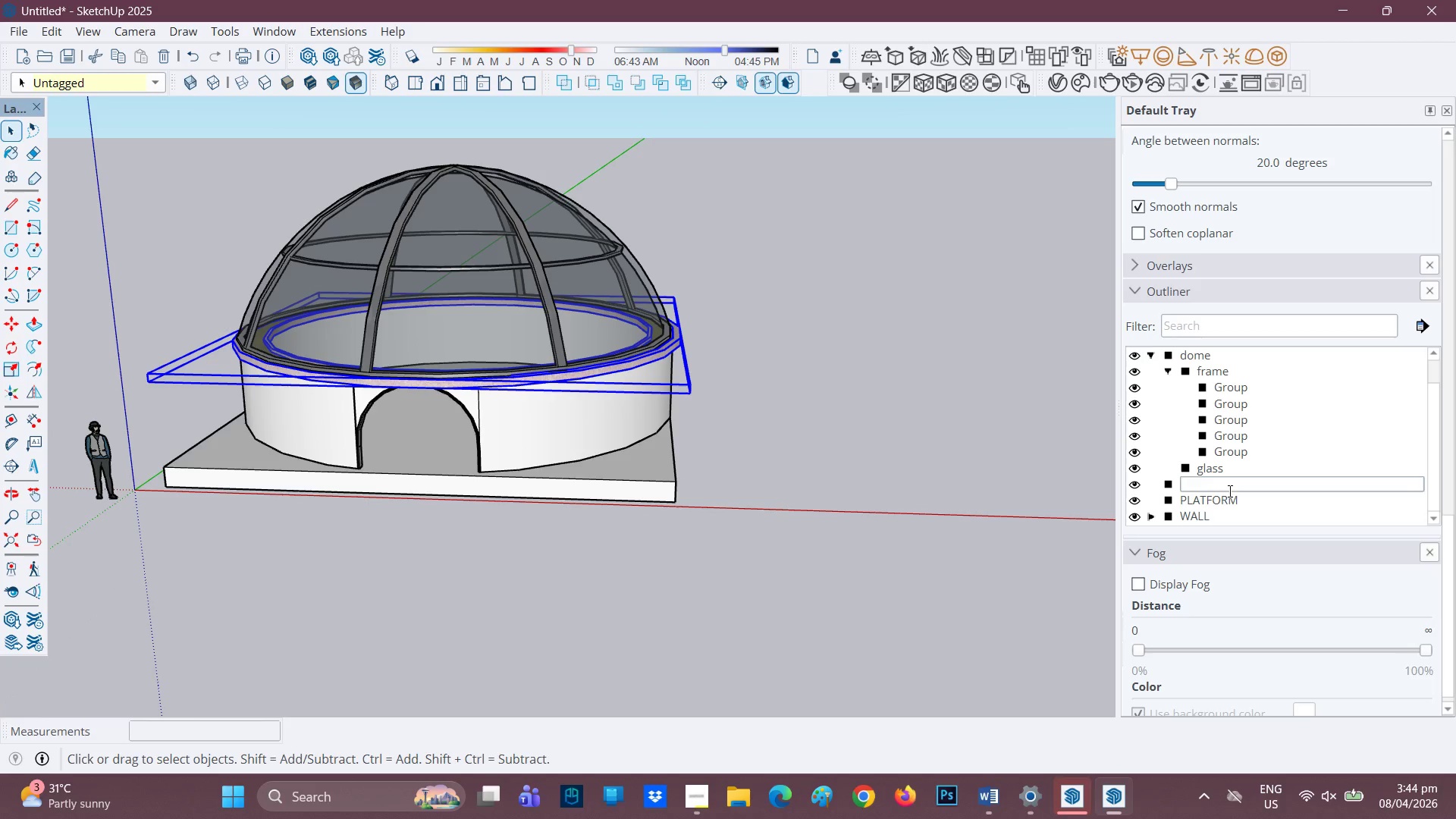 
type(BEAM)
 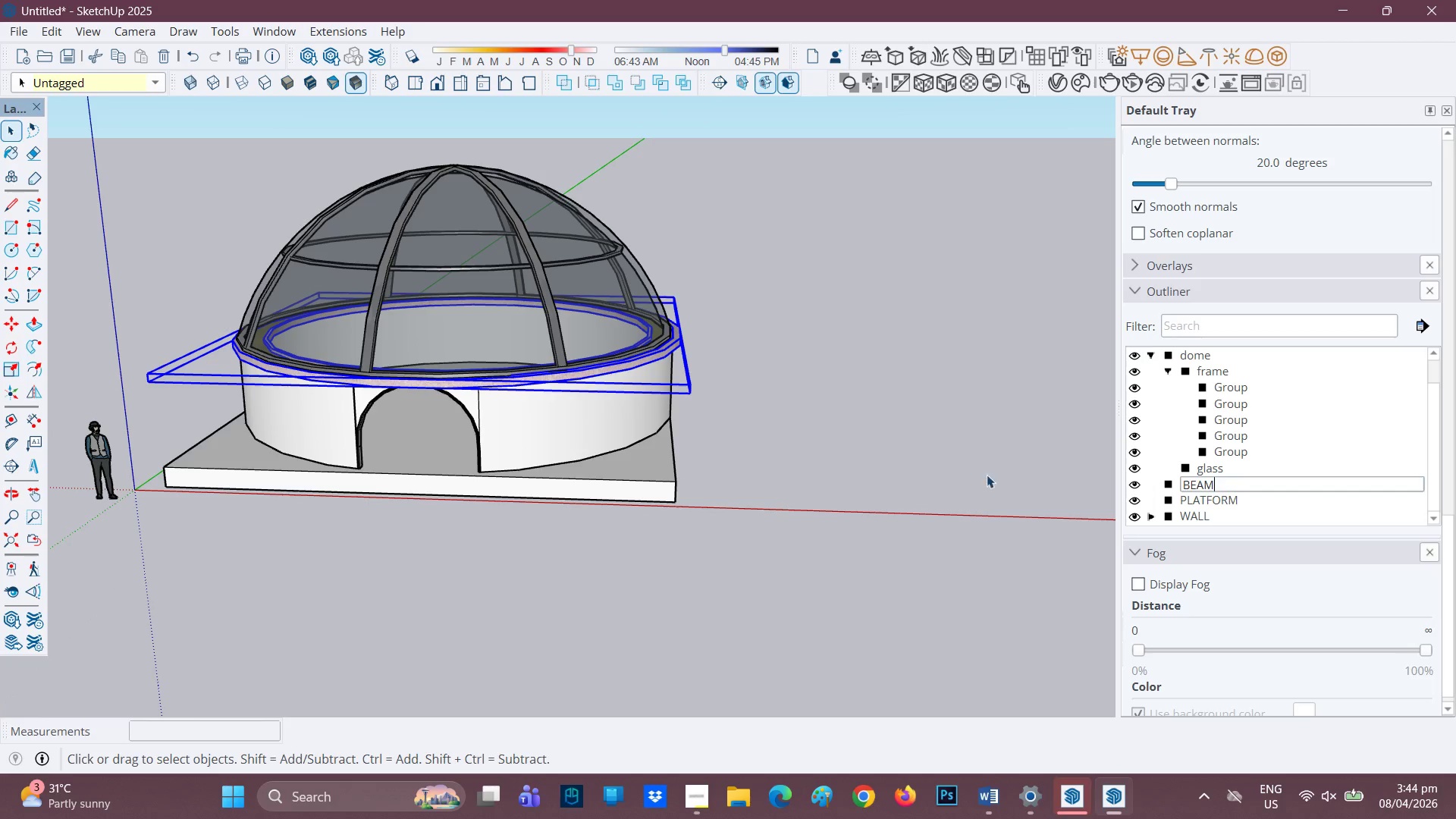 
key(Space)
 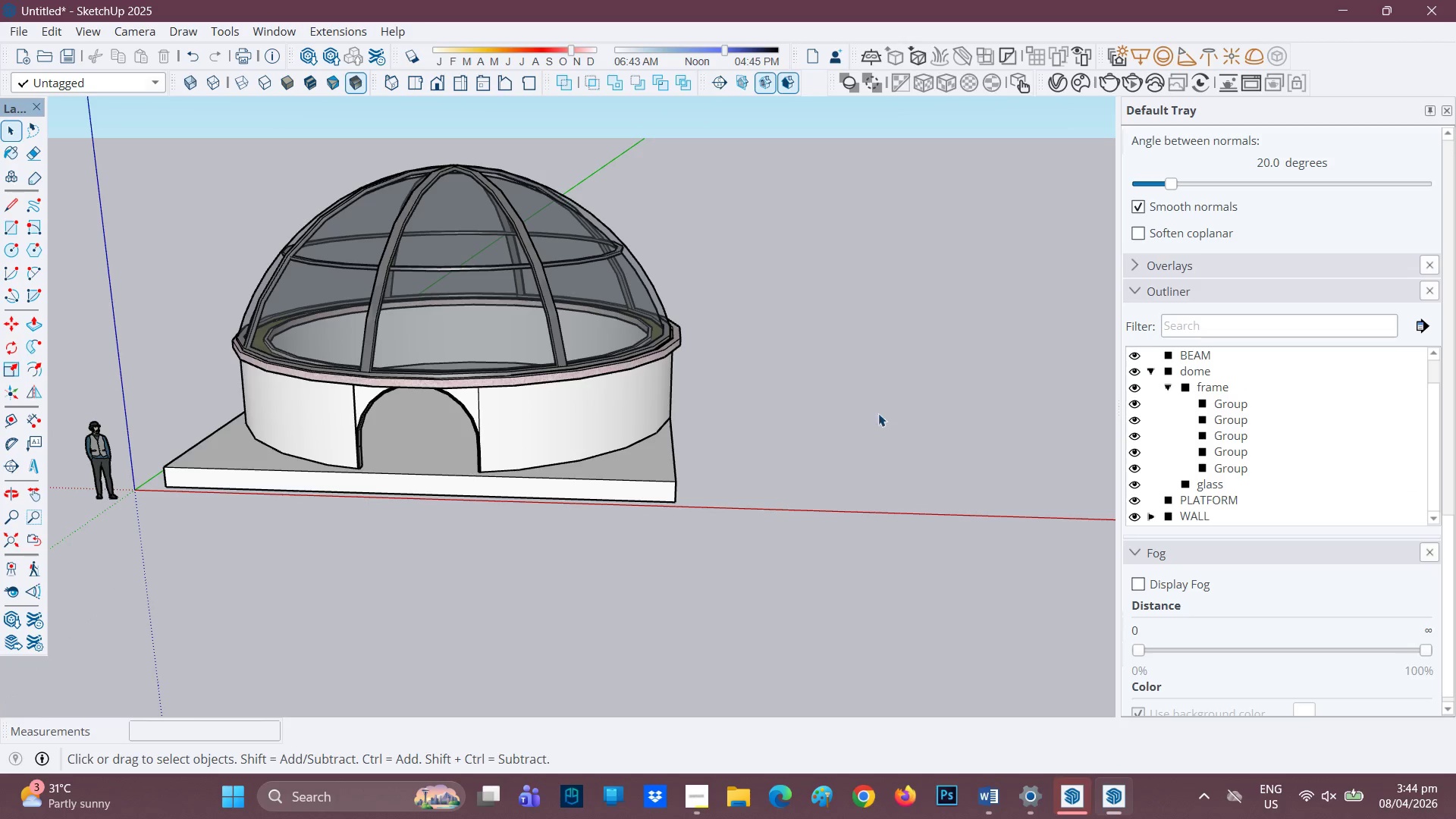 
scroll: coordinate [780, 406], scroll_direction: down, amount: 2.0
 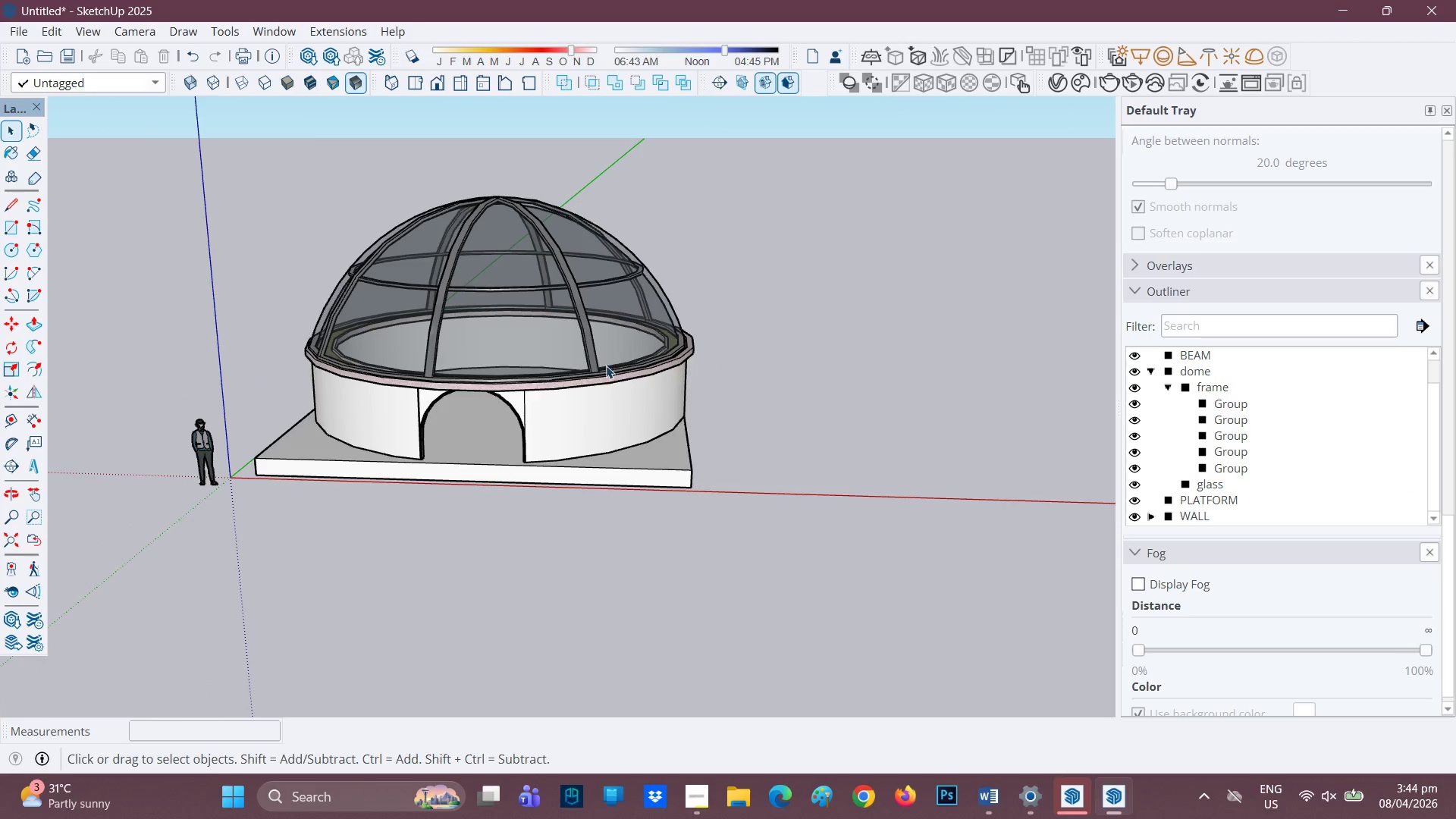 
scroll: coordinate [563, 355], scroll_direction: up, amount: 3.0
 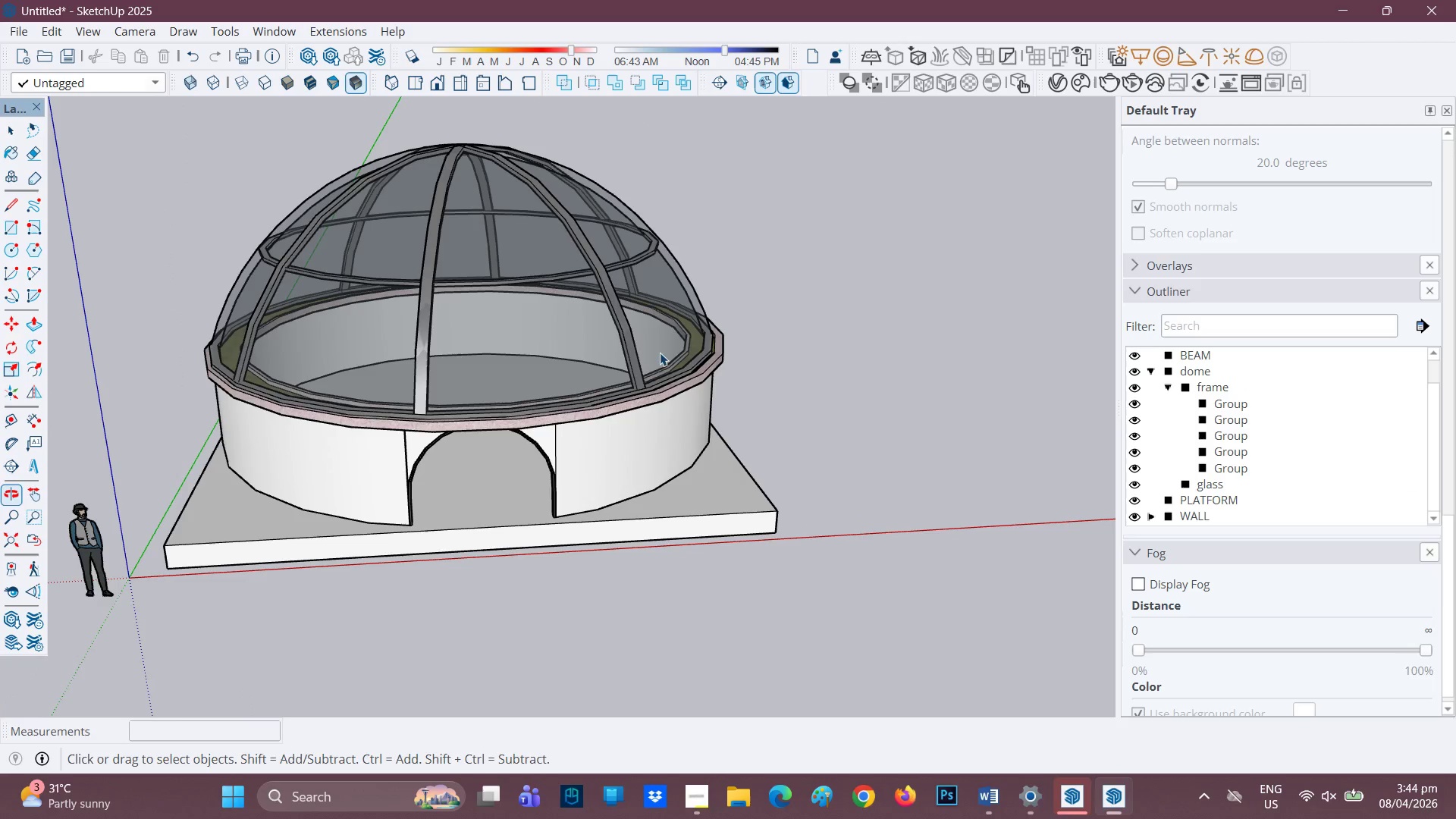 
scroll: coordinate [623, 331], scroll_direction: down, amount: 2.0
 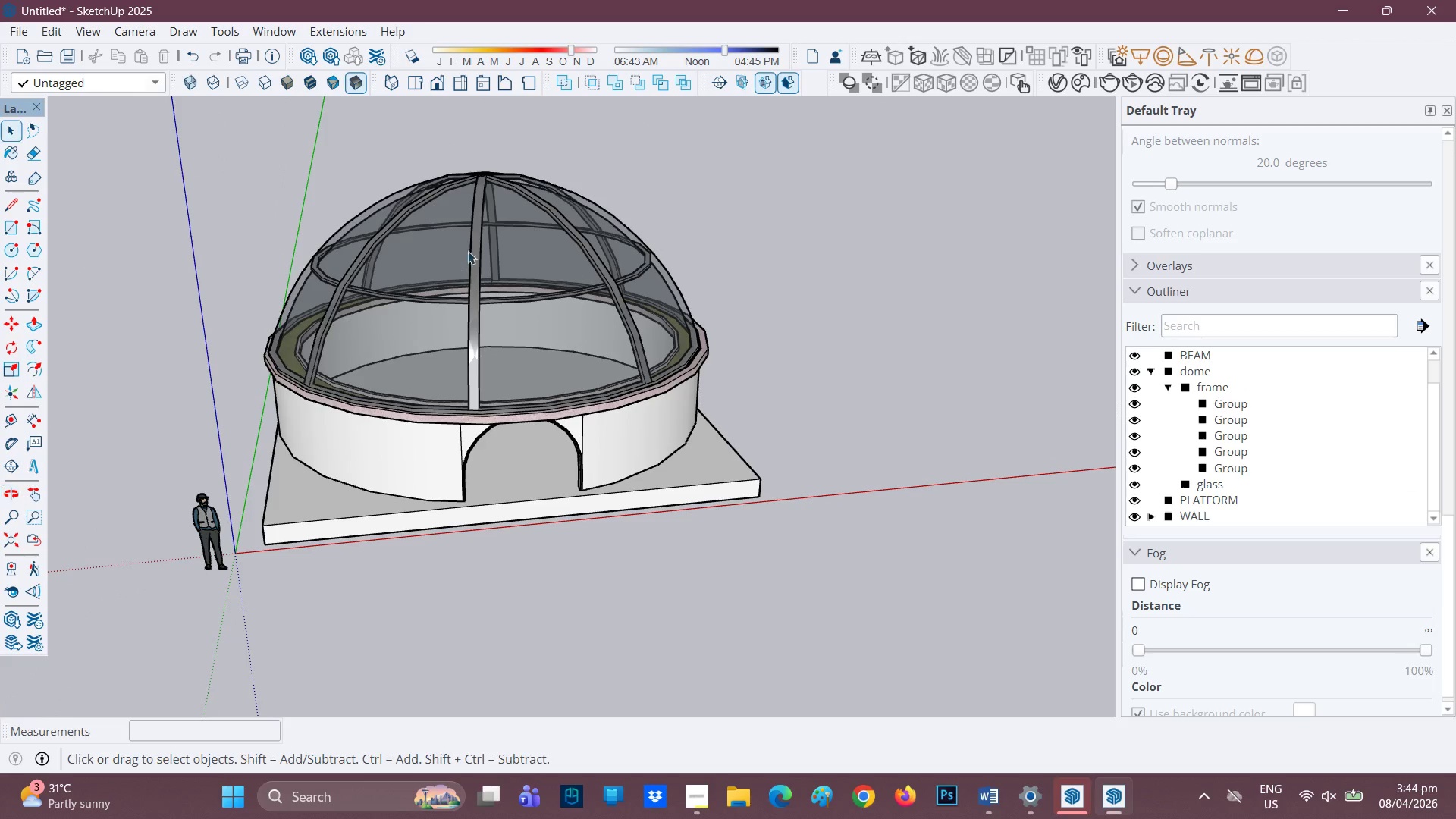 
scroll: coordinate [563, 266], scroll_direction: up, amount: 1.0
 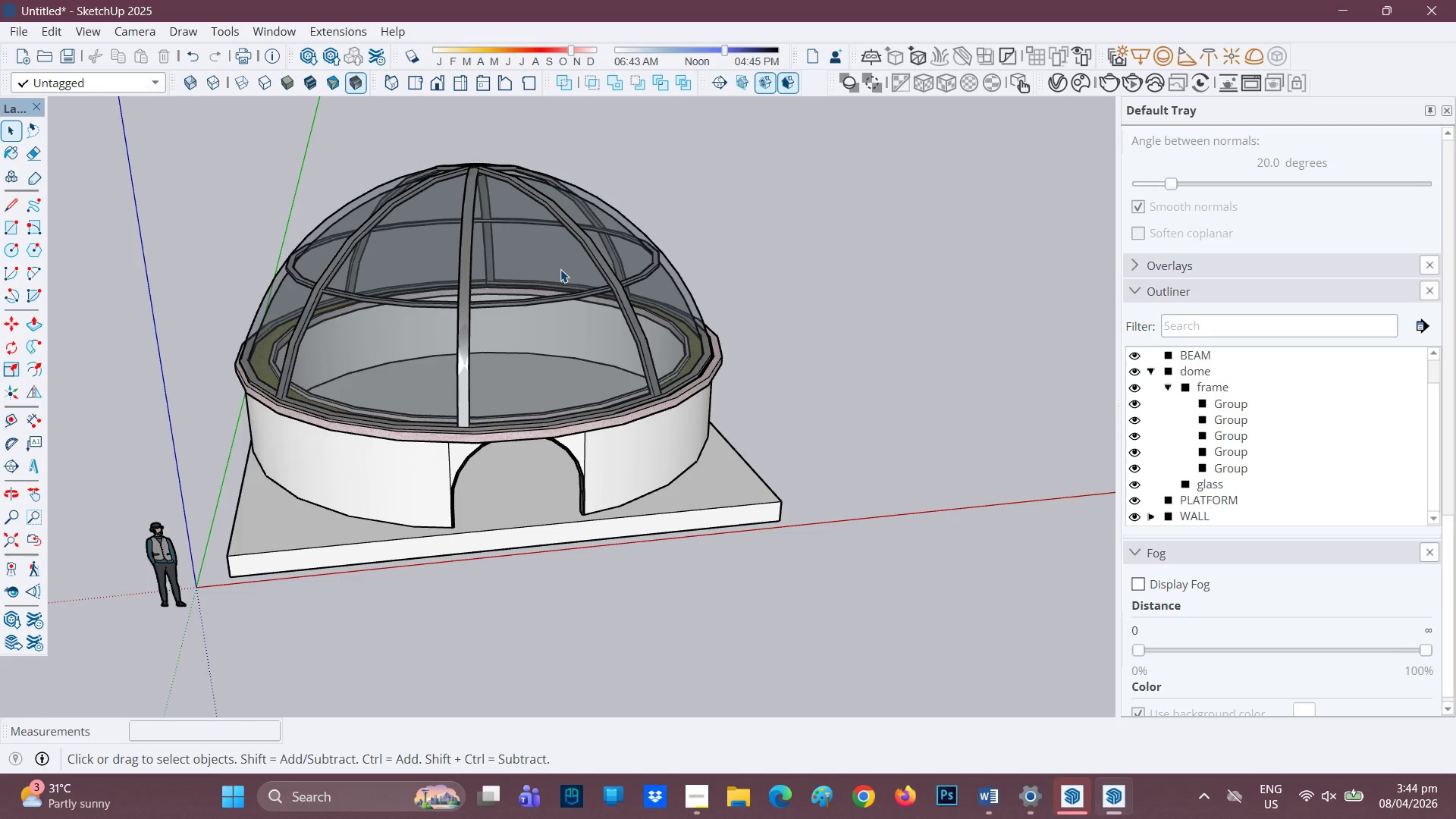 
left_click([549, 276])
 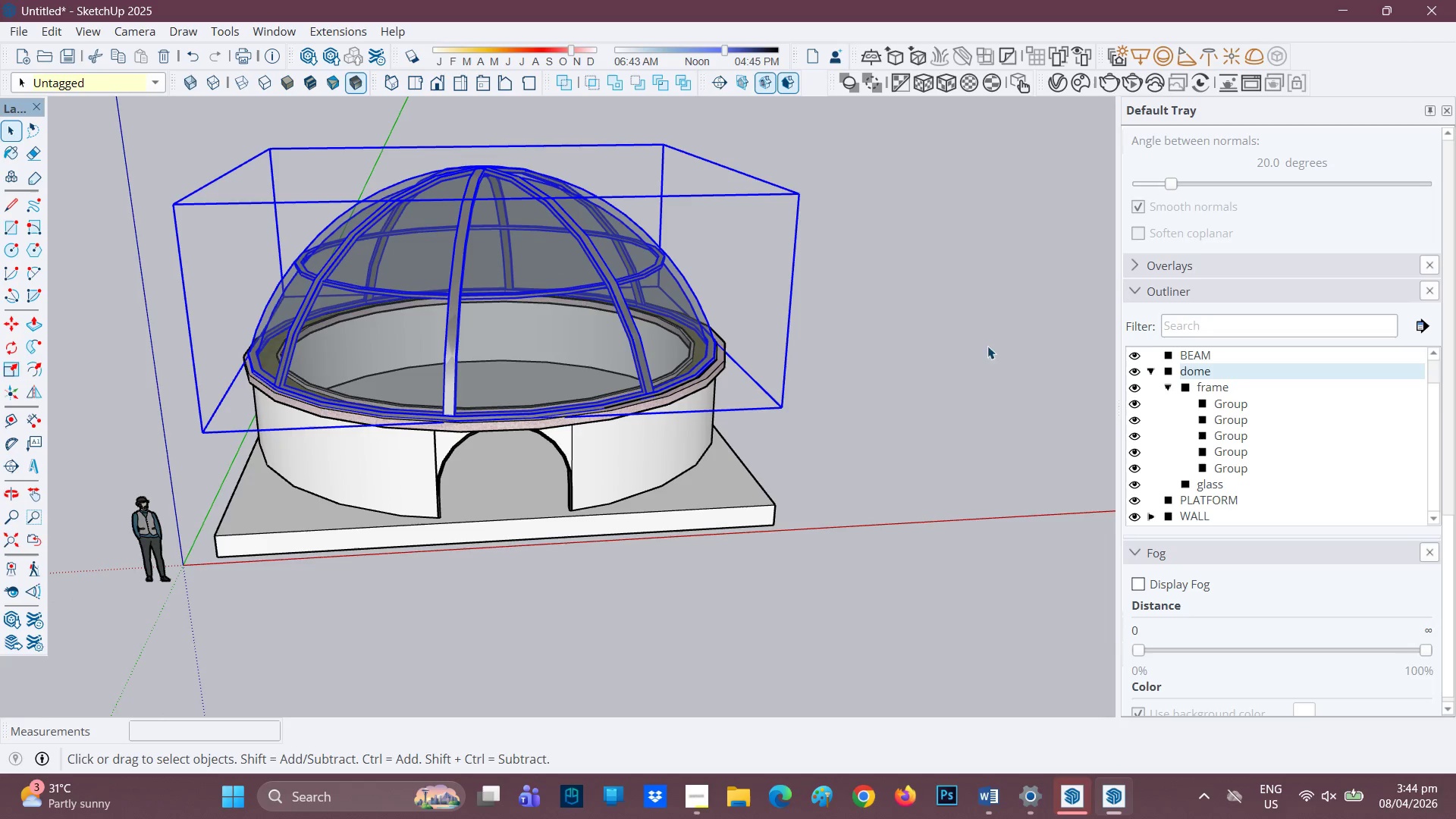 
left_click([891, 436])
 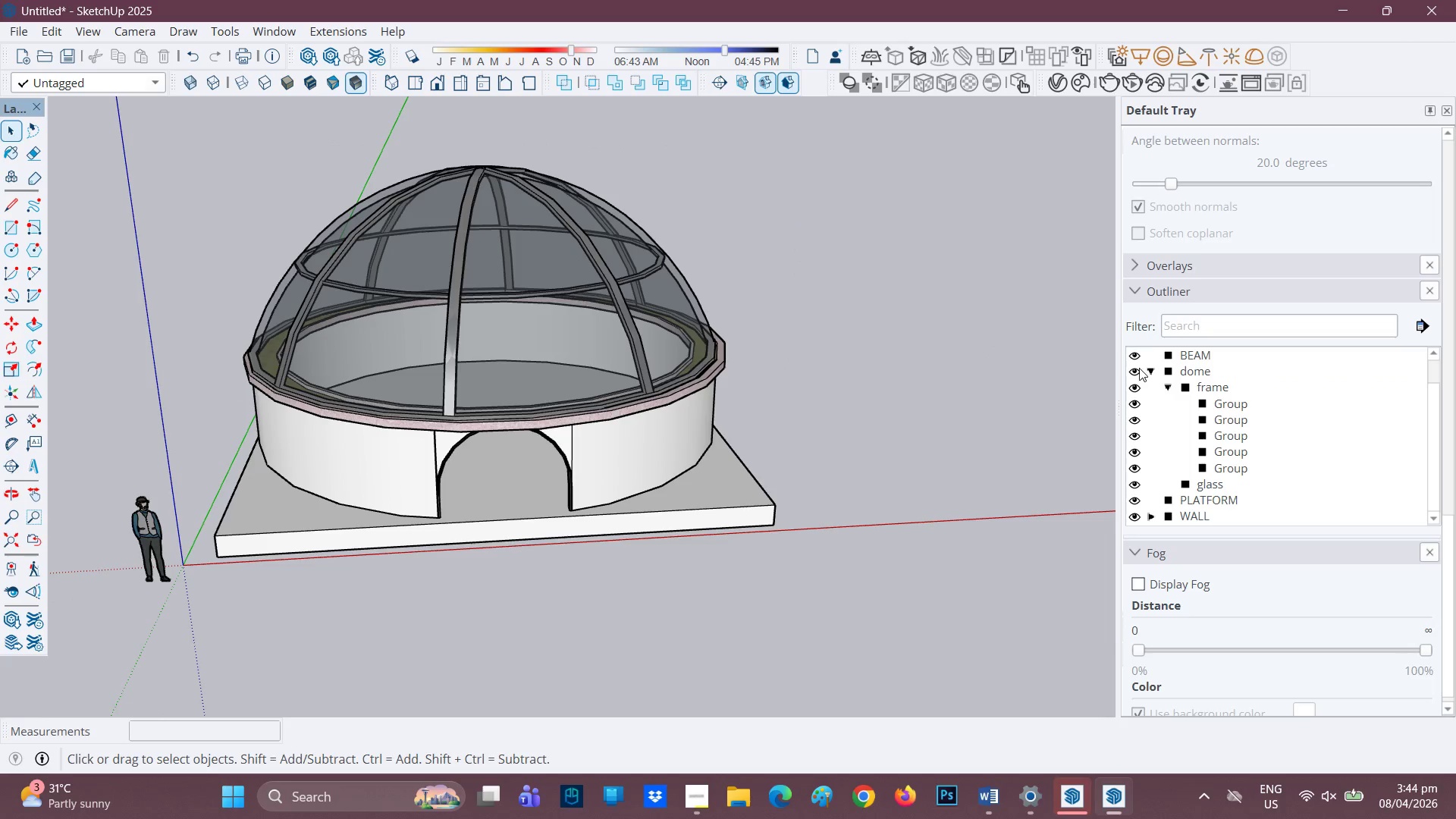 
left_click([1131, 373])
 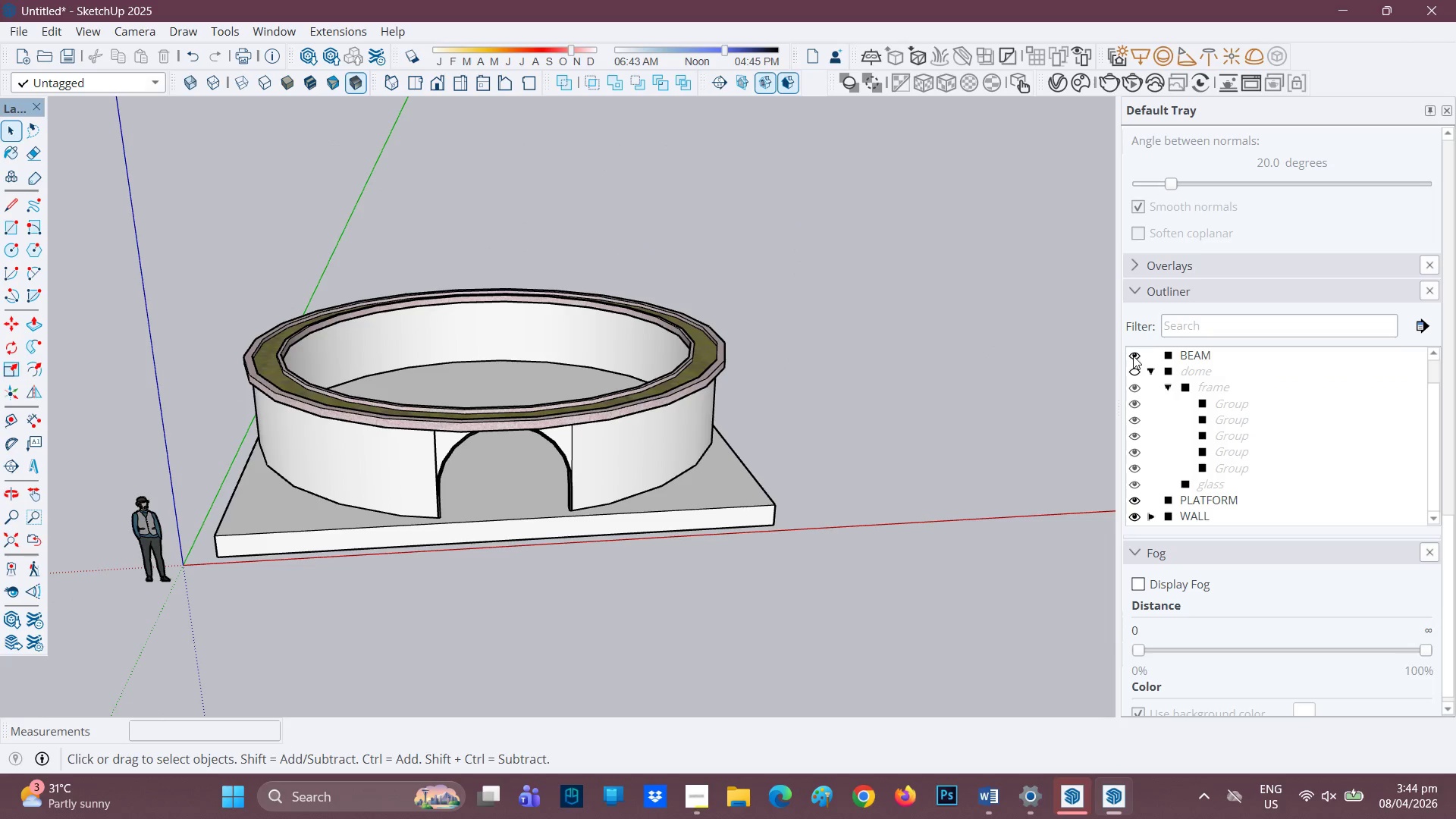 
left_click([1135, 356])
 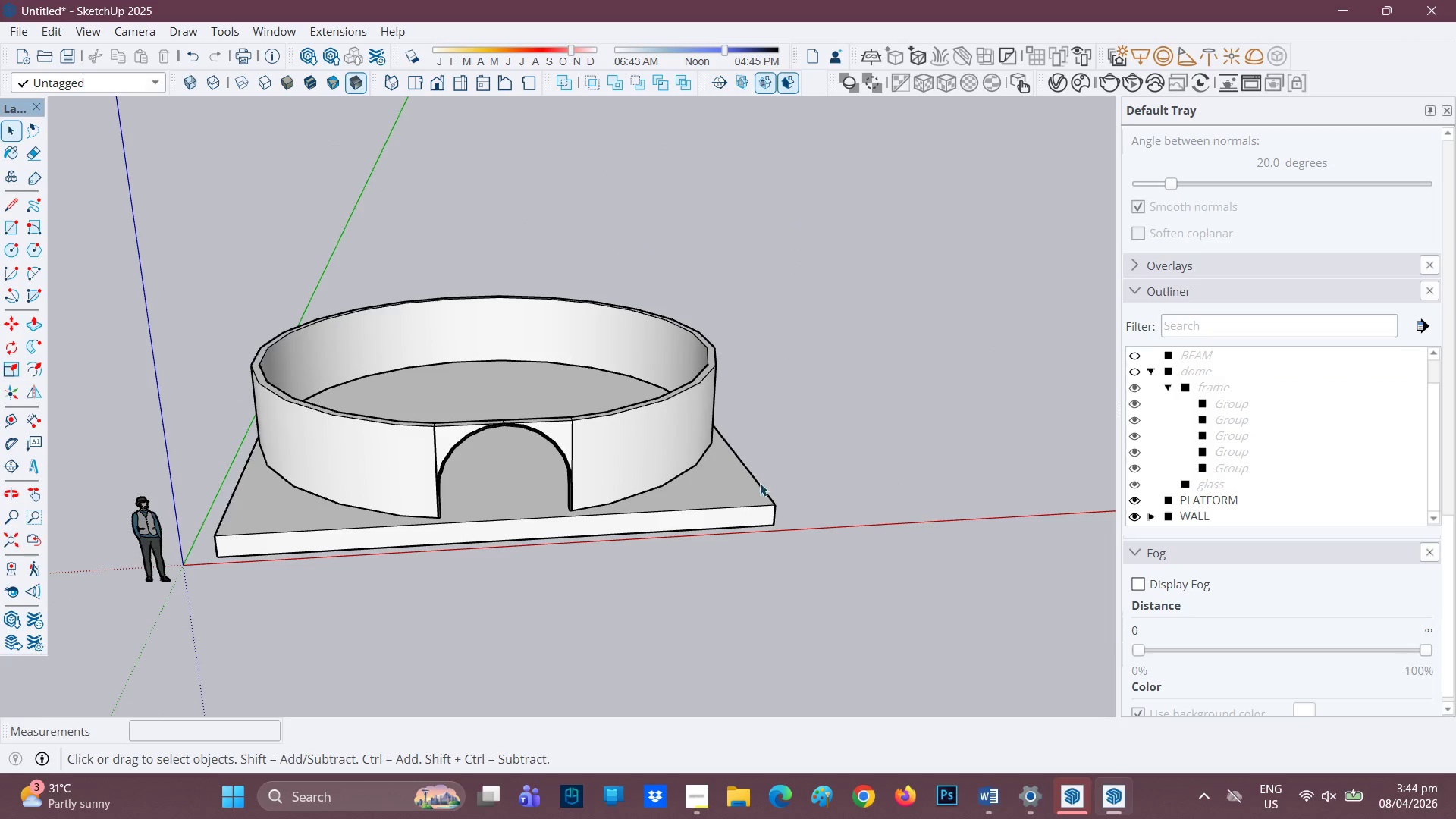 
scroll: coordinate [699, 479], scroll_direction: up, amount: 1.0
 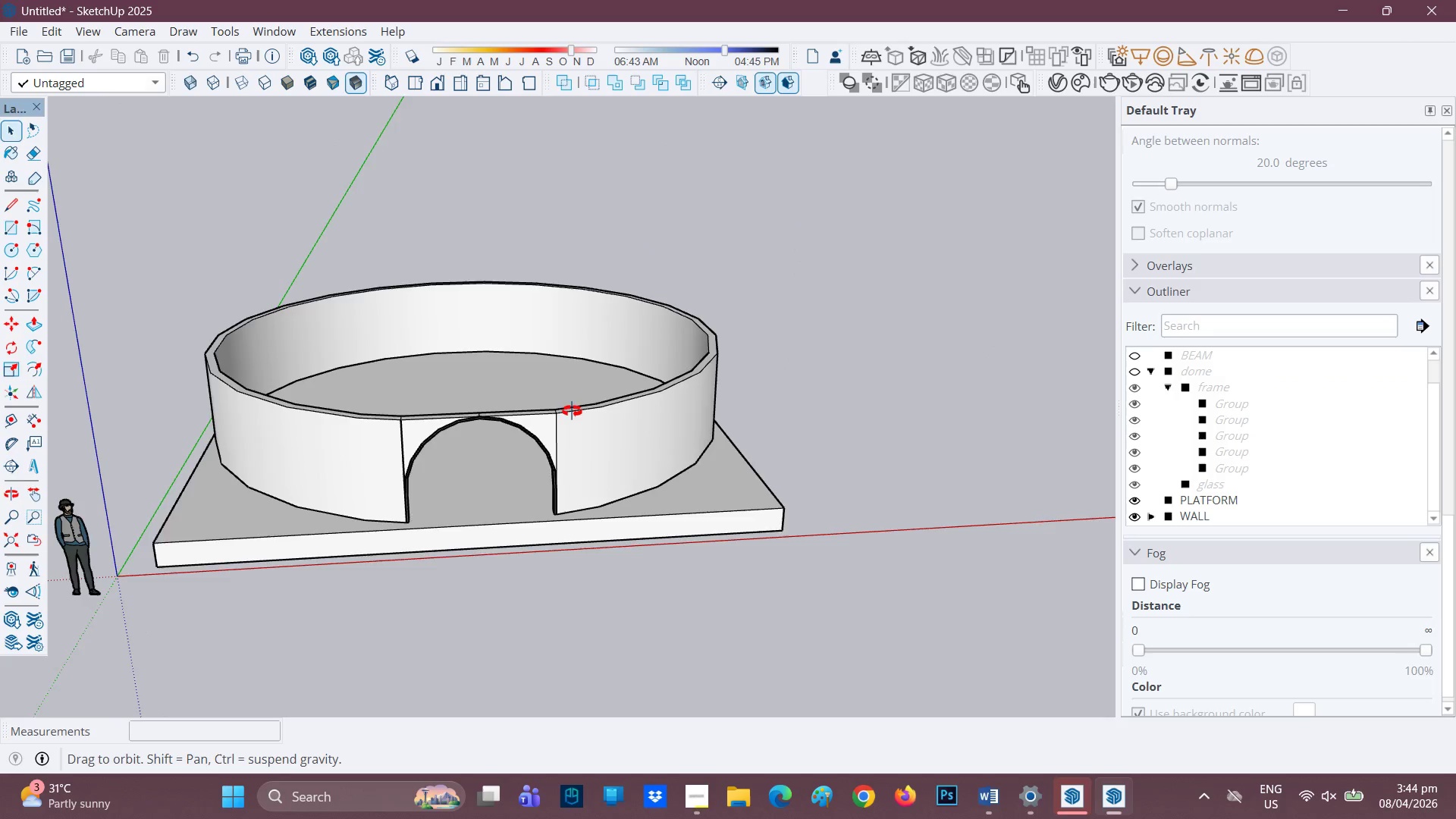 
scroll: coordinate [526, 366], scroll_direction: down, amount: 6.0
 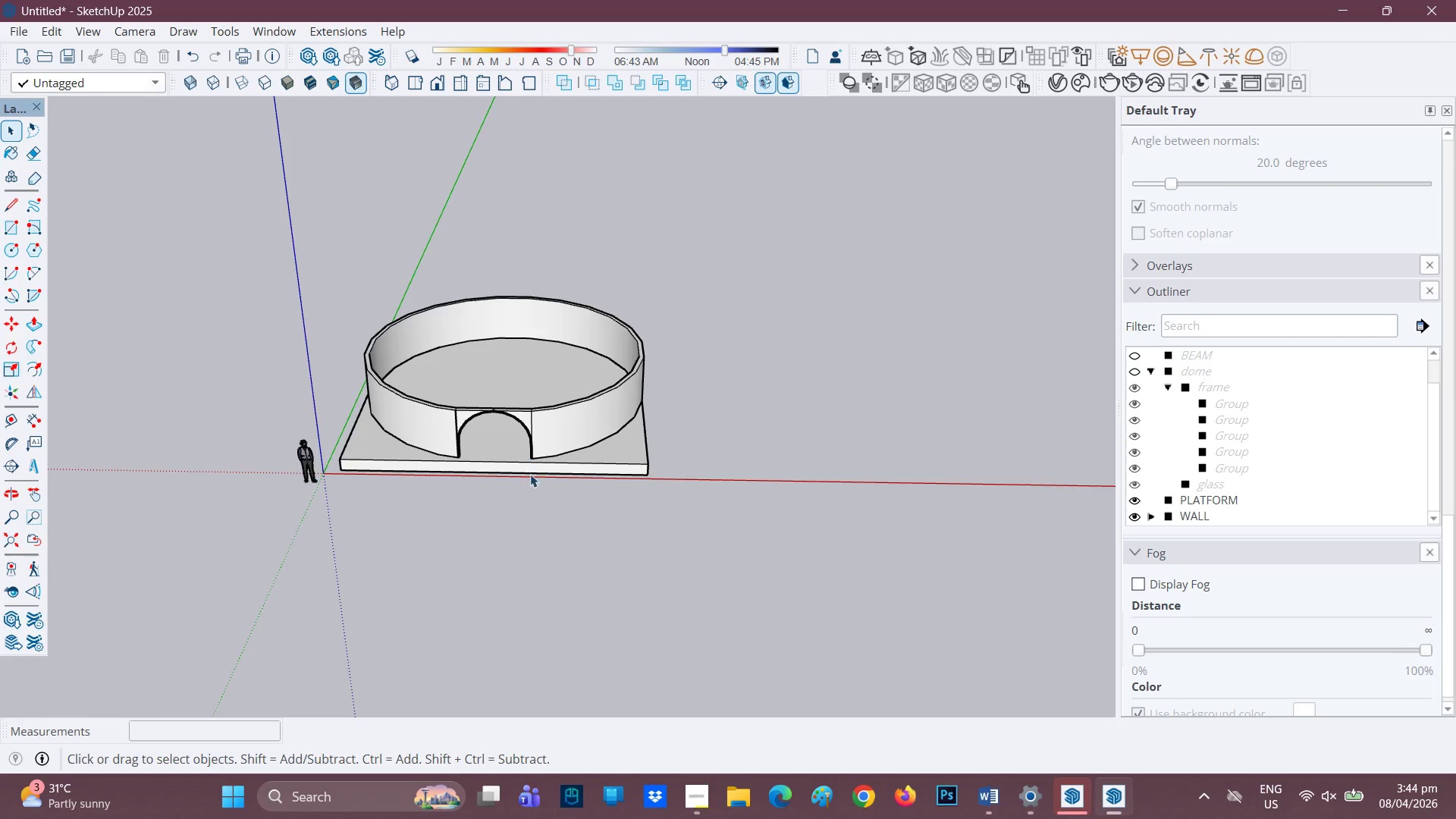 
key(H)
 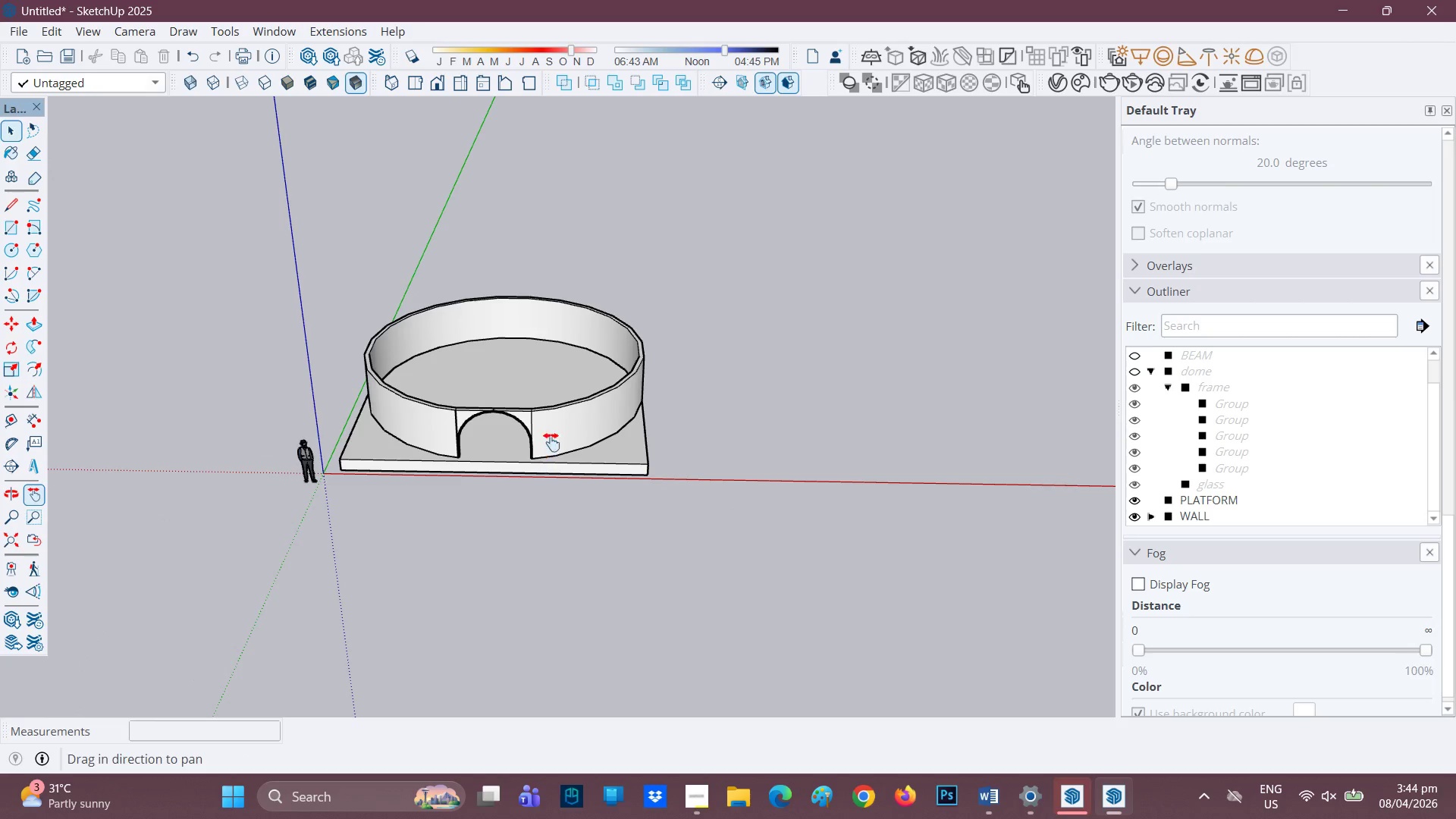 
left_click_drag(start_coordinate=[559, 433], to_coordinate=[789, 525])
 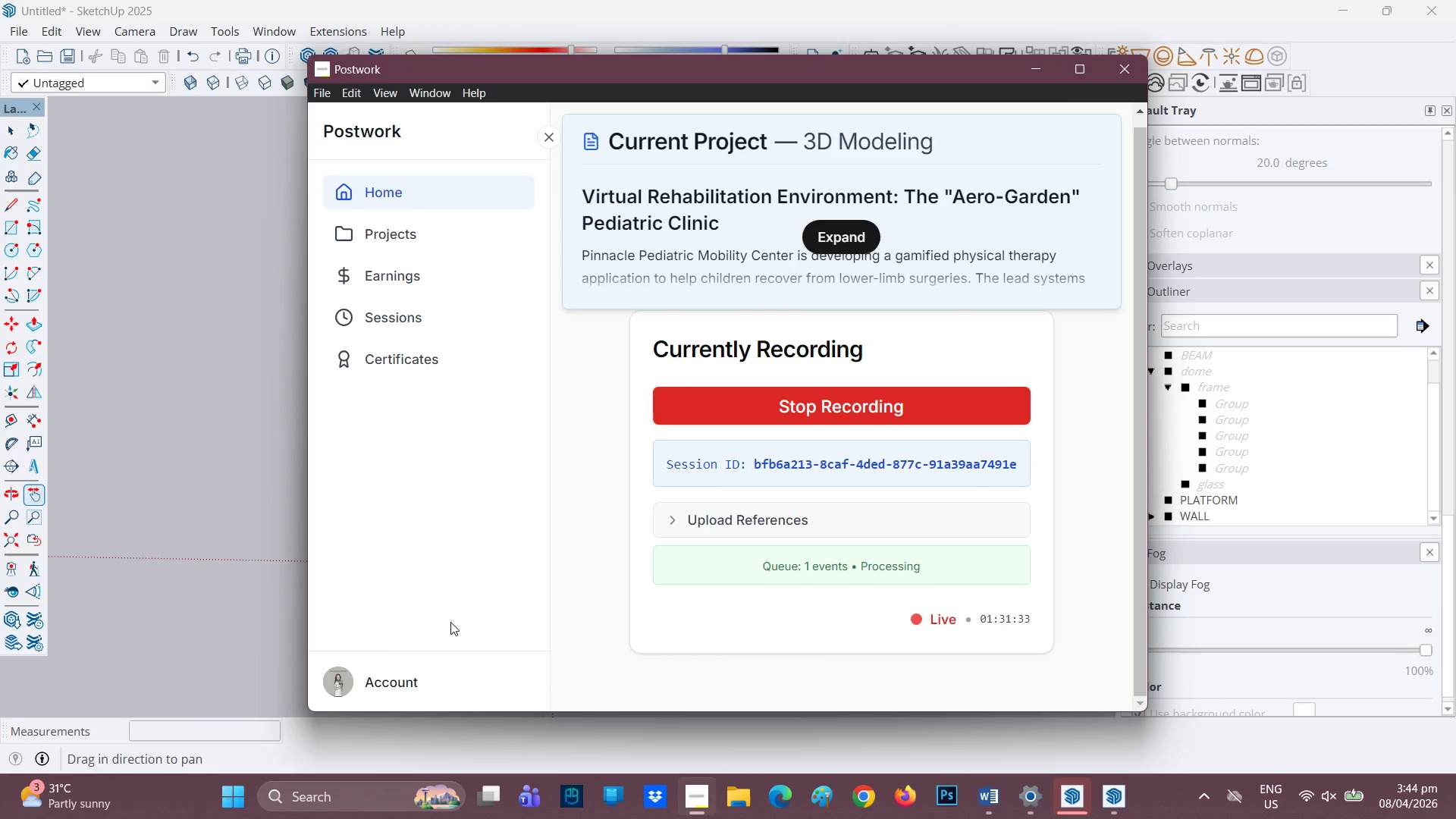 
wait(7.64)
 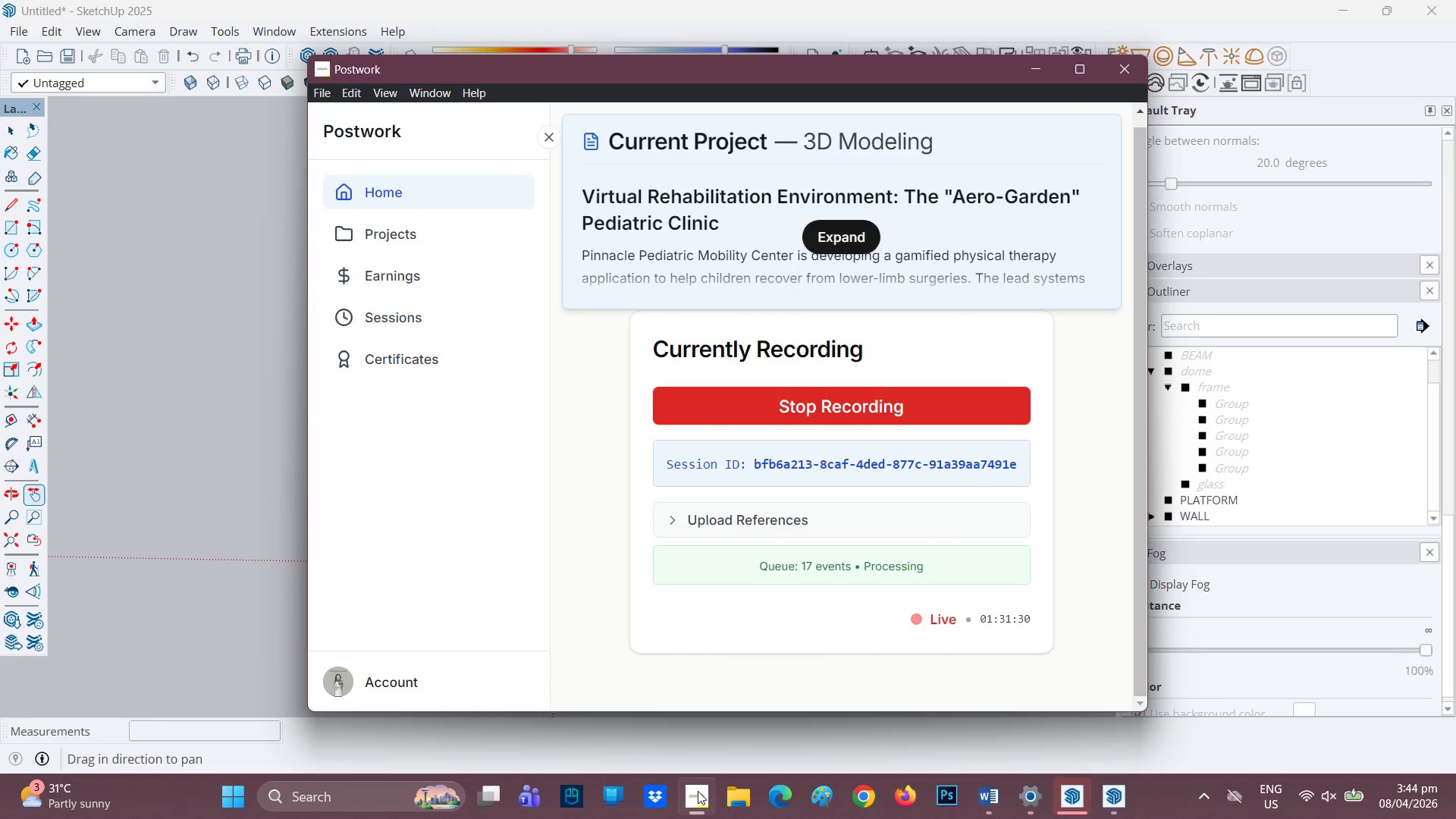 
scroll: coordinate [774, 450], scroll_direction: up, amount: 7.0
 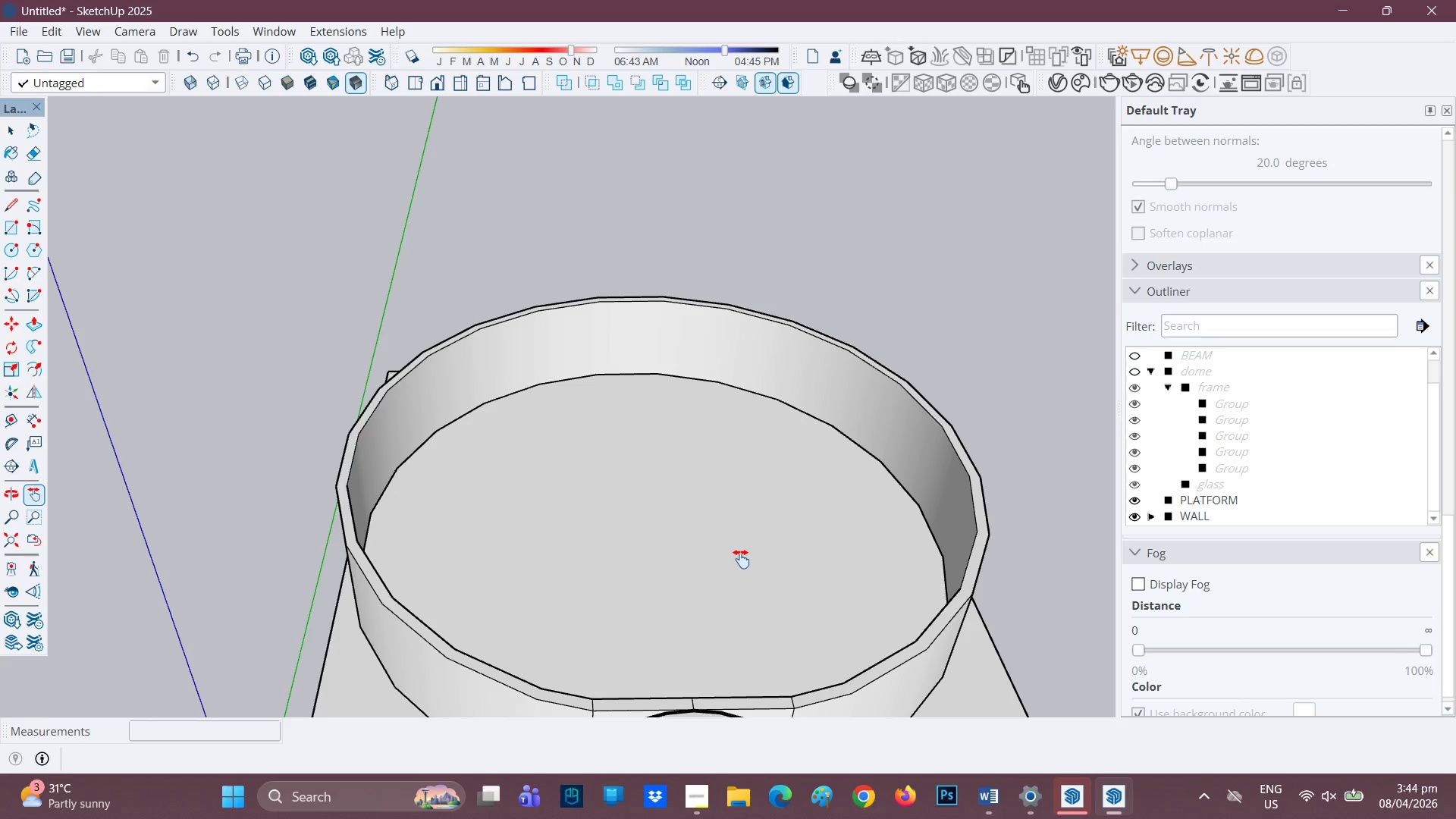 
key(H)
 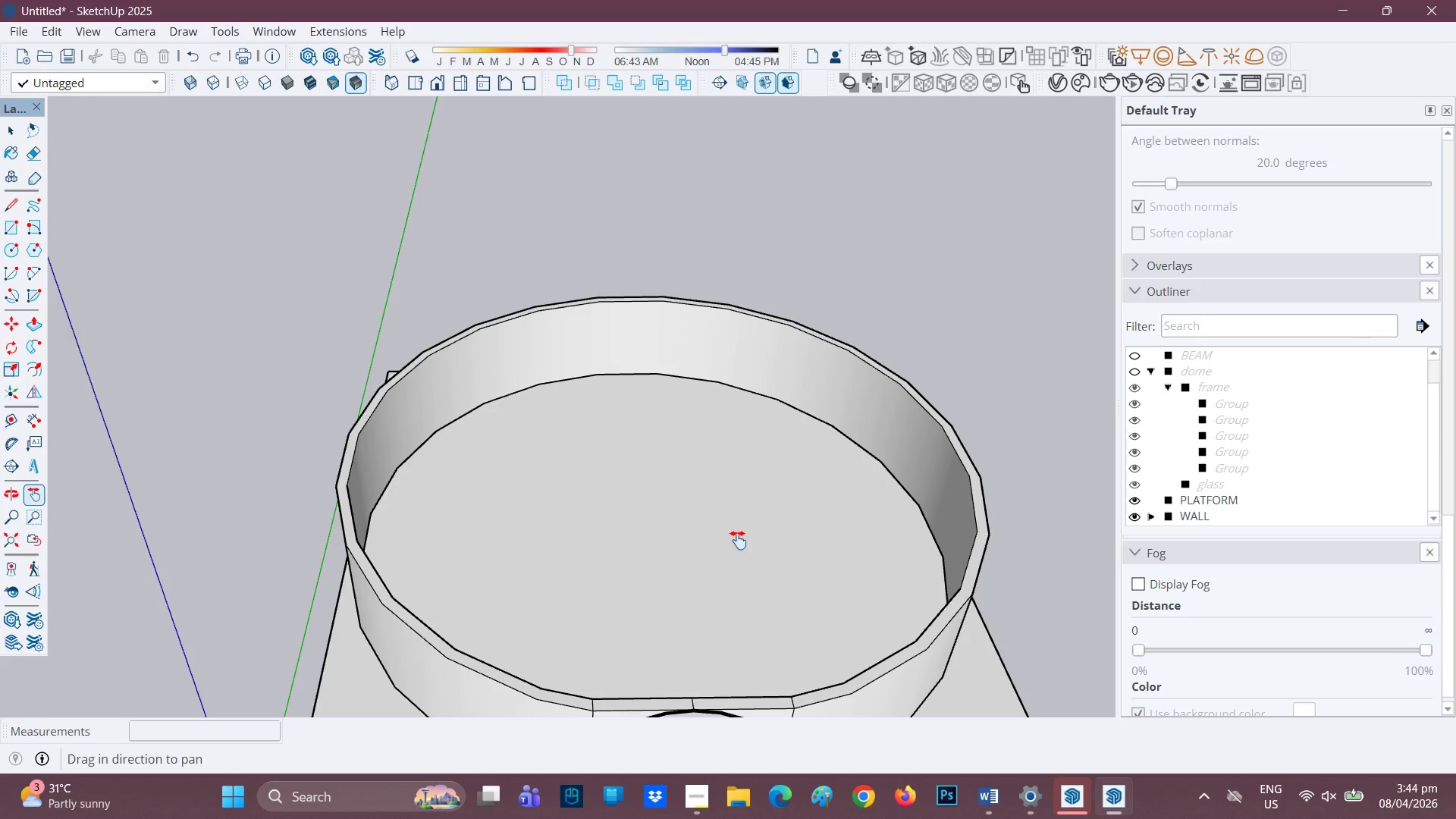 
left_click_drag(start_coordinate=[737, 535], to_coordinate=[706, 302])
 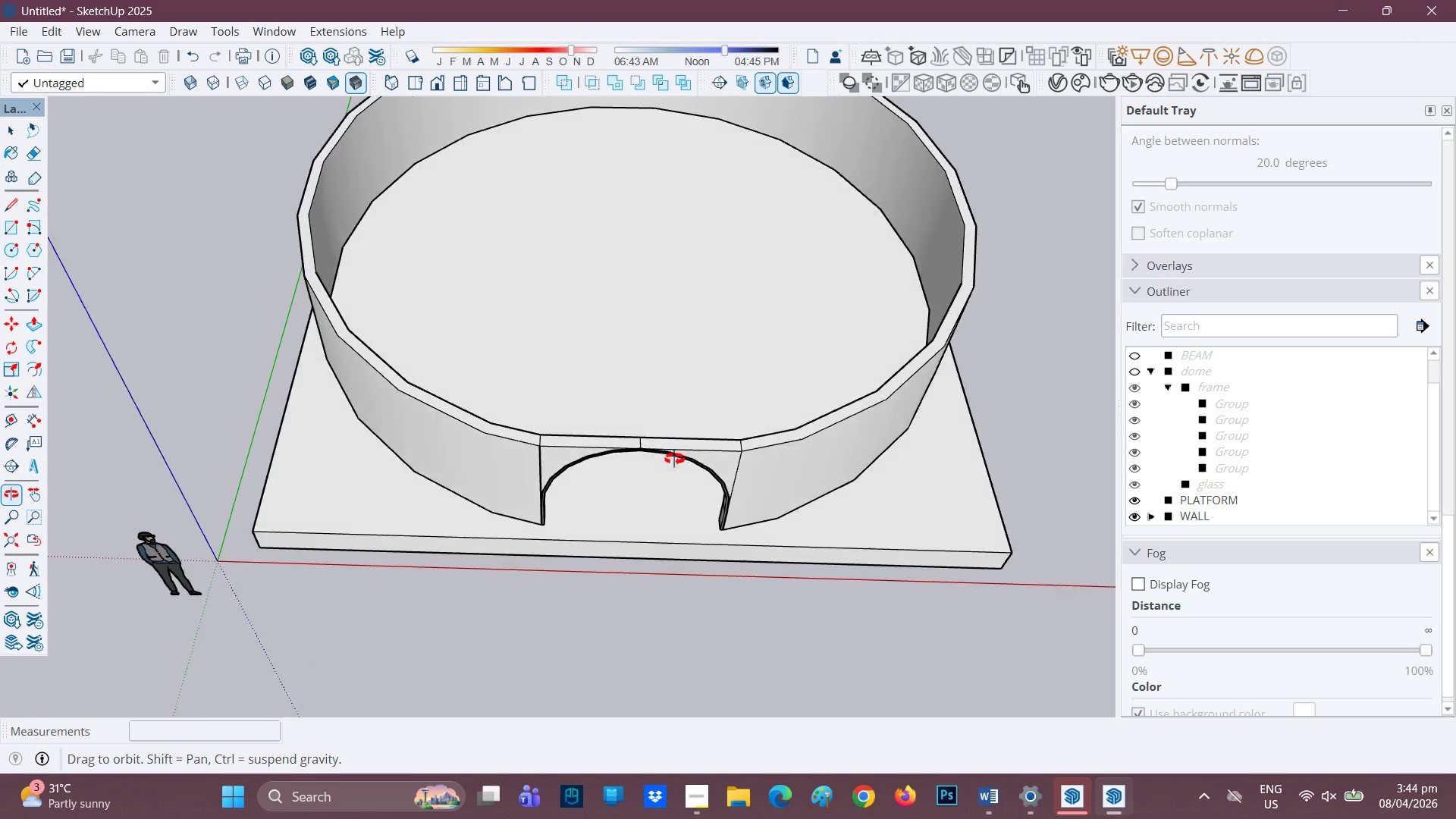 
scroll: coordinate [673, 464], scroll_direction: up, amount: 1.0
 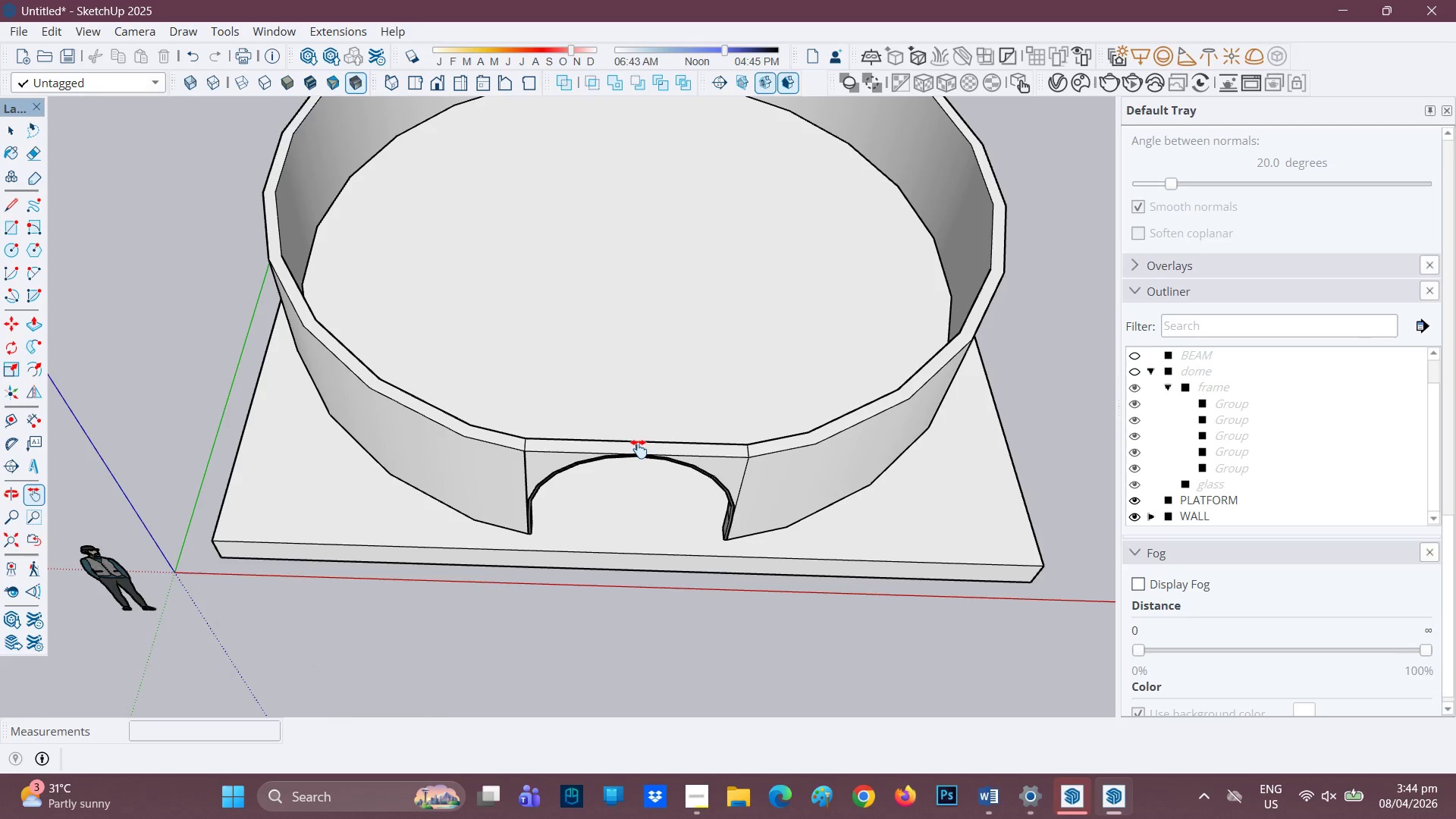 
wait(5.88)
 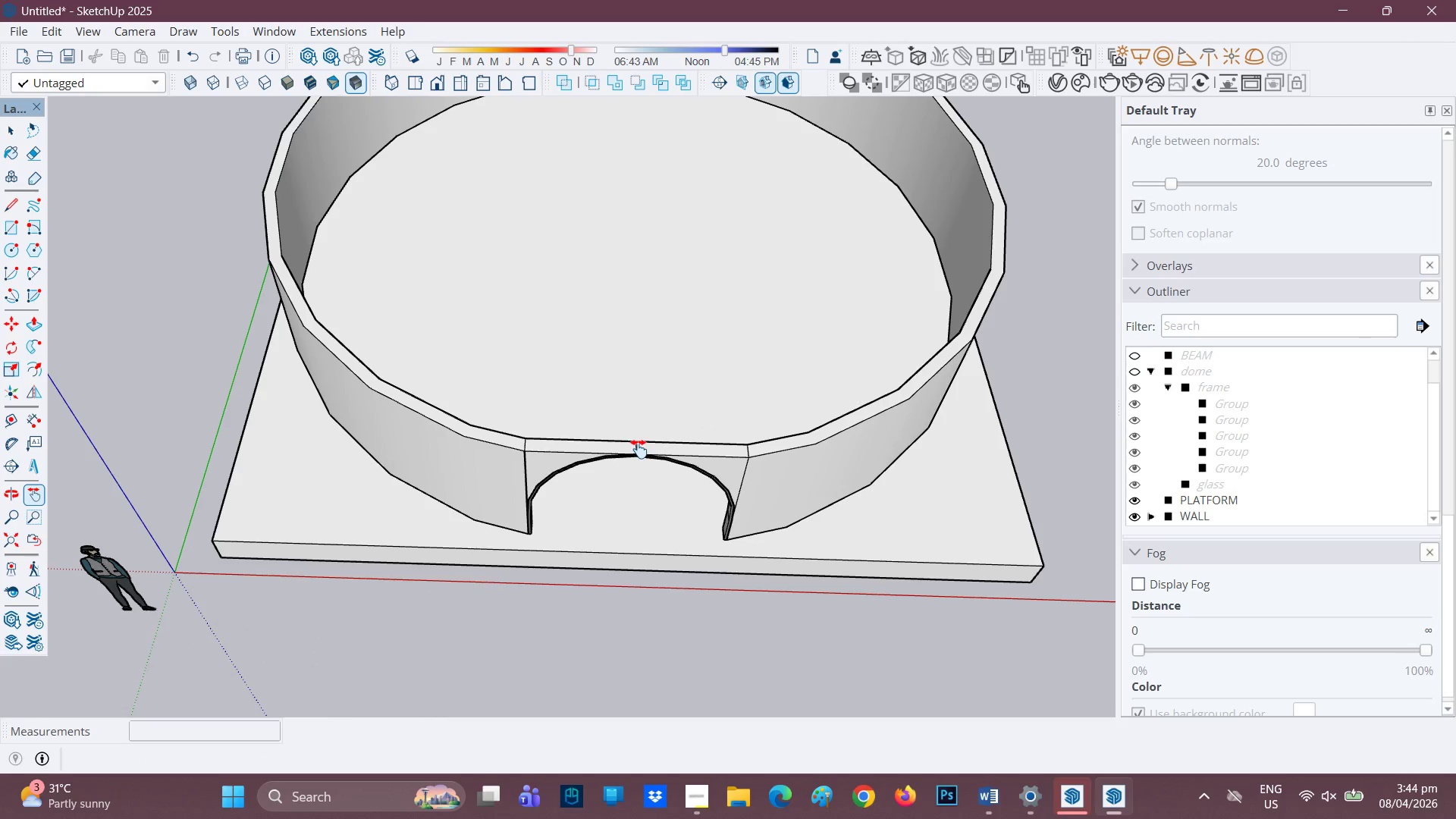 
key(H)
 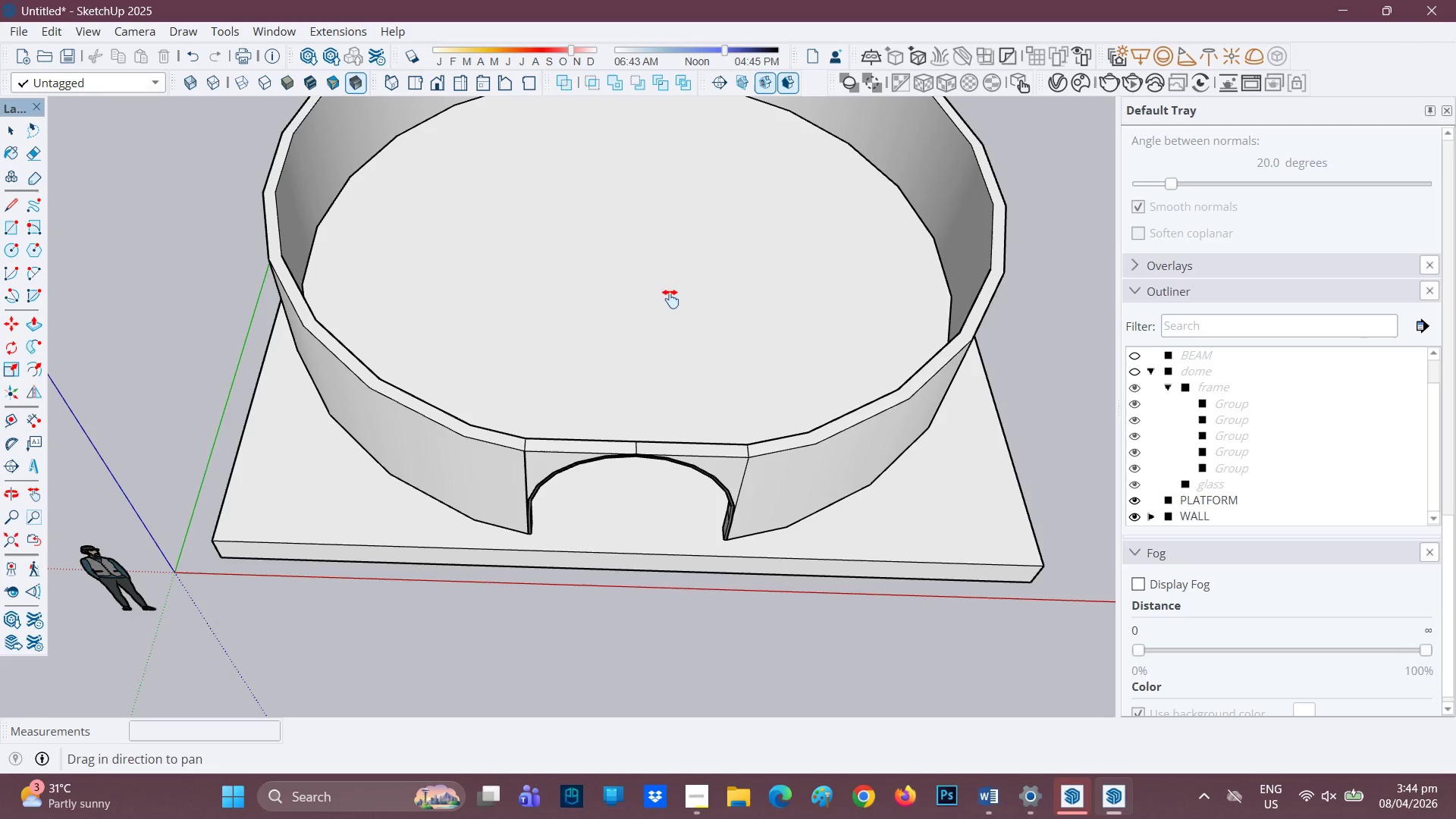 
left_click_drag(start_coordinate=[670, 299], to_coordinate=[613, 510])
 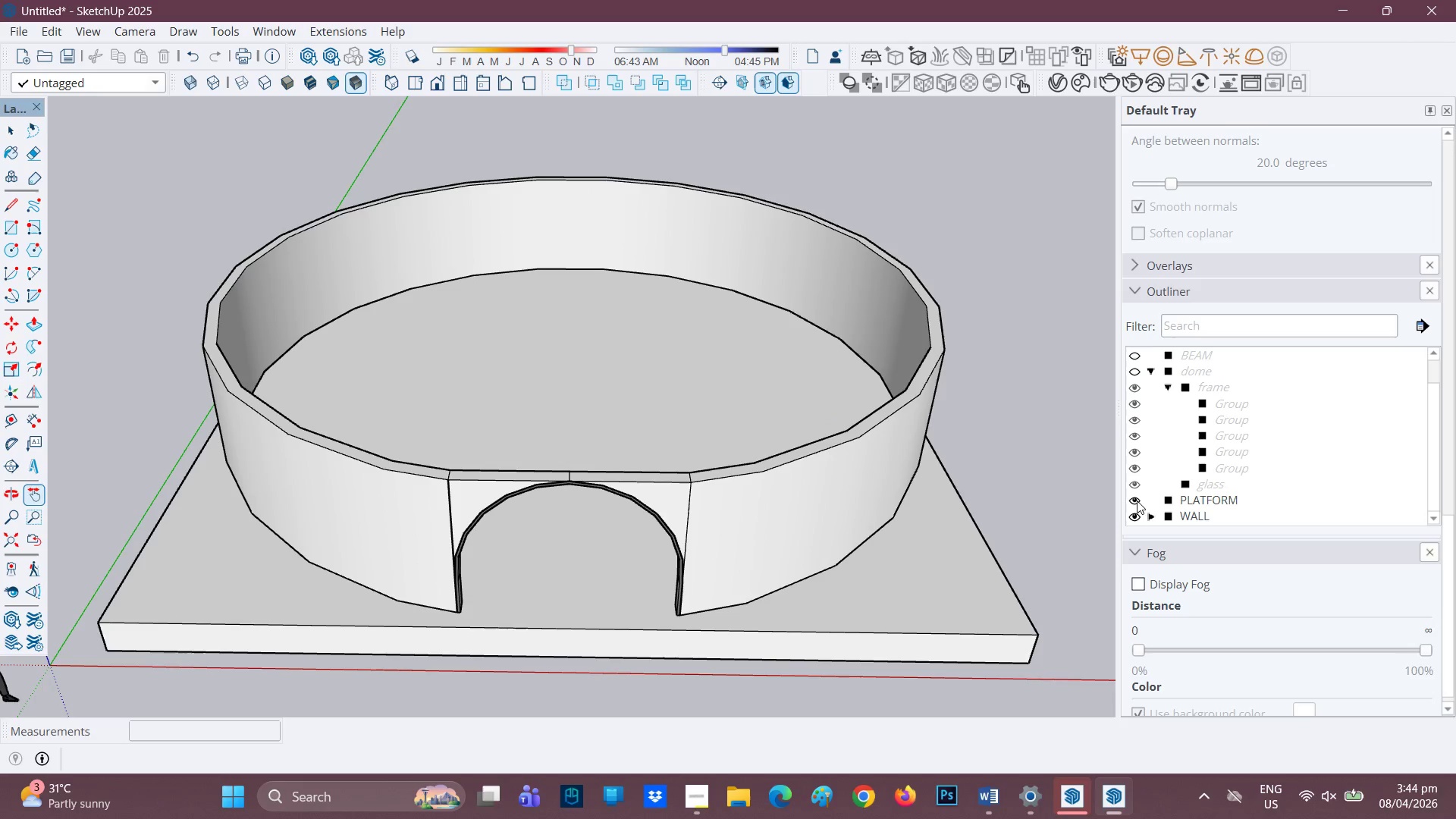 
wait(6.27)
 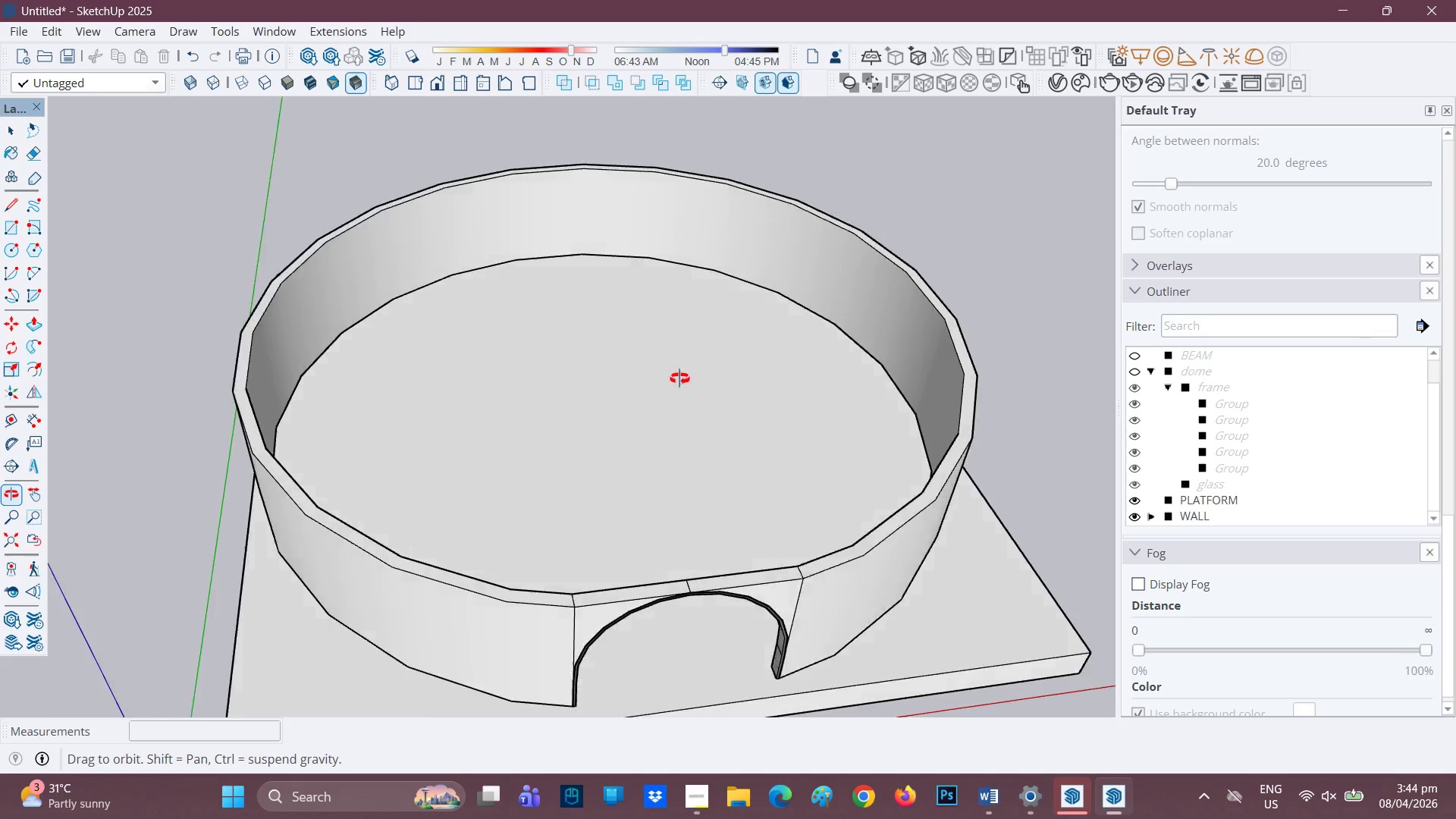 
left_click([1134, 513])
 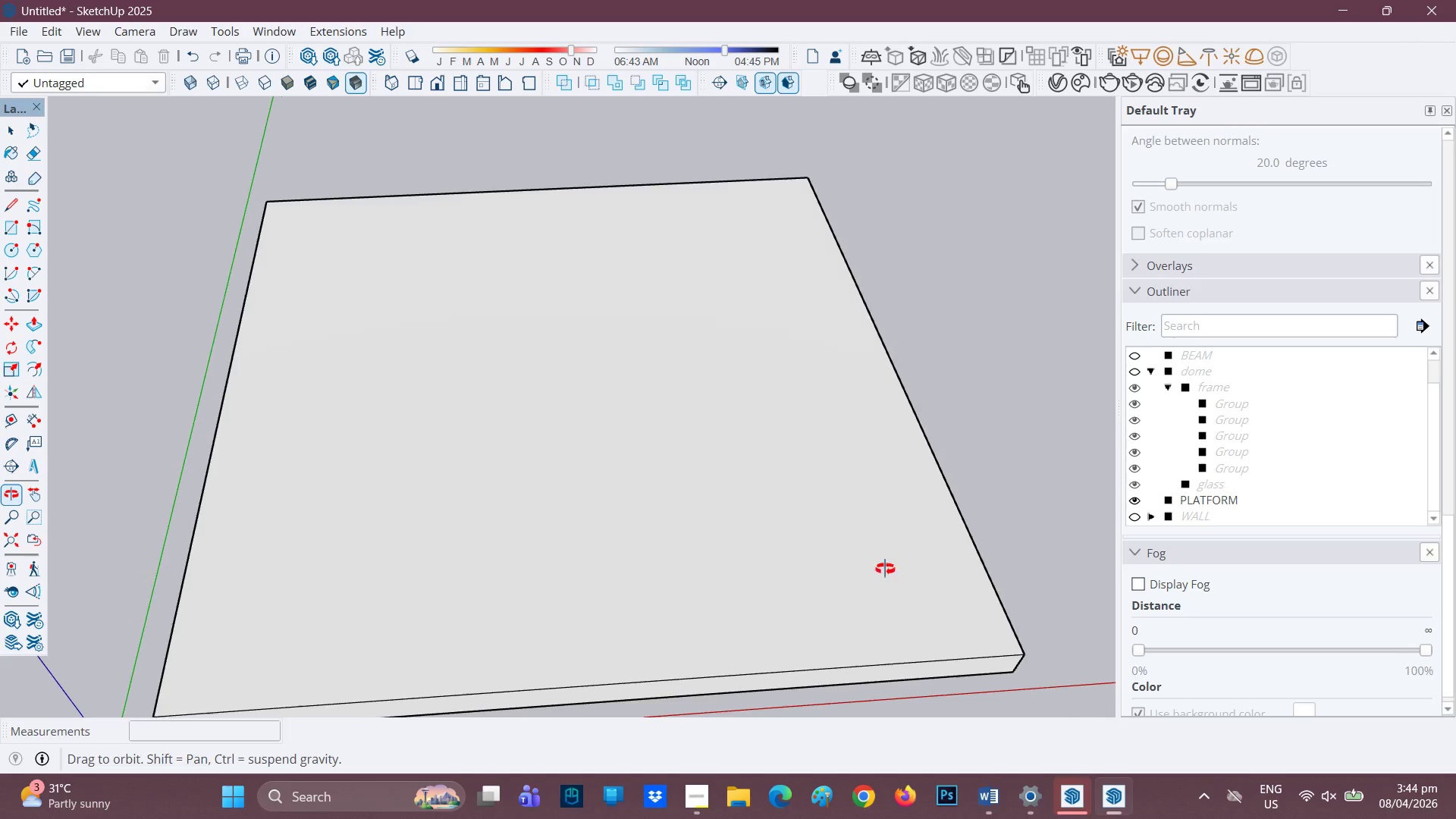 
scroll: coordinate [754, 462], scroll_direction: up, amount: 1.0
 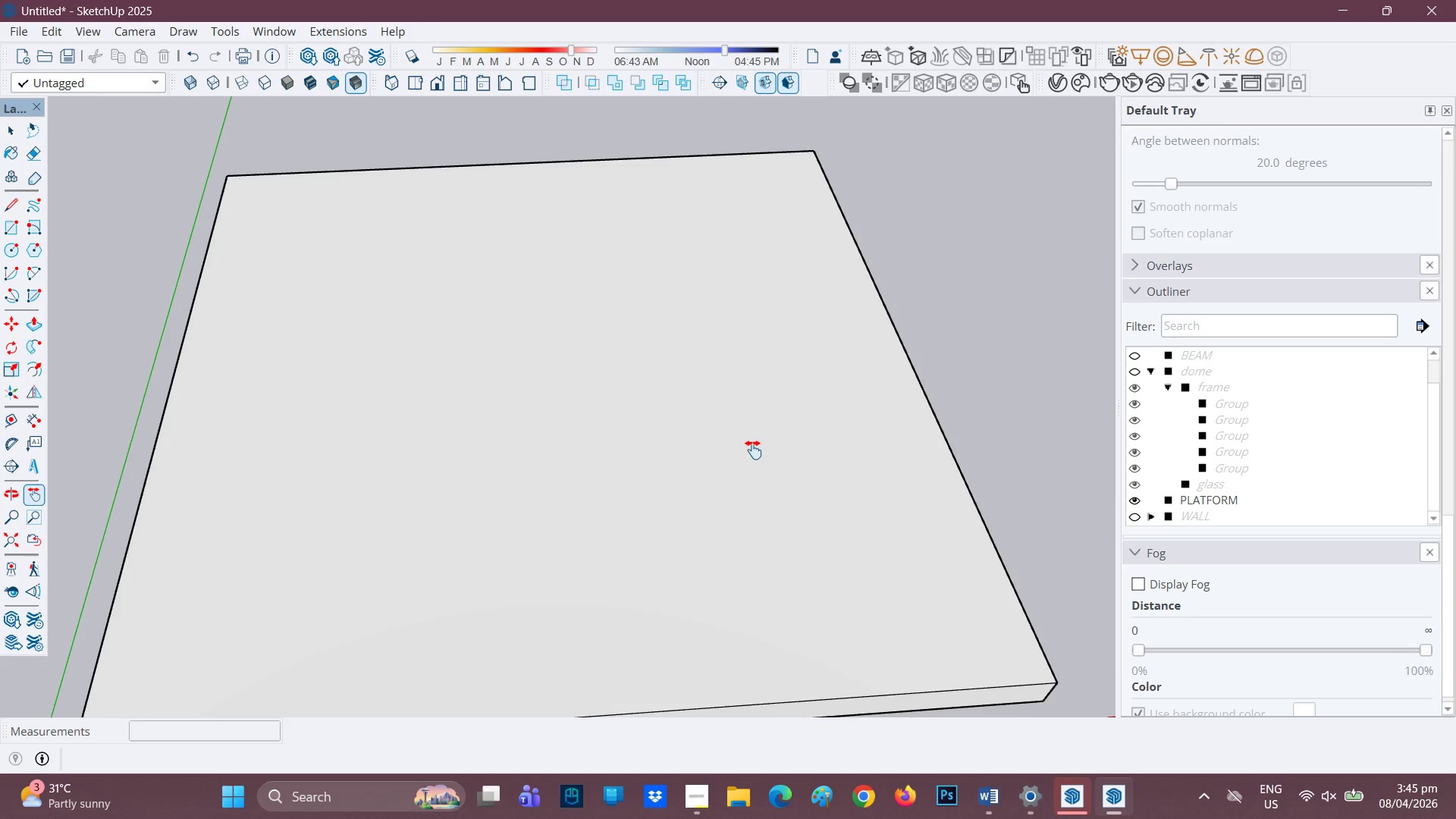 
key(R)
 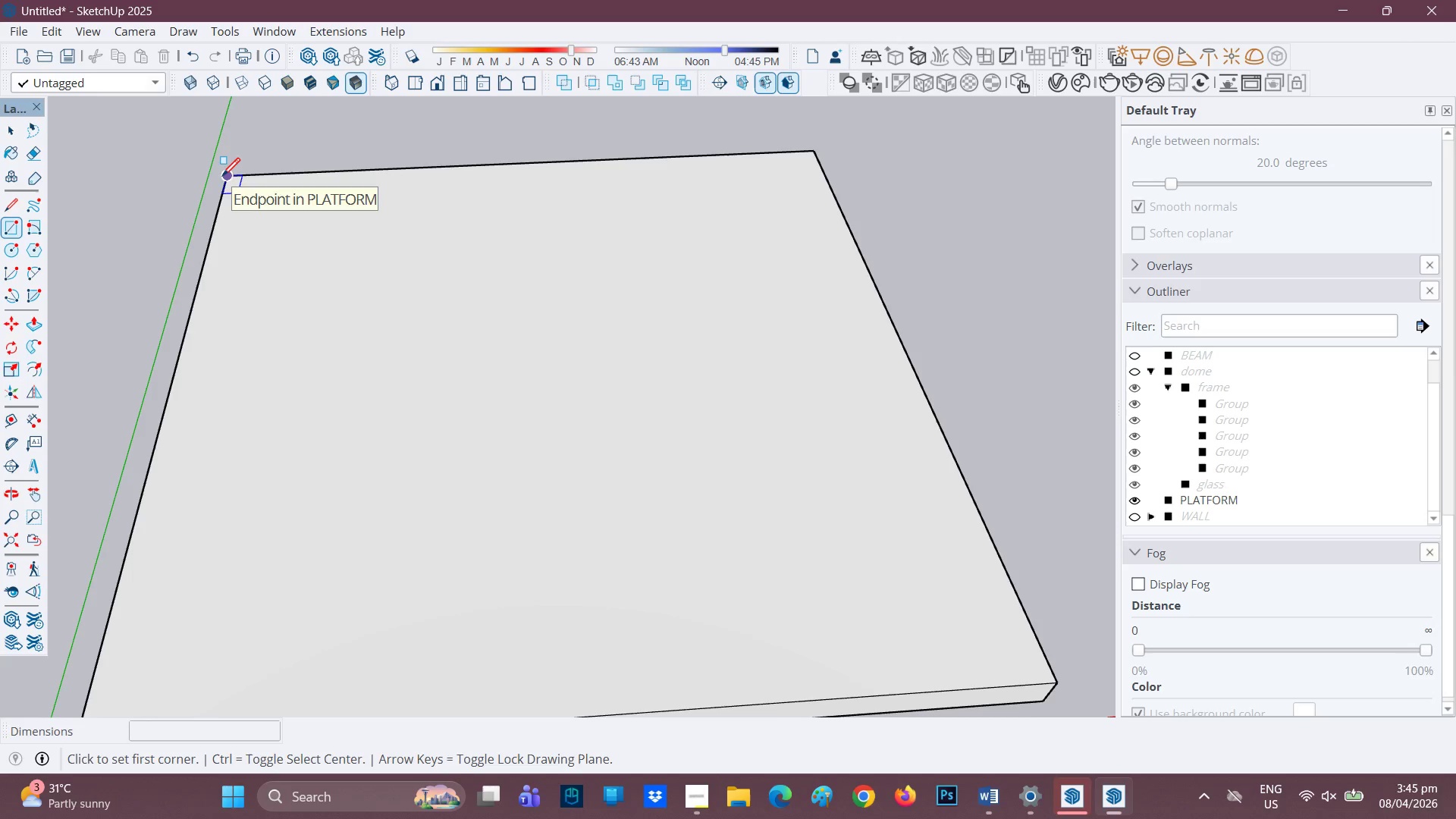 
wait(5.66)
 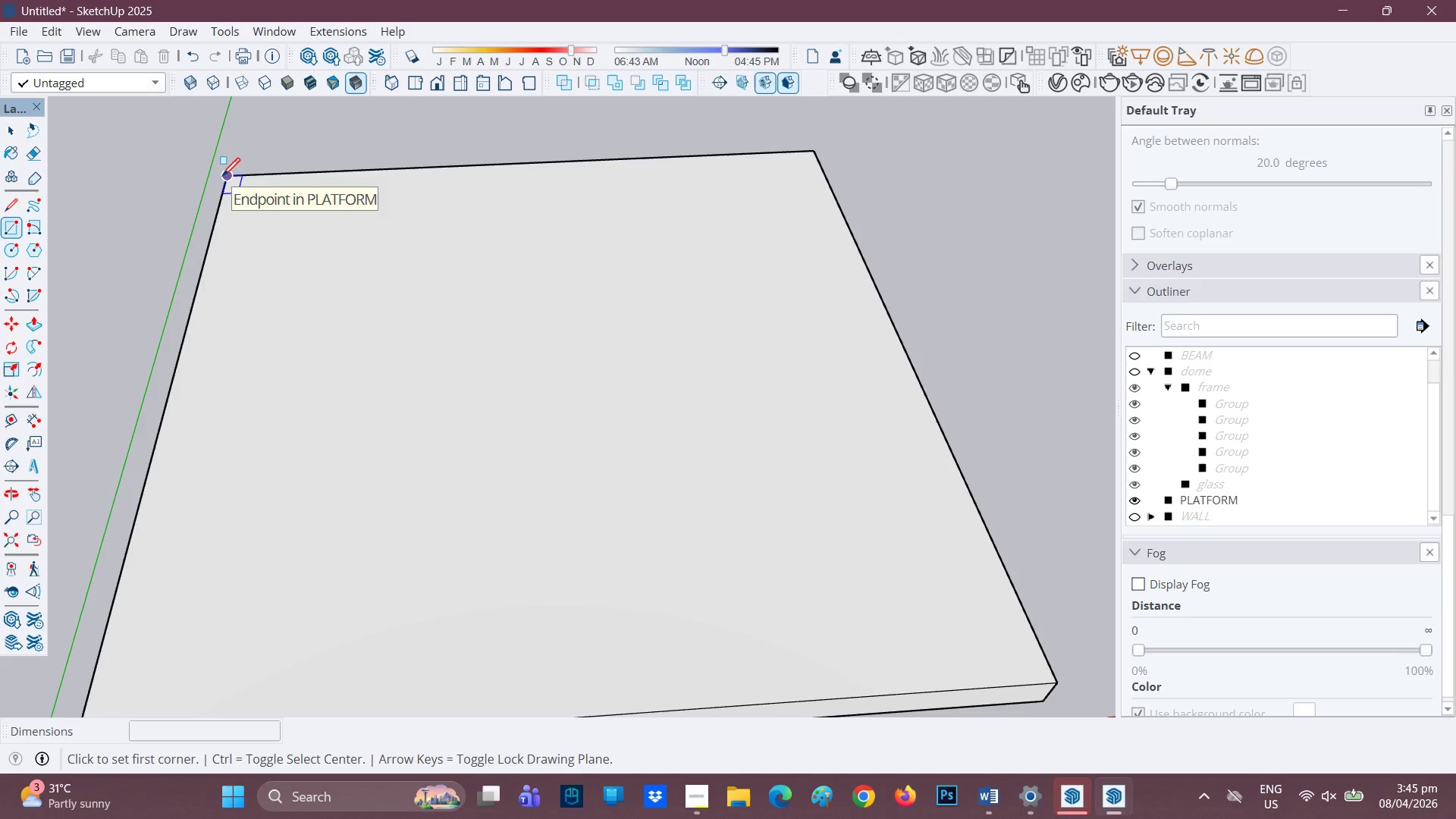 
left_click([224, 182])
 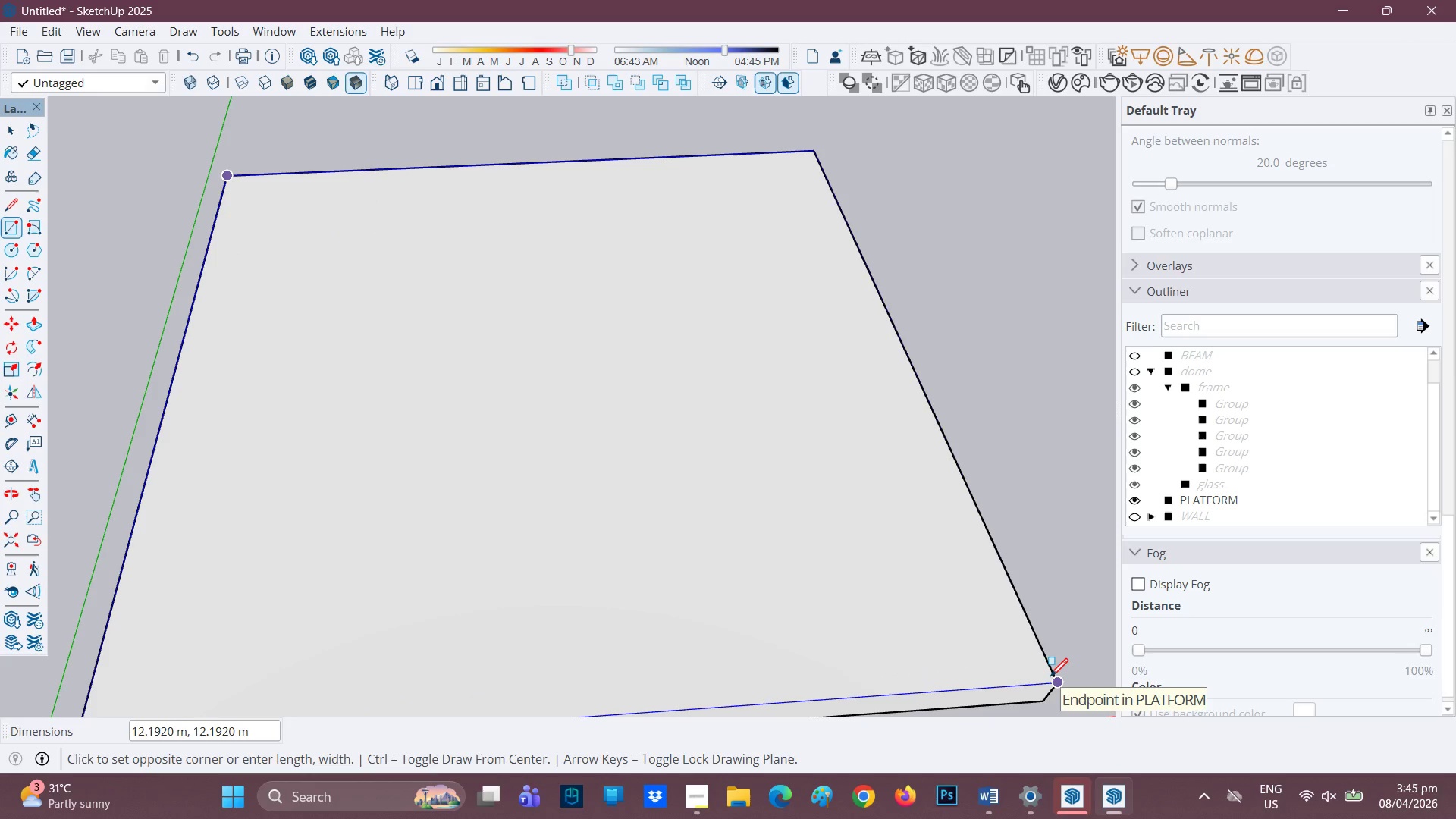 
left_click([1050, 678])
 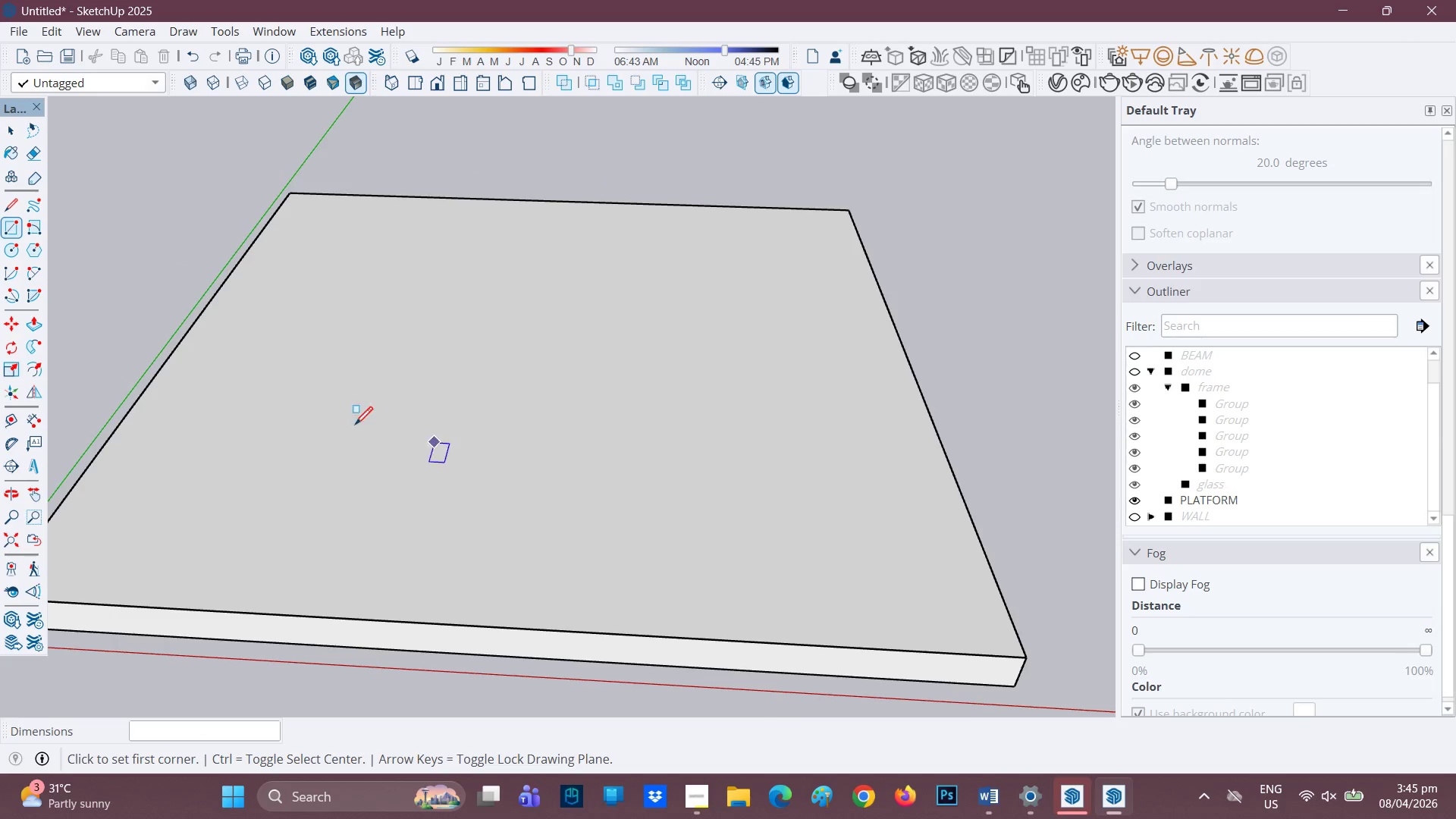 
key(L)
 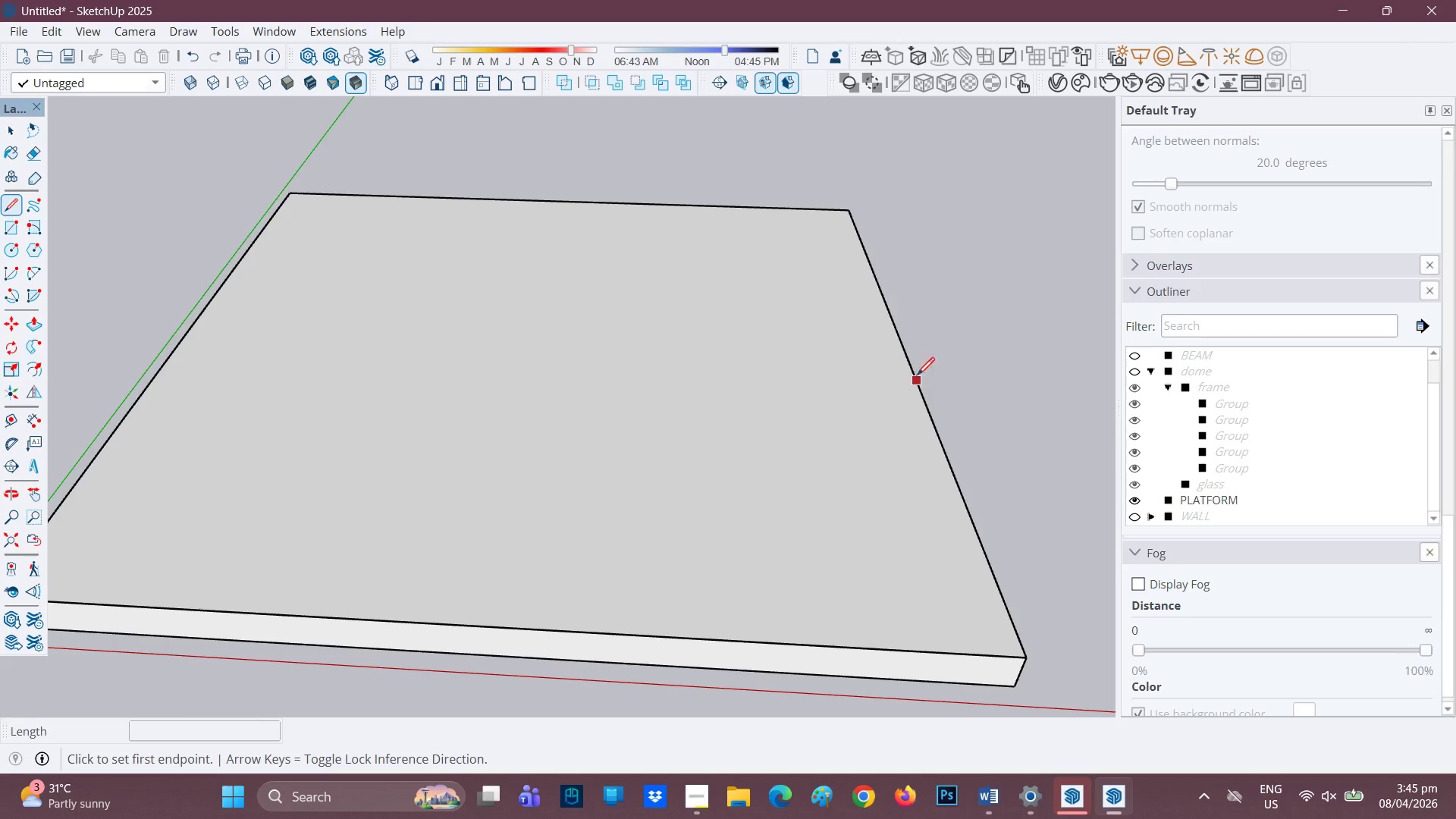 
left_click([911, 368])
 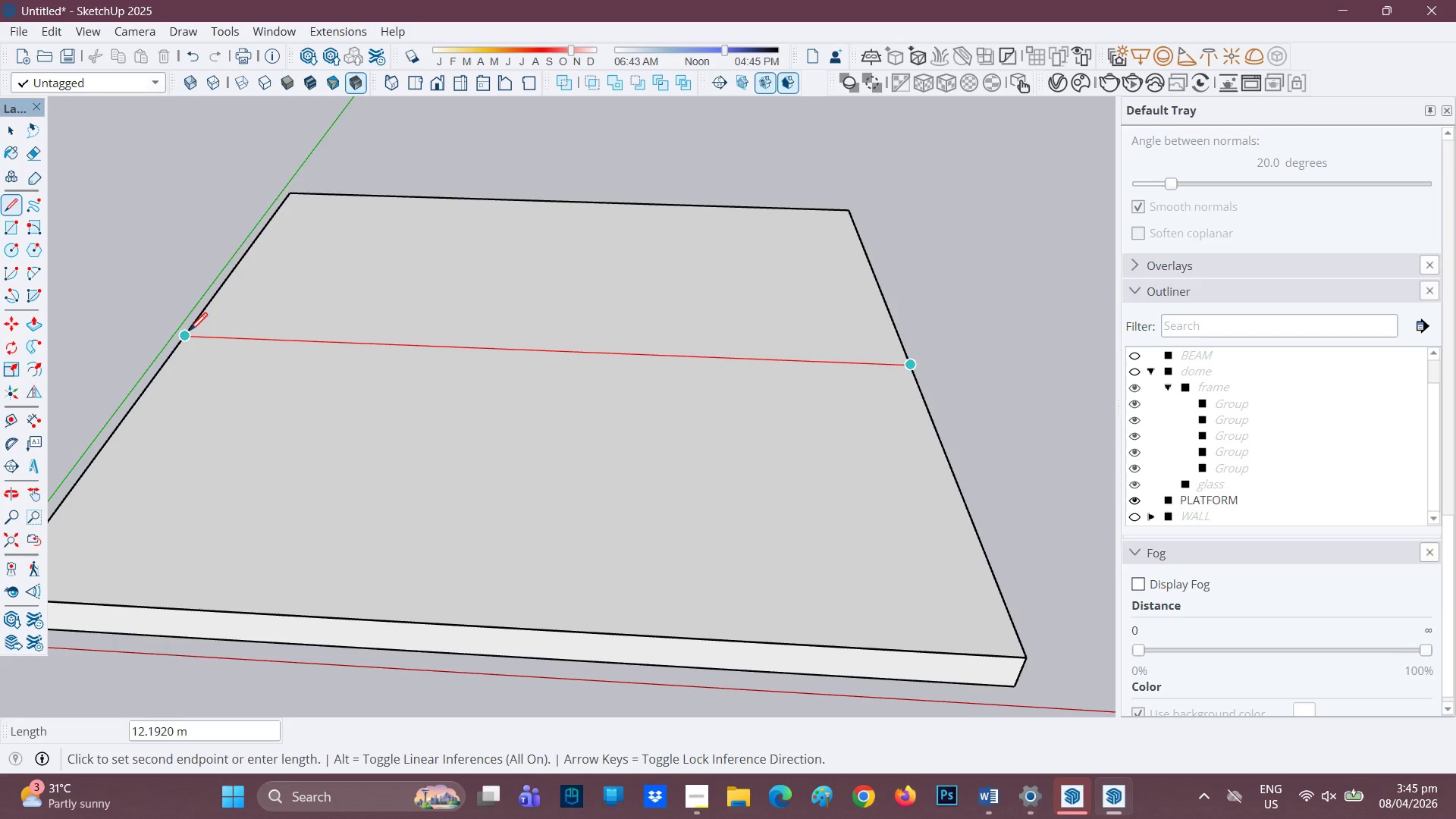 
left_click([190, 333])
 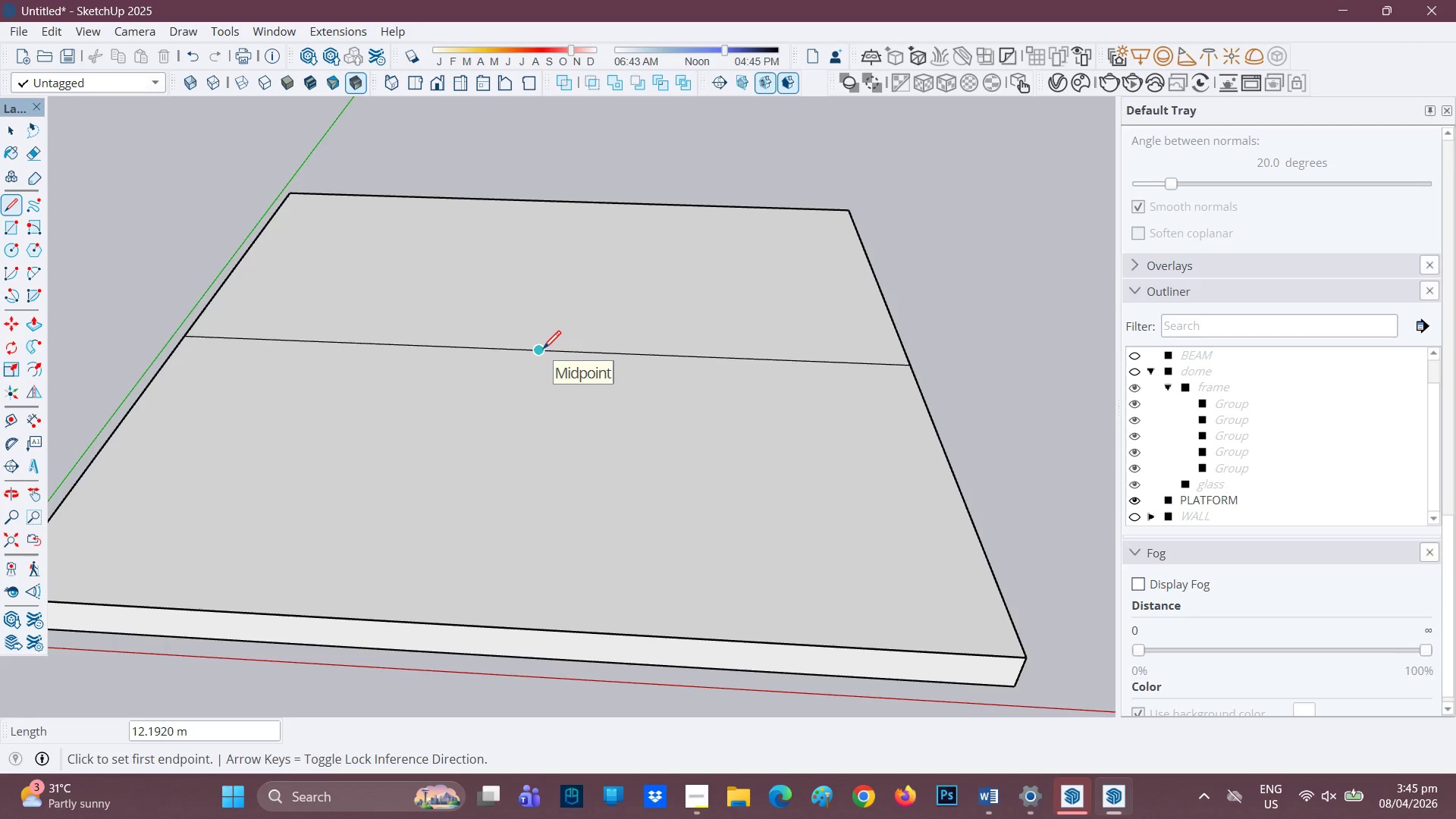 
key(C)
 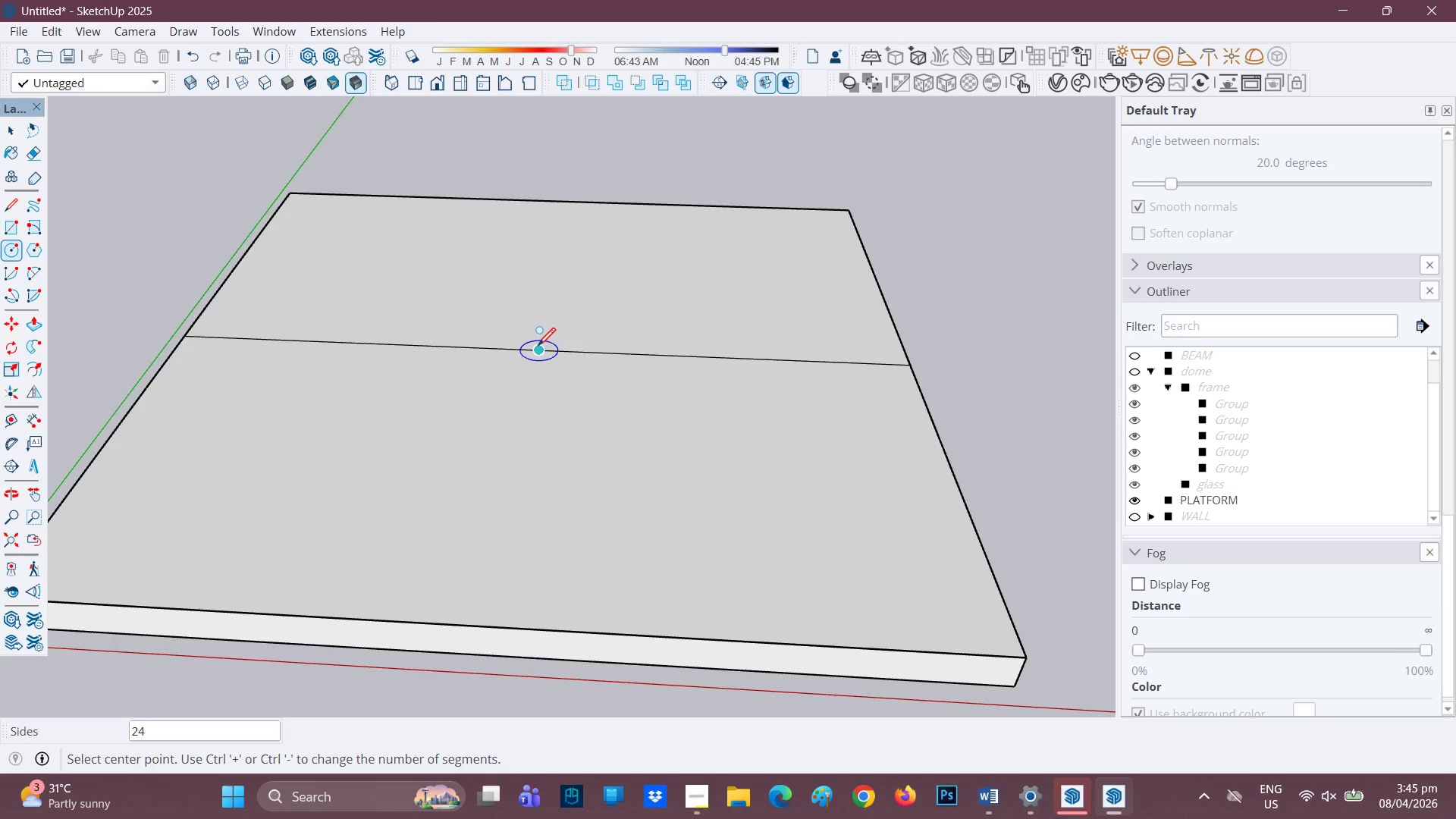 
left_click([538, 347])
 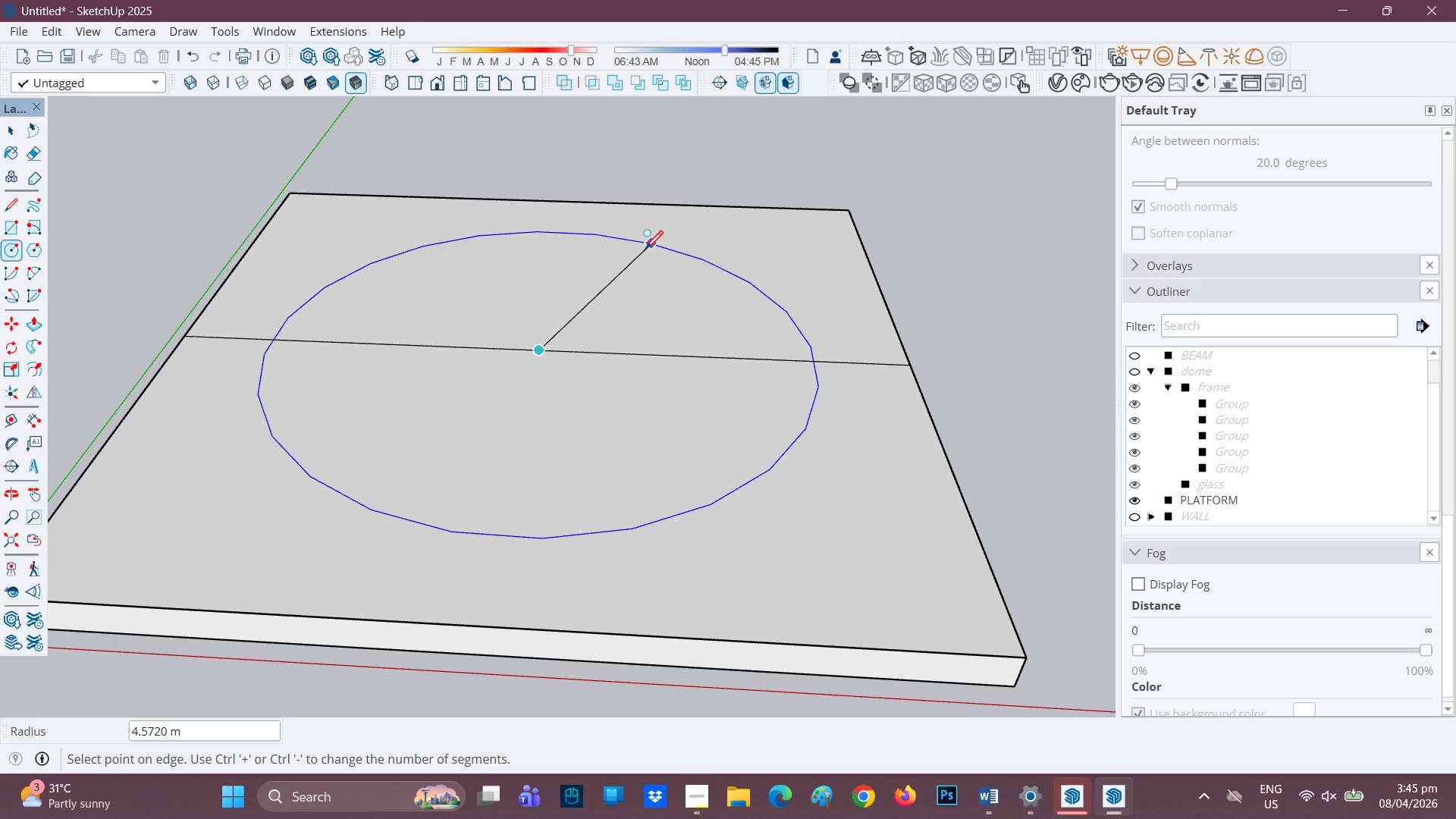 
type(20')
 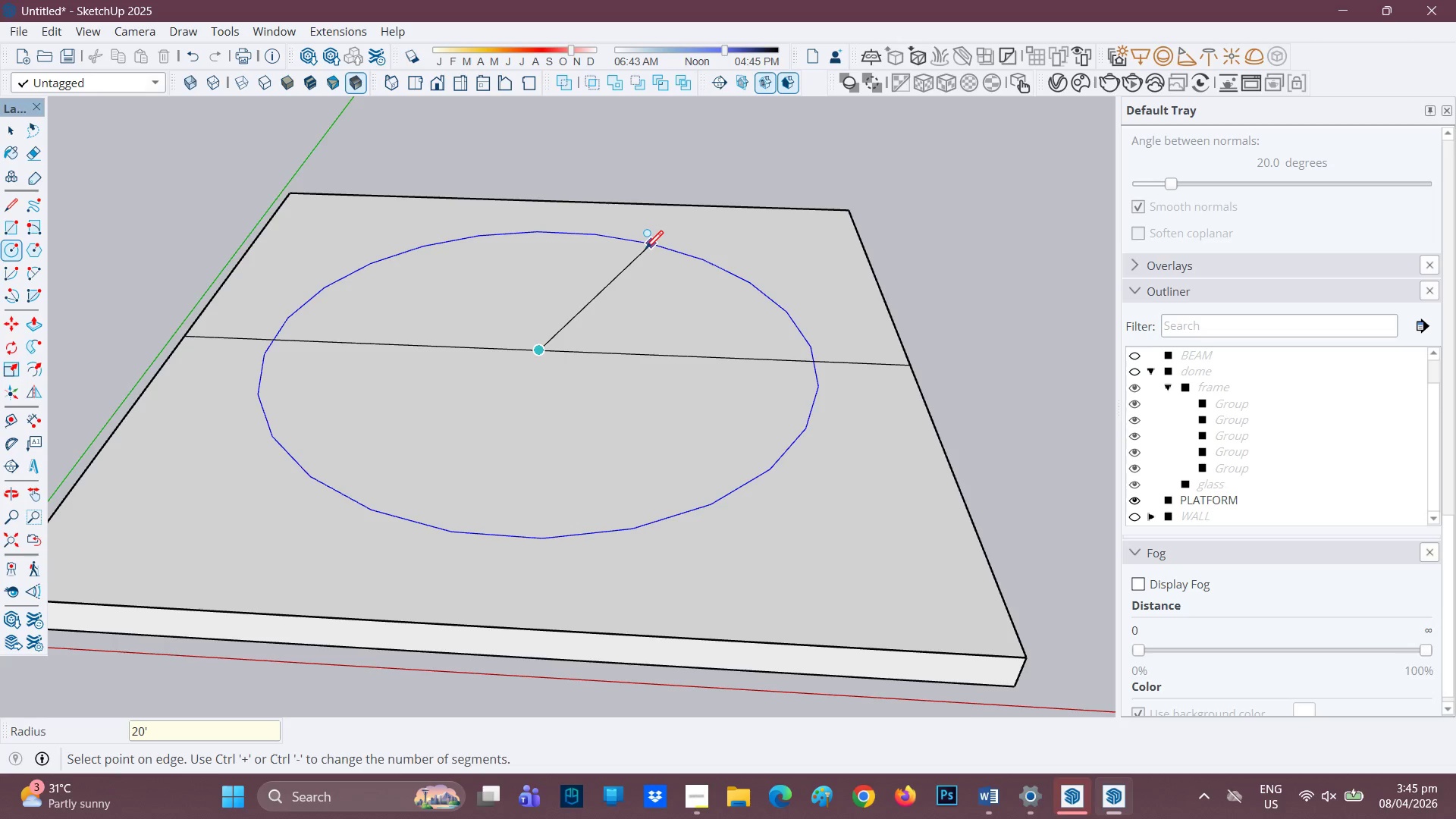 
key(Enter)
 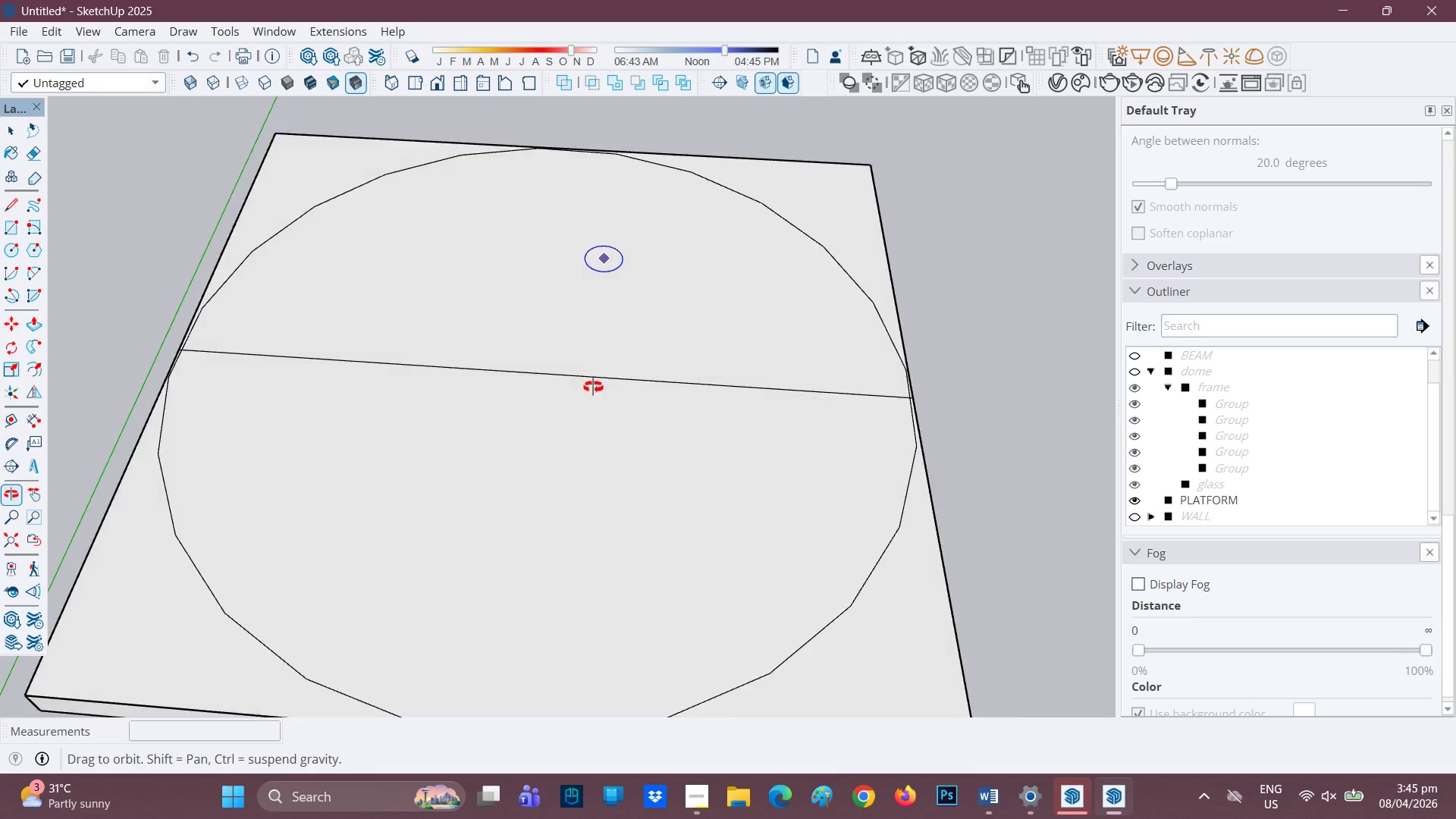 
scroll: coordinate [581, 384], scroll_direction: down, amount: 1.0
 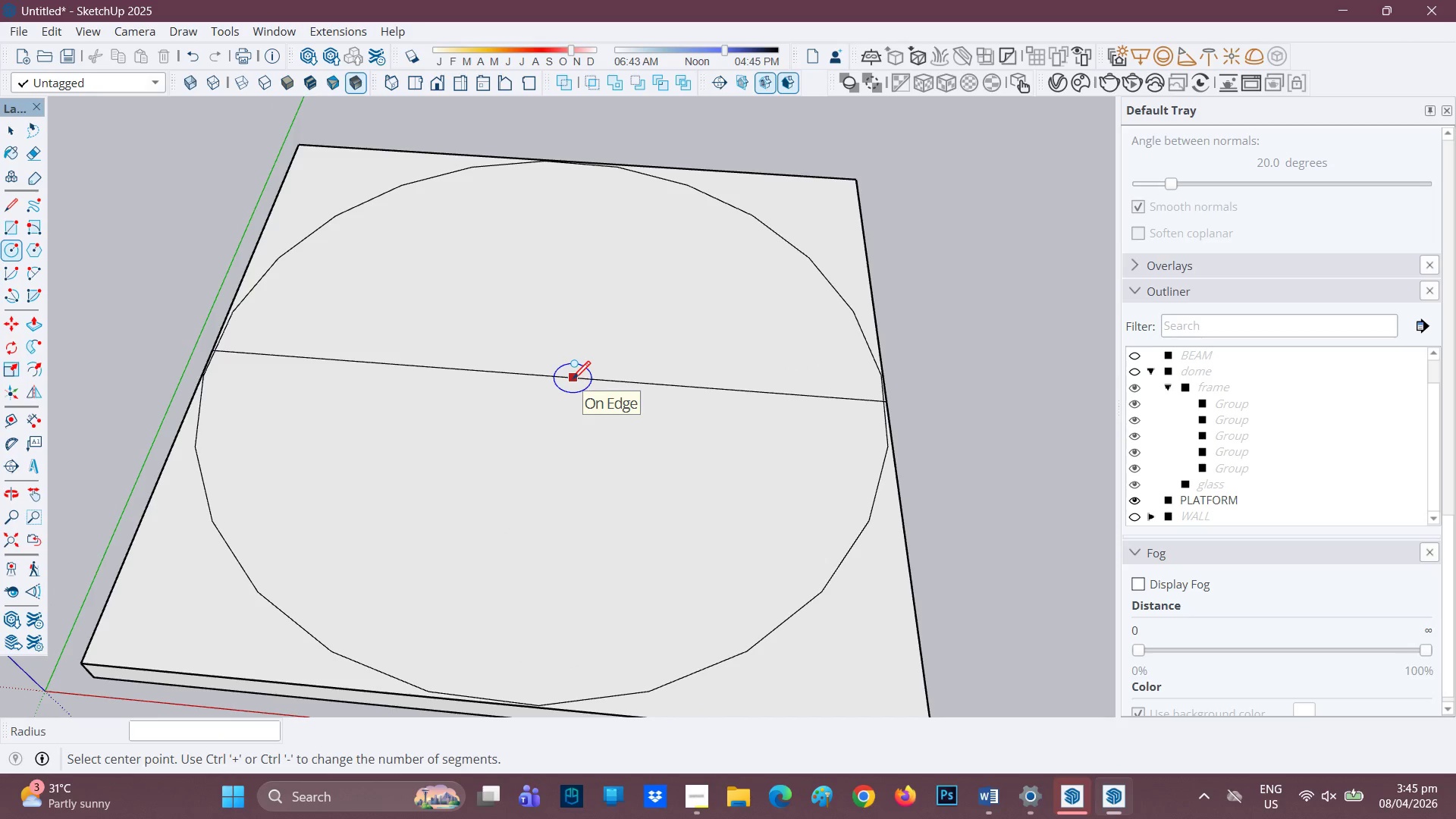 
key(E)
 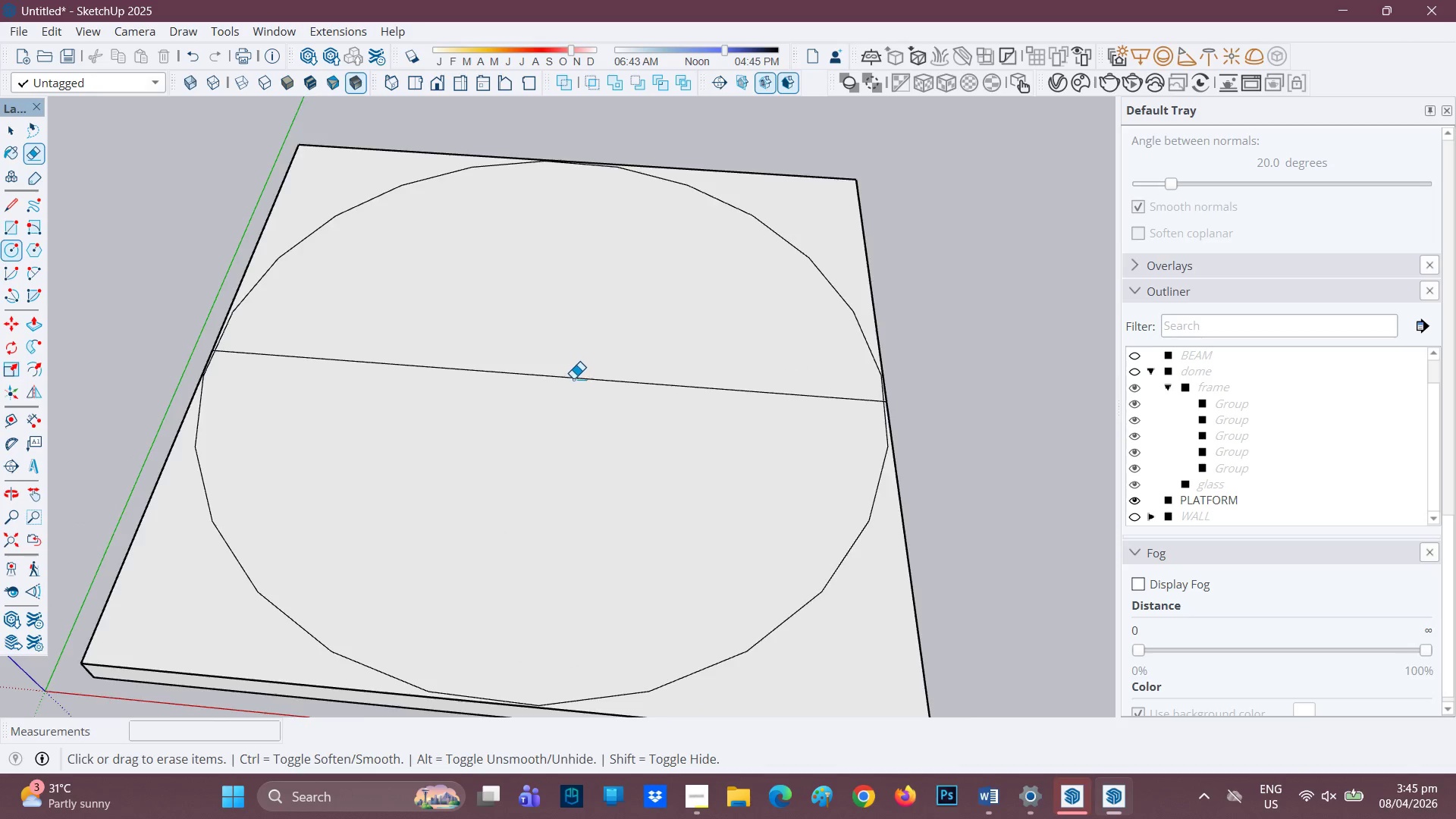 
scroll: coordinate [573, 378], scroll_direction: up, amount: 1.0
 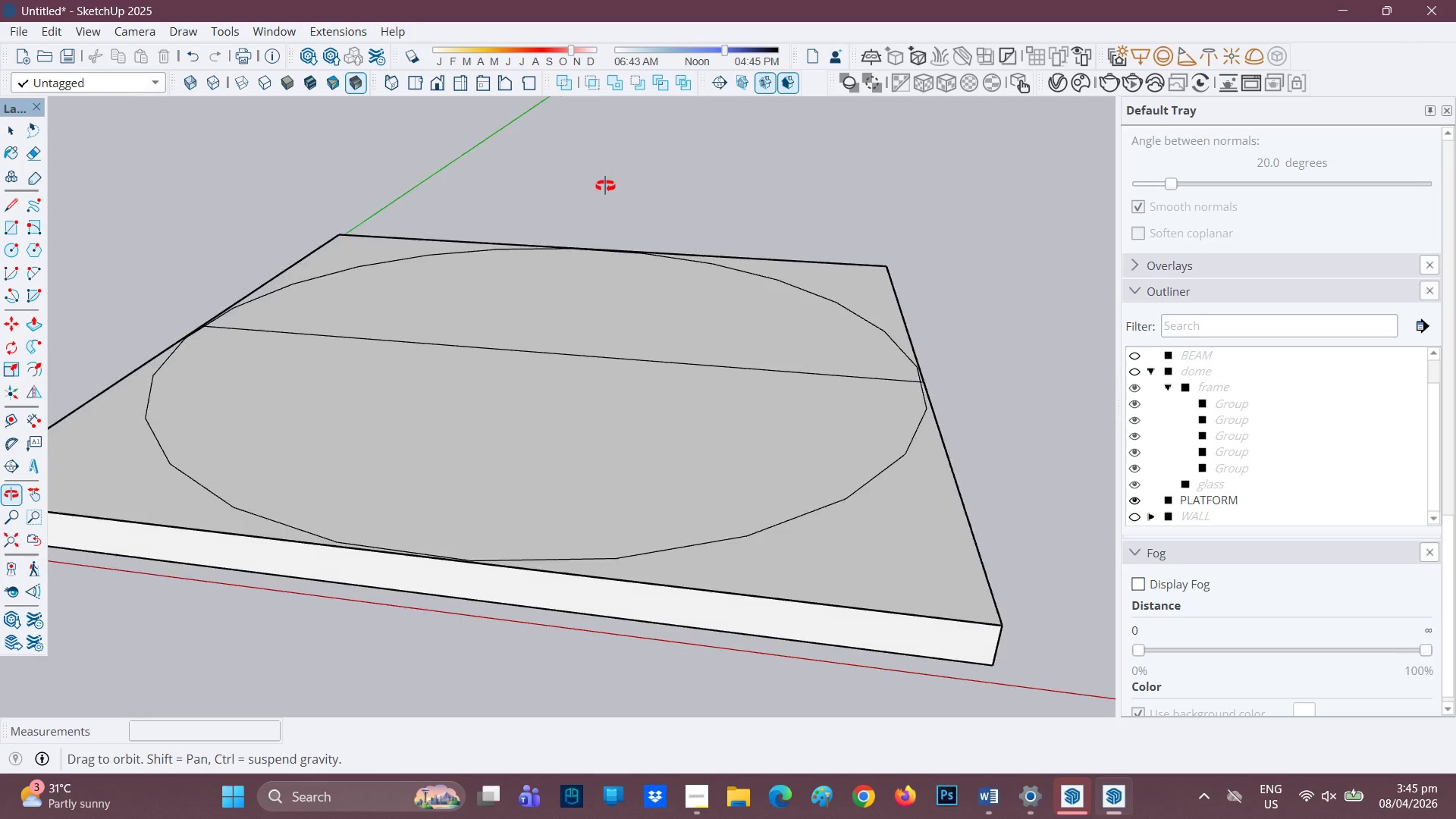 
left_click_drag(start_coordinate=[573, 325], to_coordinate=[559, 377])
 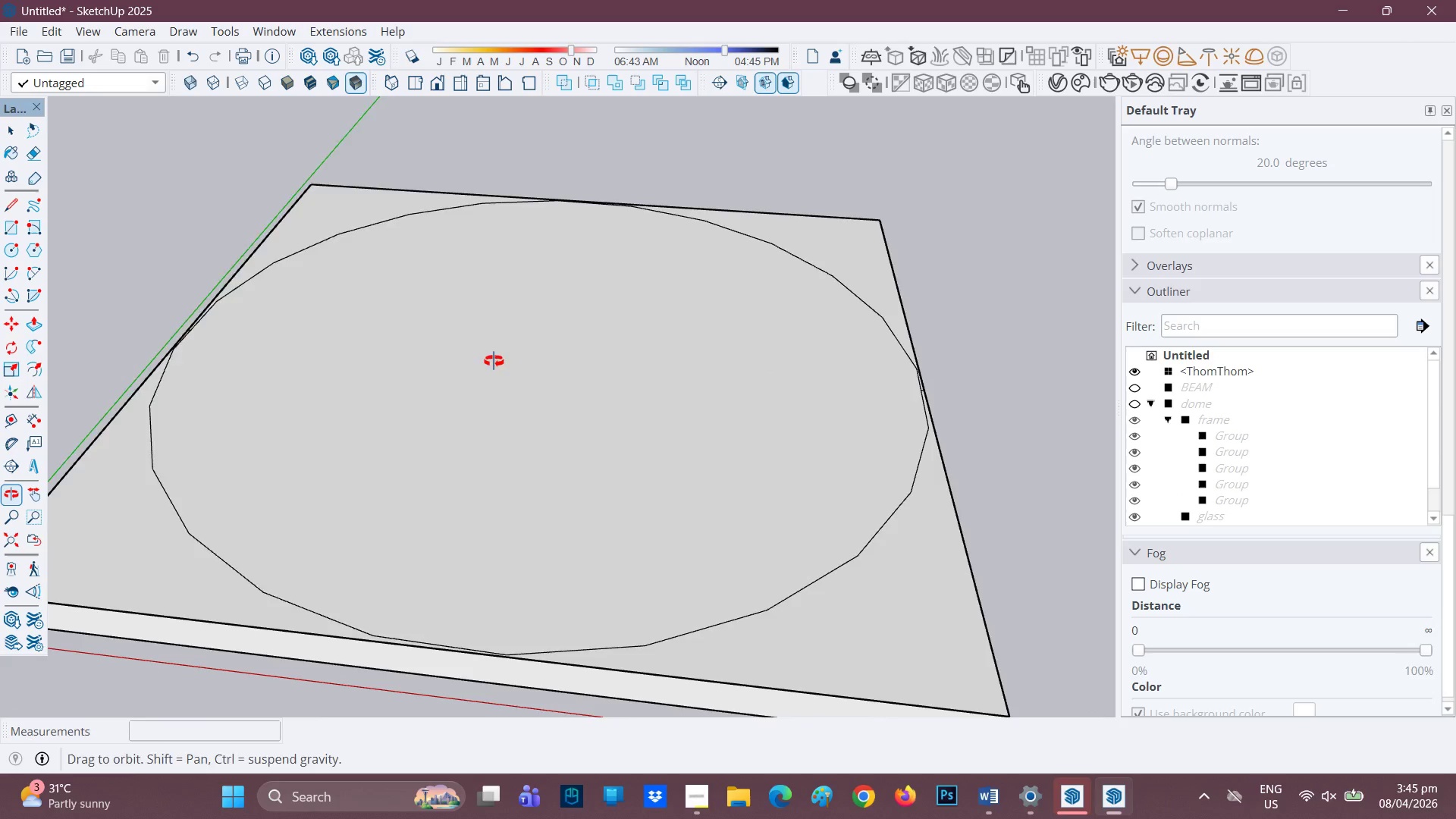 
scroll: coordinate [971, 371], scroll_direction: up, amount: 15.0
 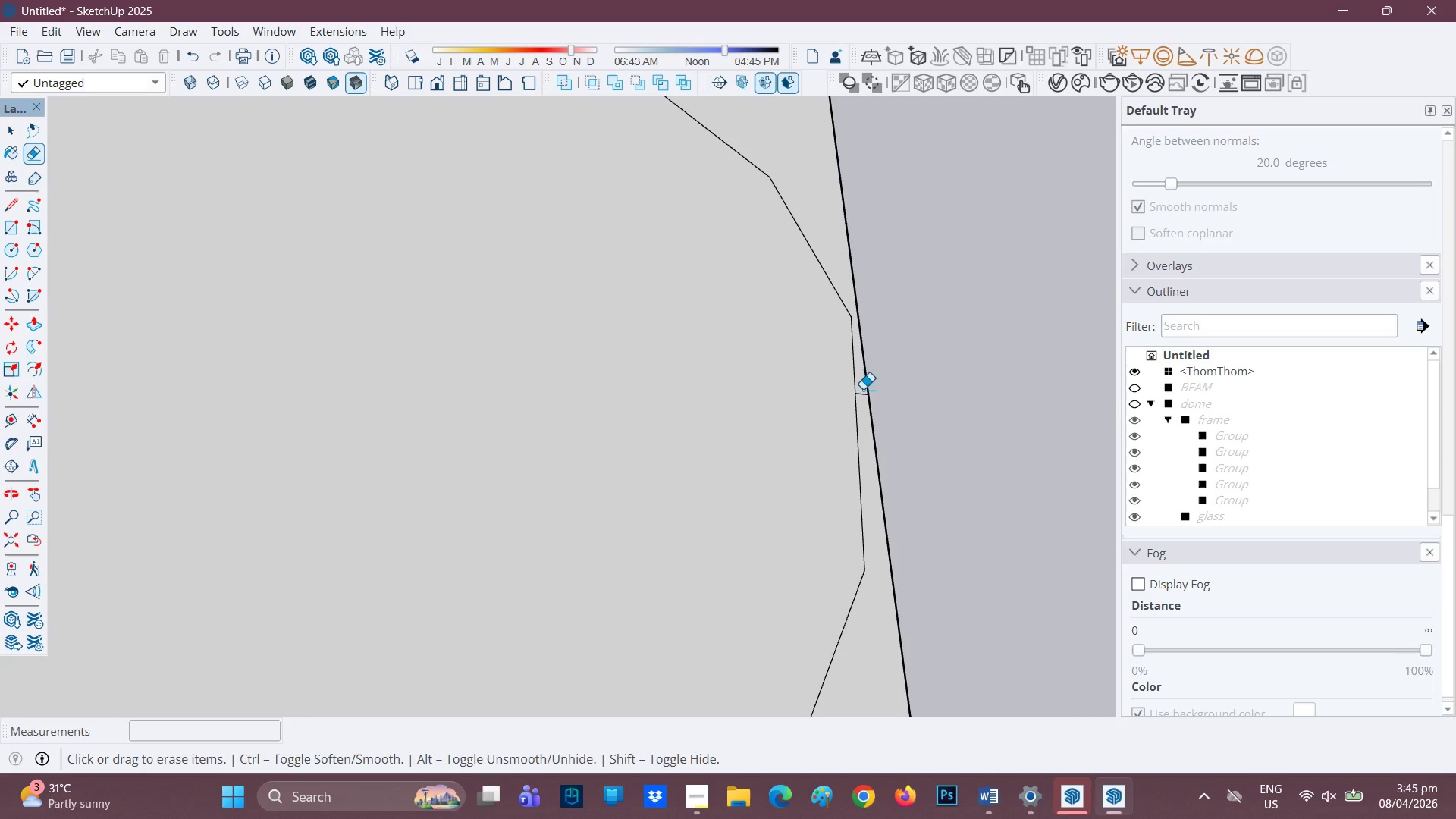 
left_click_drag(start_coordinate=[863, 392], to_coordinate=[861, 400])
 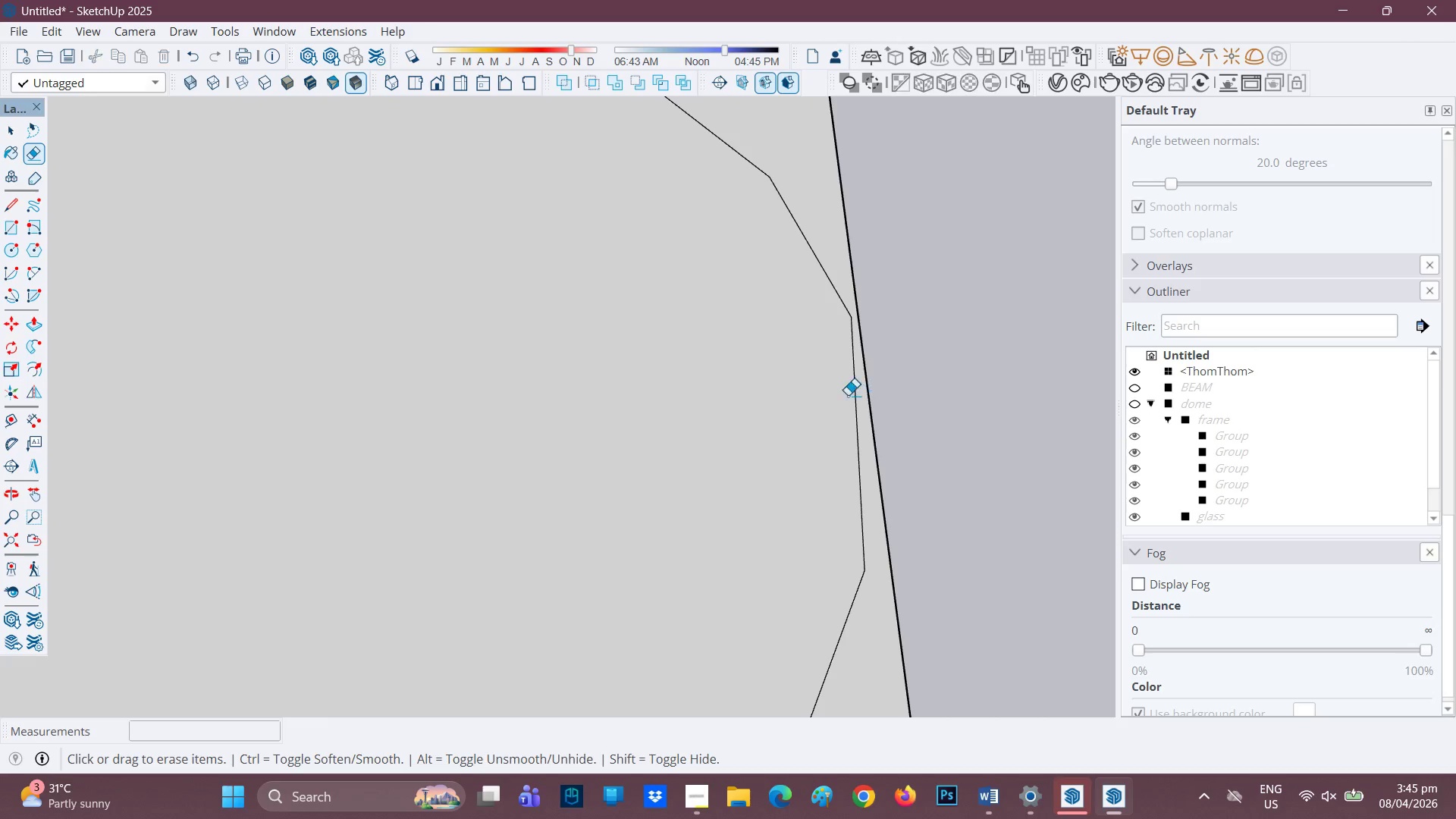 
scroll: coordinate [538, 418], scroll_direction: down, amount: 18.0
 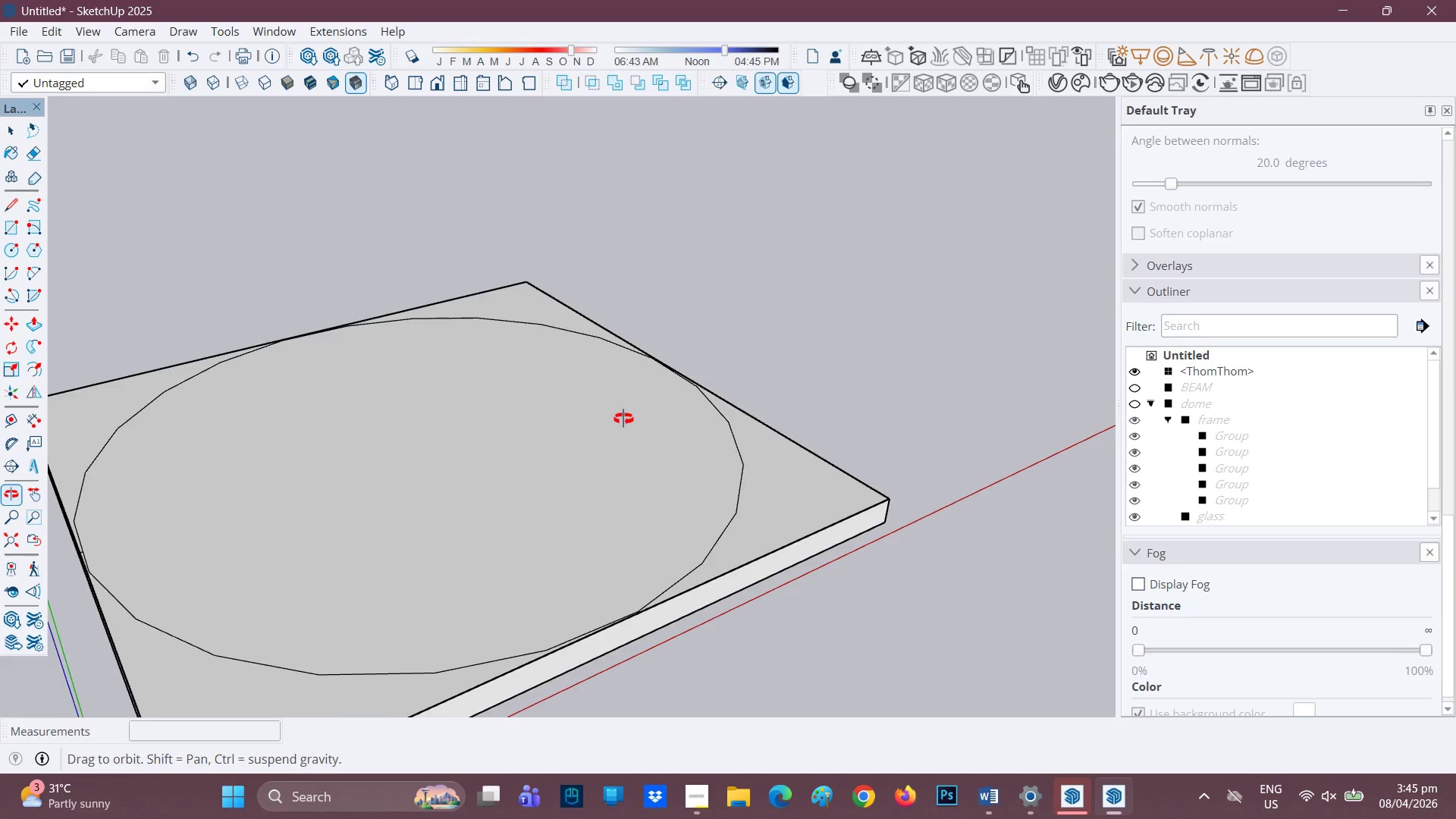 
scroll: coordinate [90, 539], scroll_direction: up, amount: 17.0
 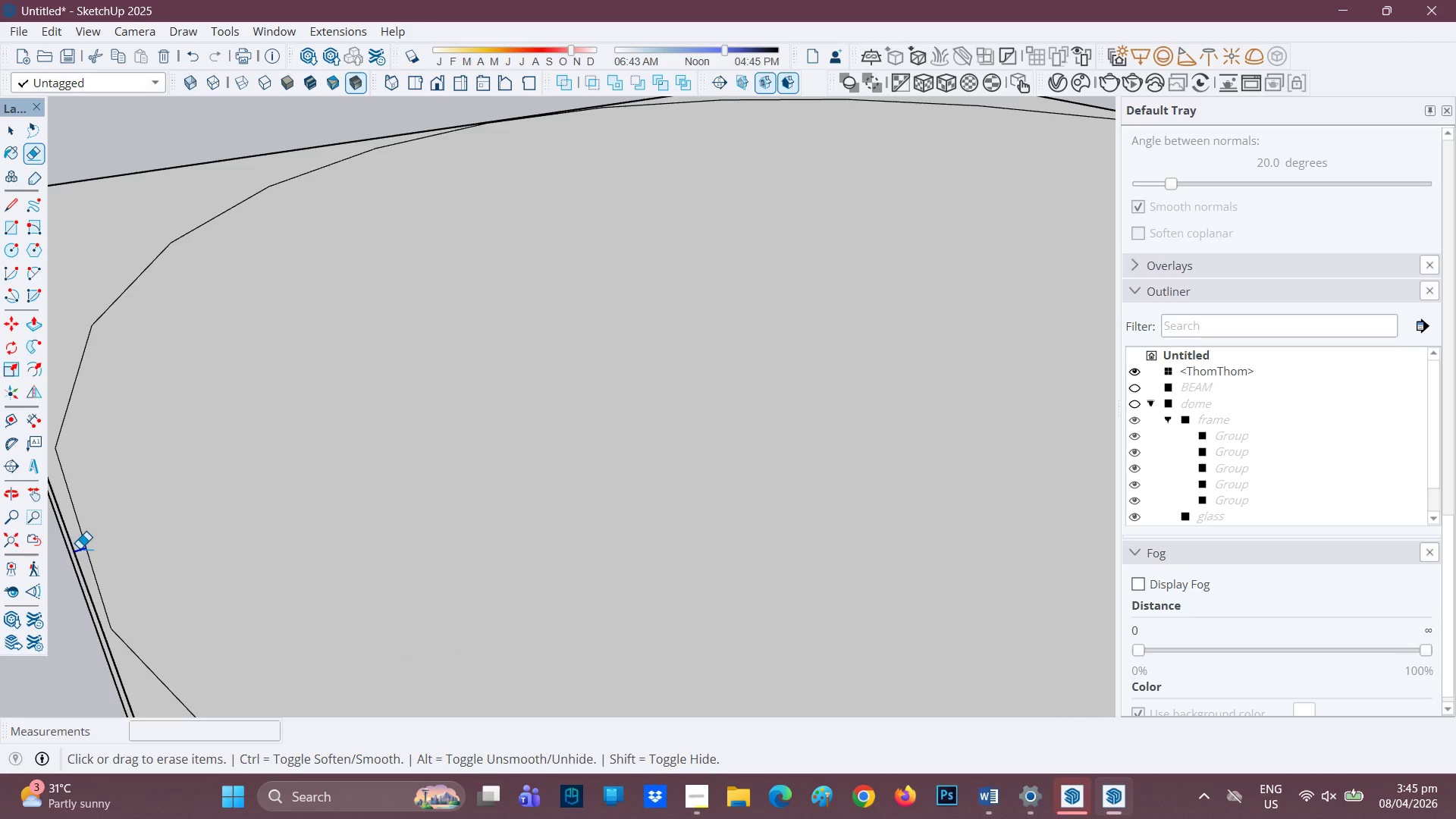 
scroll: coordinate [494, 482], scroll_direction: down, amount: 15.0
 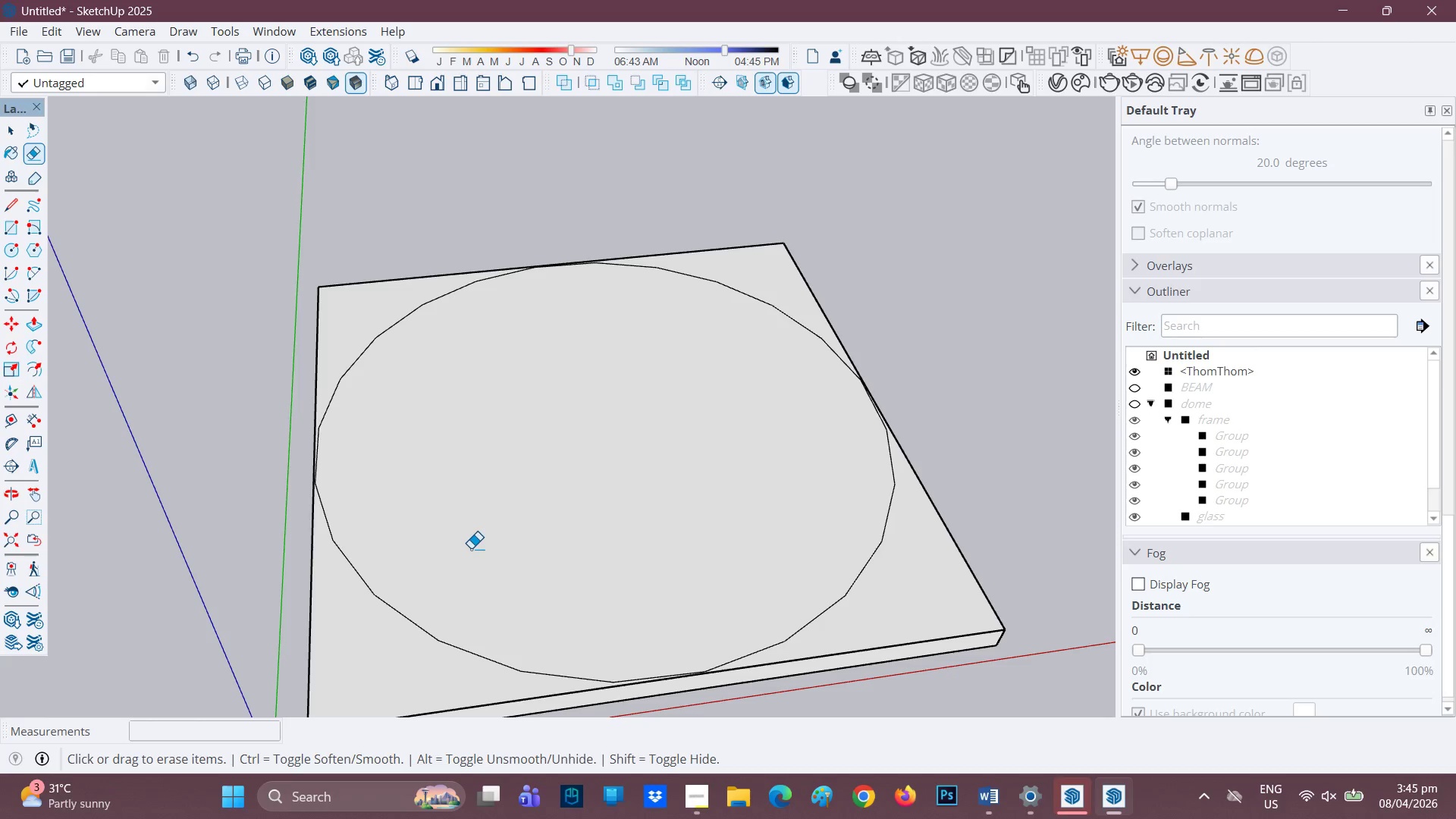 
key(F)
 